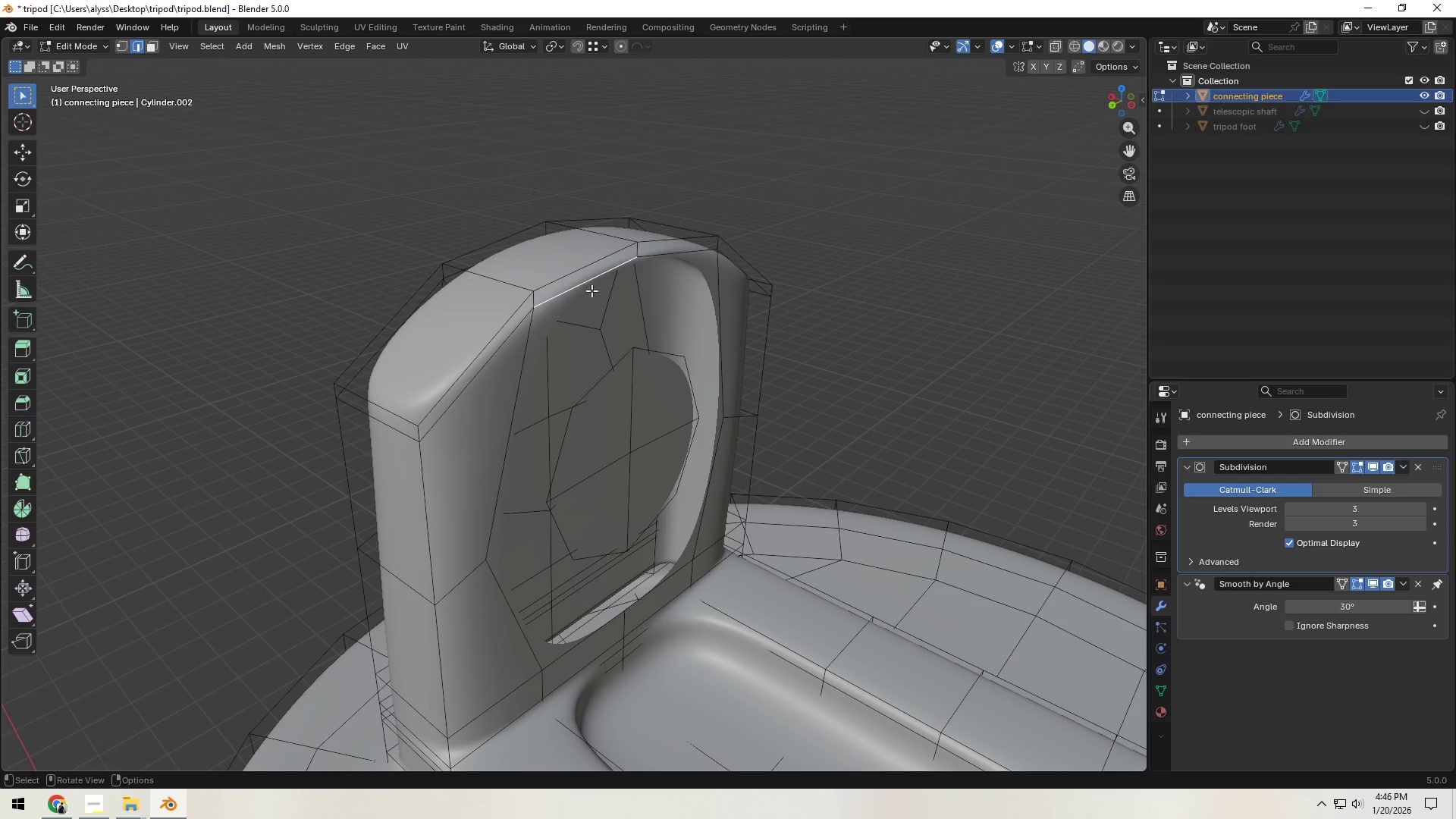 
hold_key(key=ShiftLeft, duration=0.48)
left_click([601, 381])
 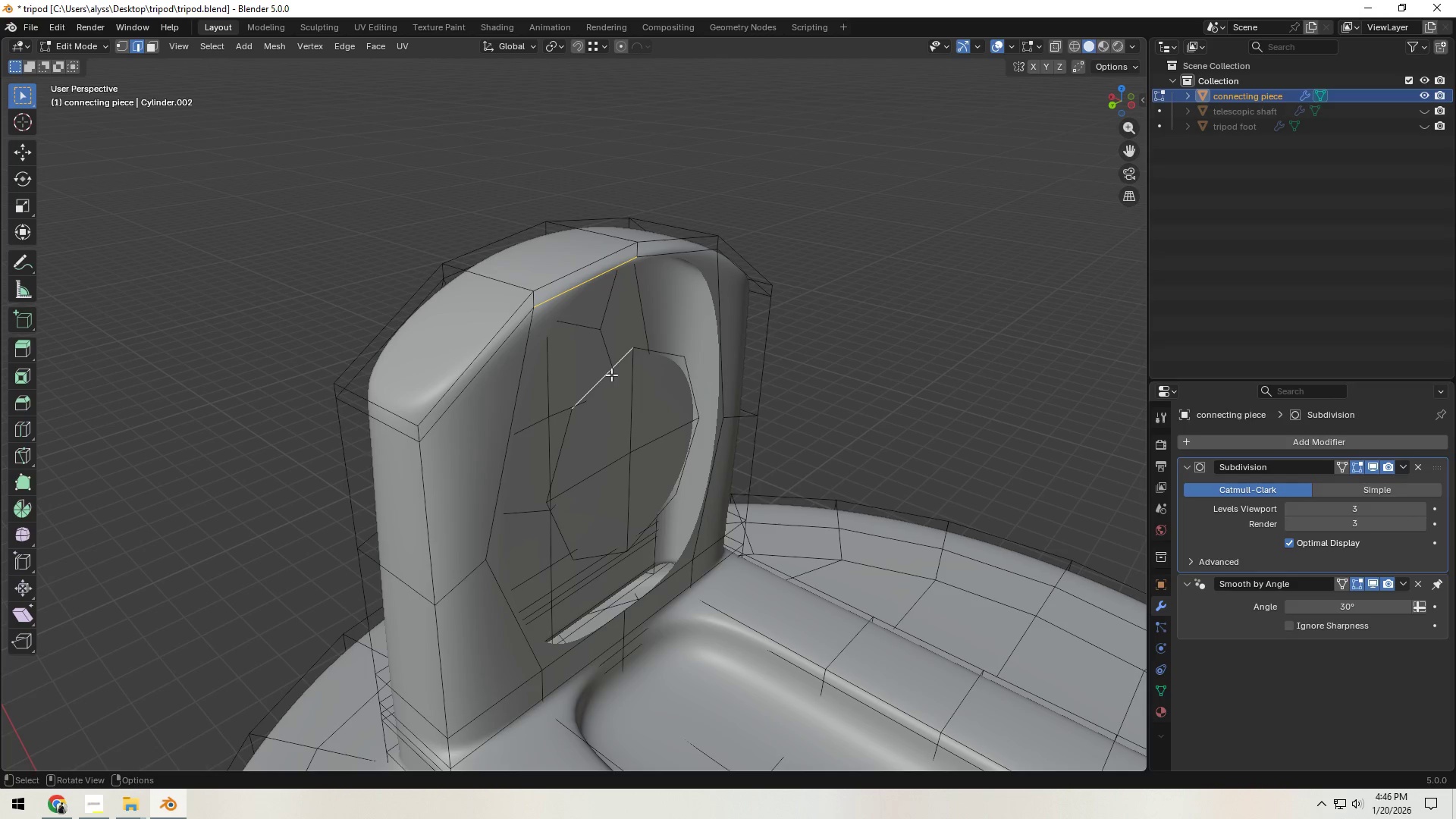 
key(F)
 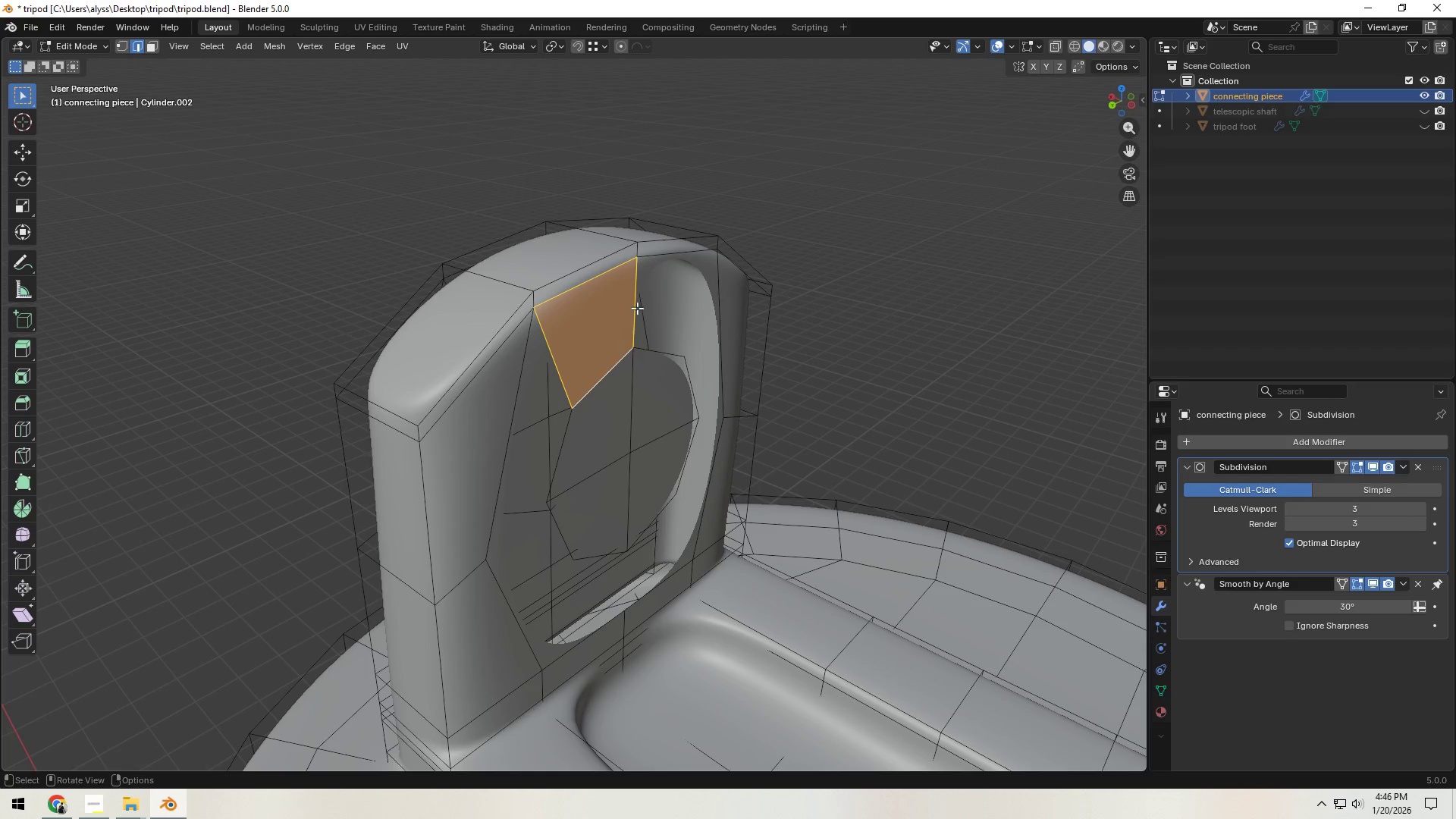 
left_click([633, 306])
 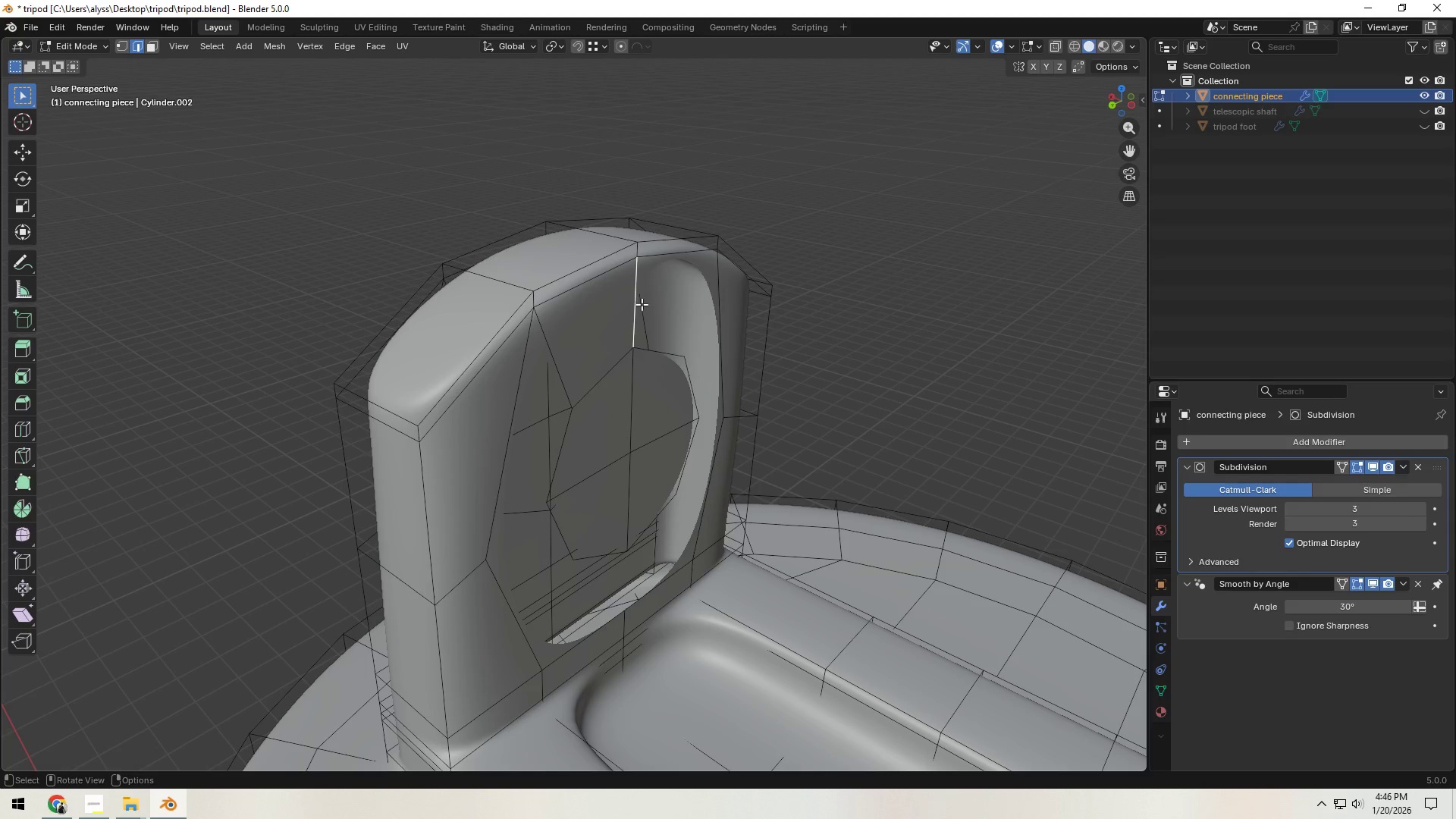 
type(fffff)
 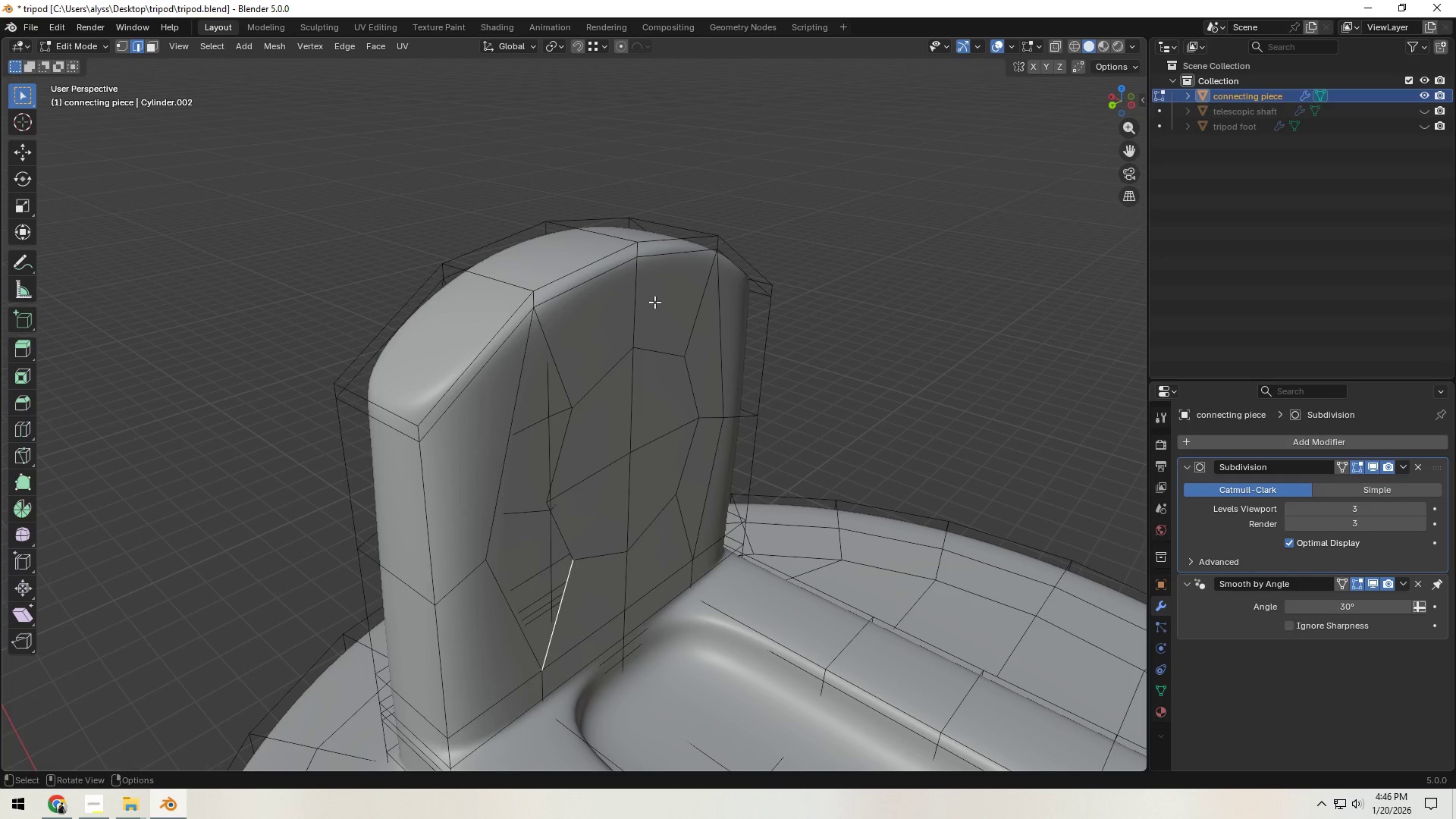 
type(ff)
 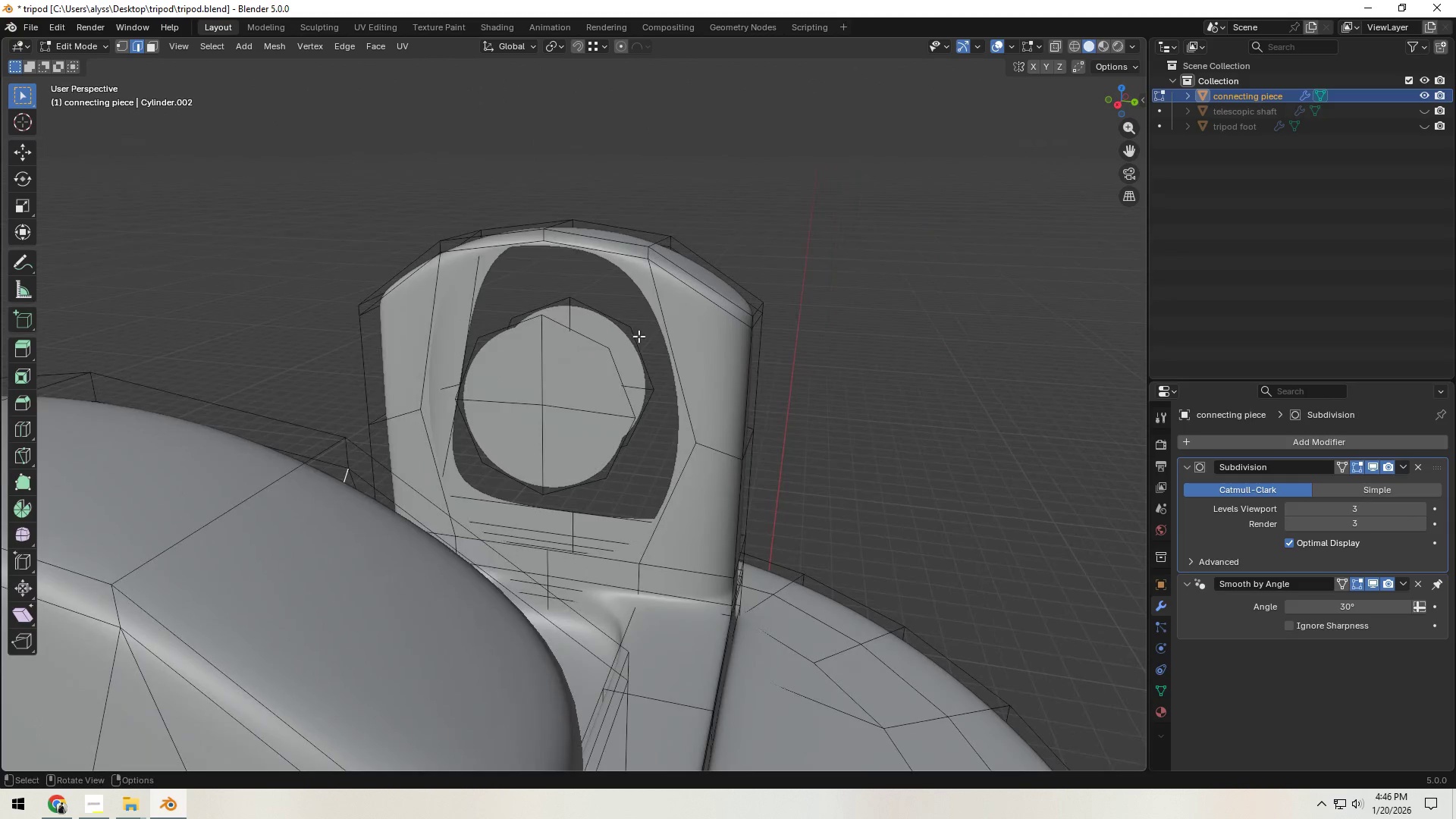 
left_click([588, 343])
 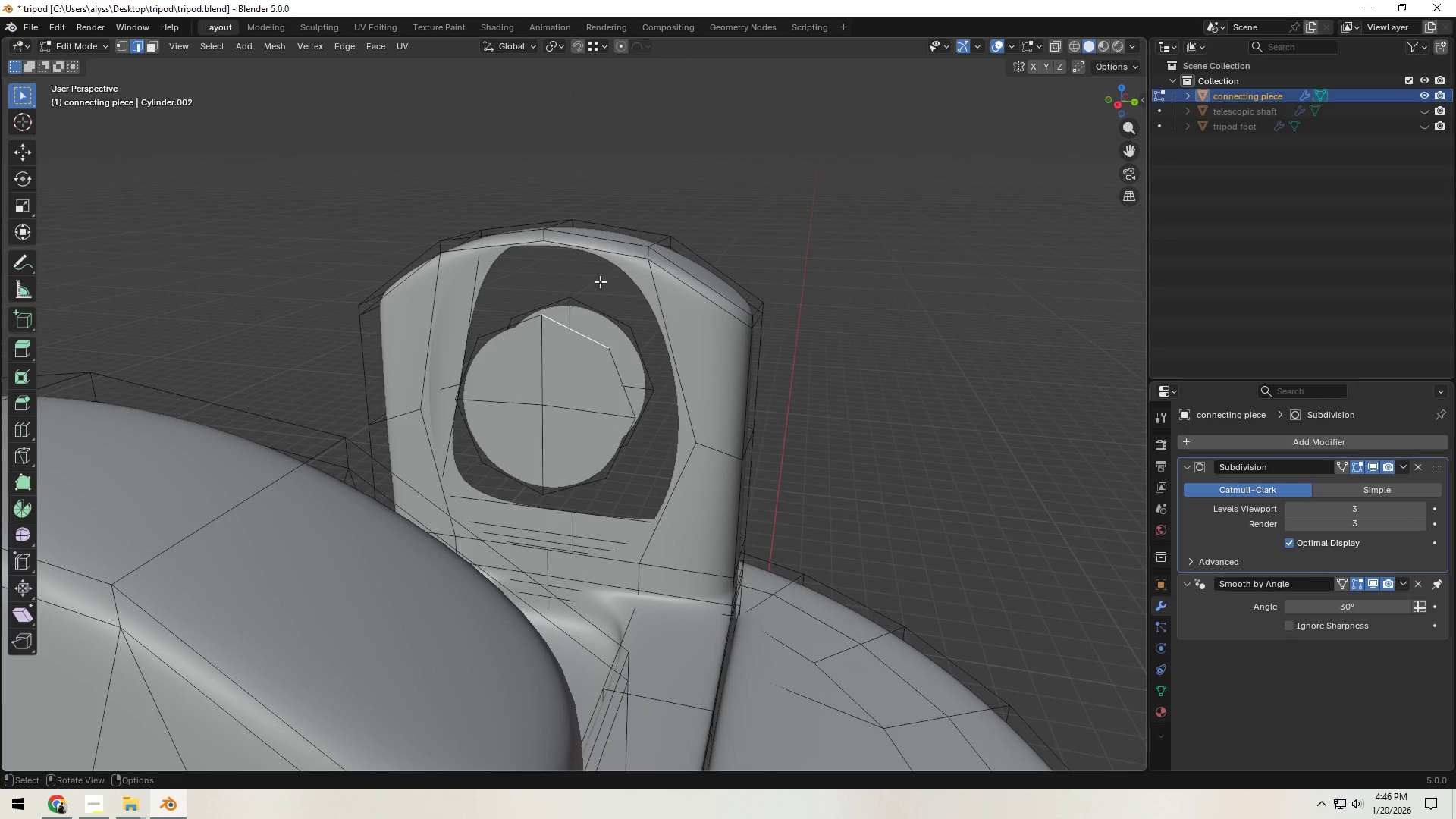 
hold_key(key=ShiftLeft, duration=0.59)
left_click([610, 250])
 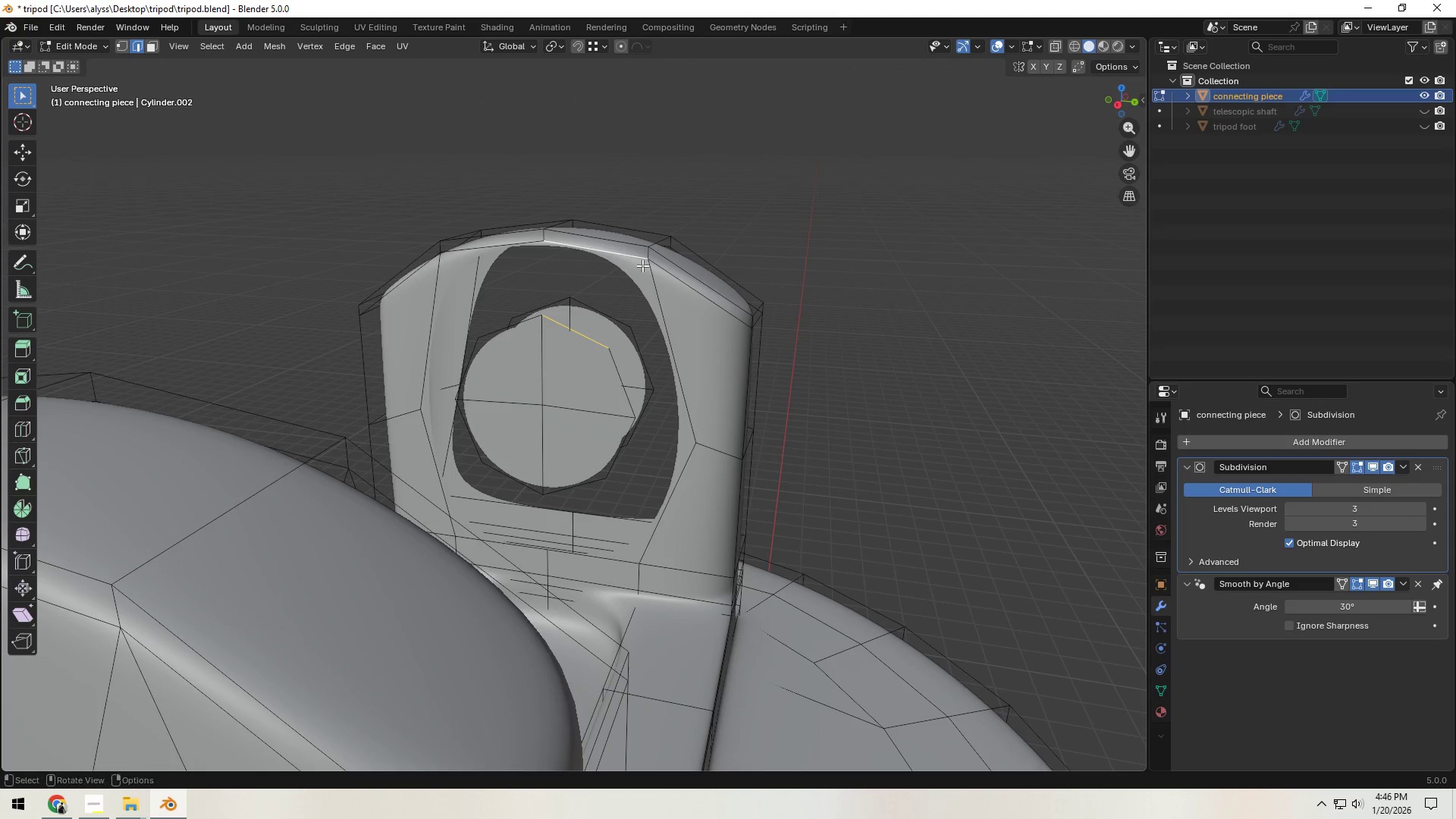 
key(F)
 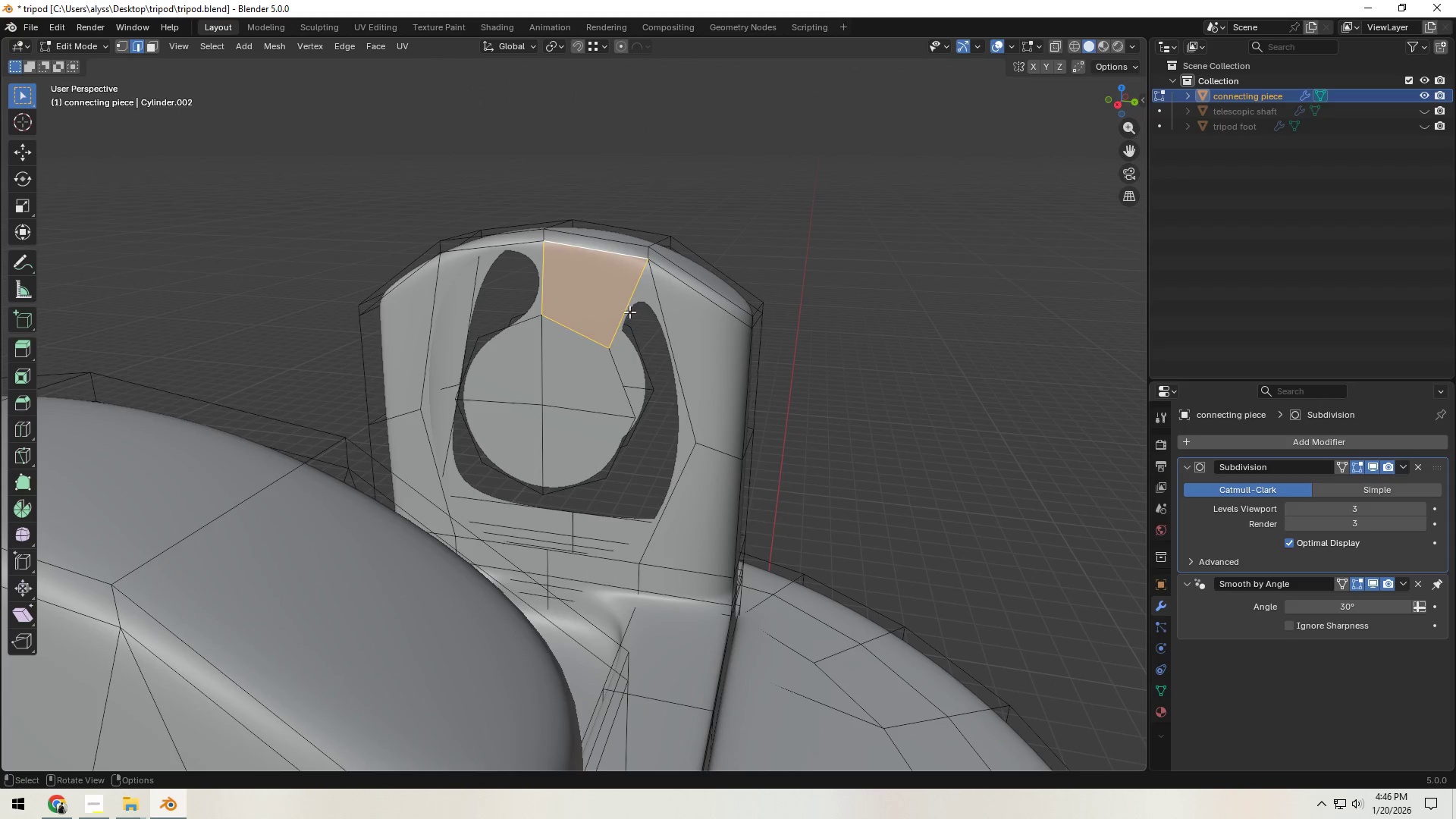 
left_click([626, 306])
 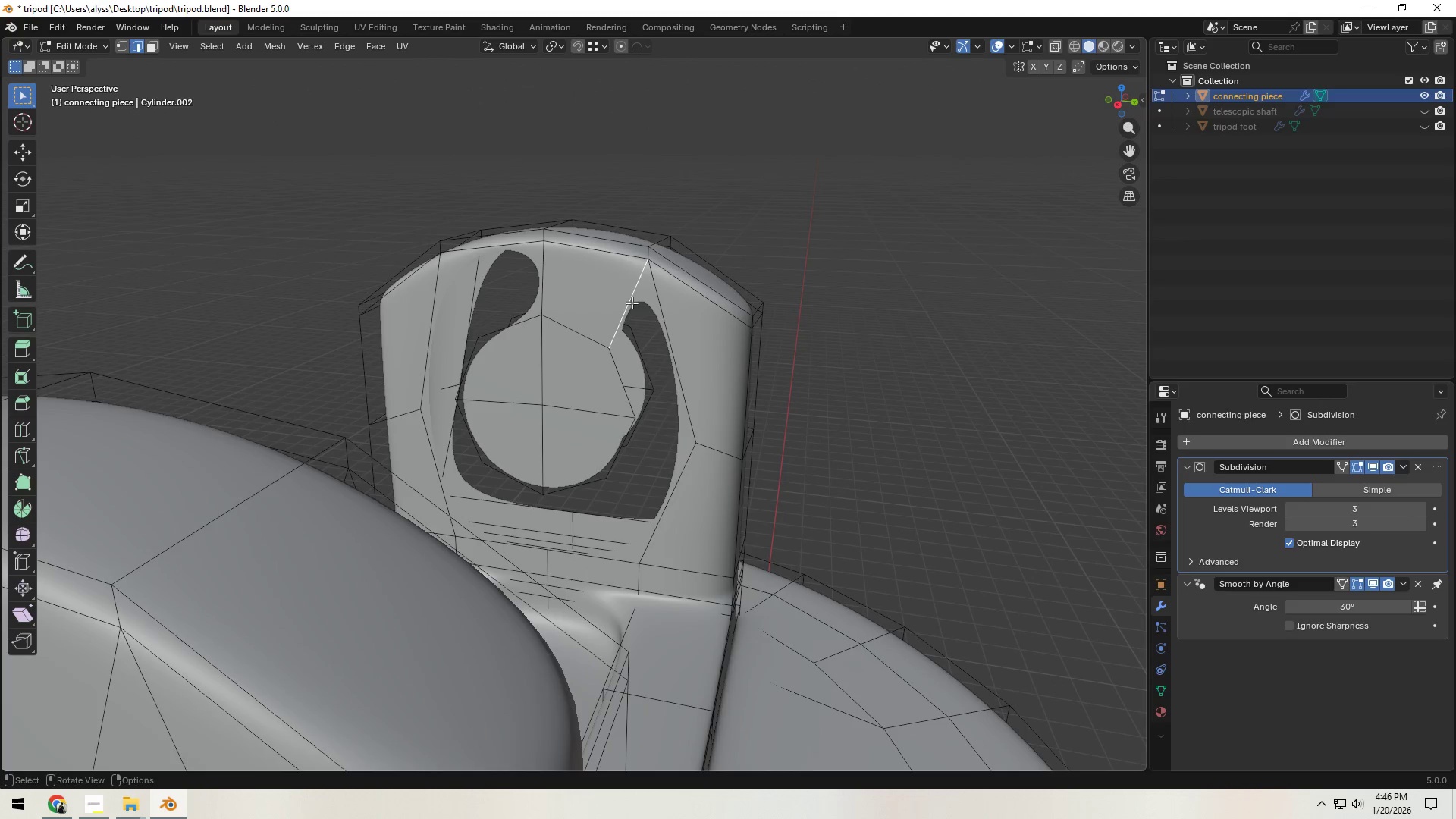 
type(ffffff)
 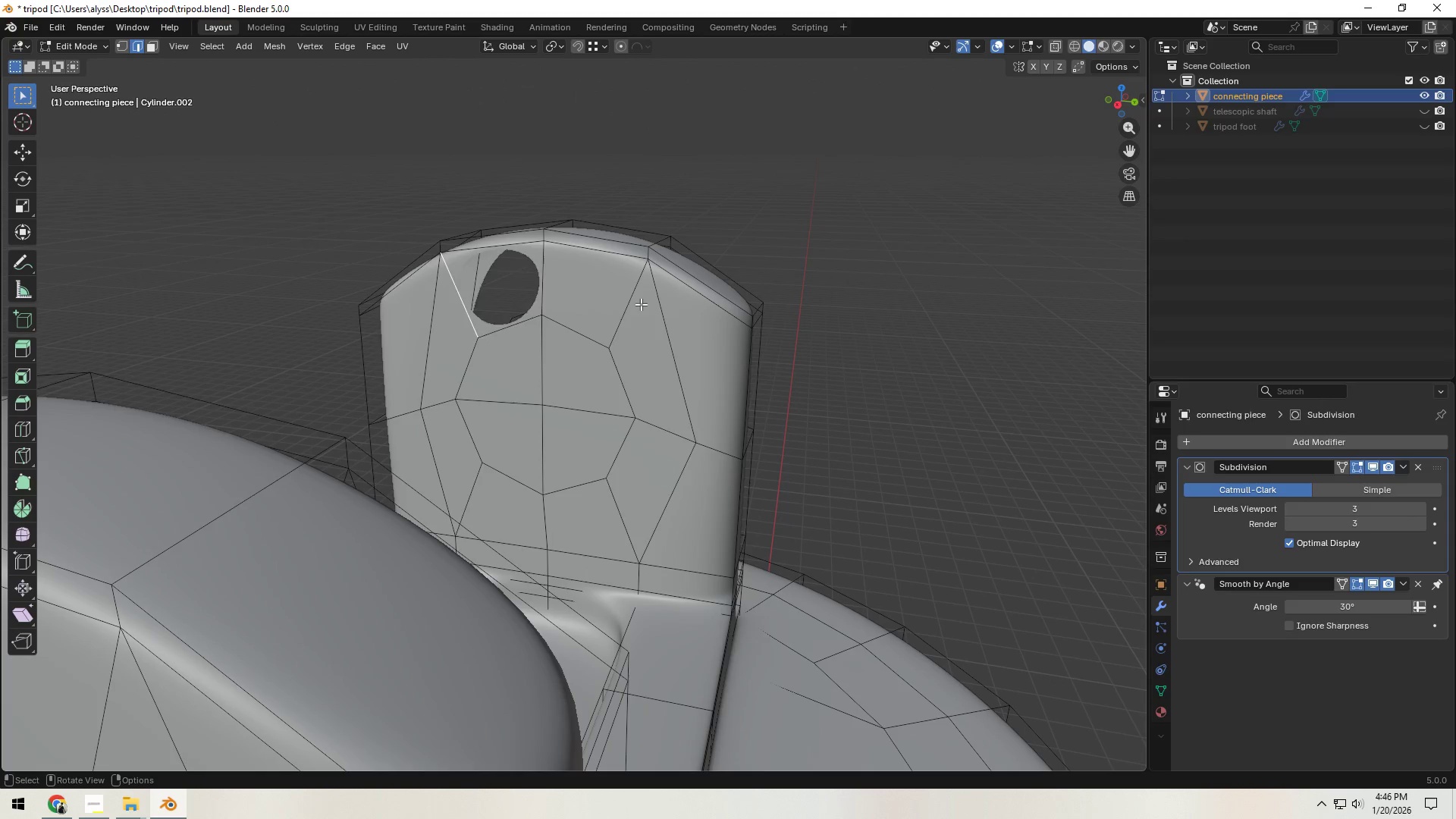 
key(F)
 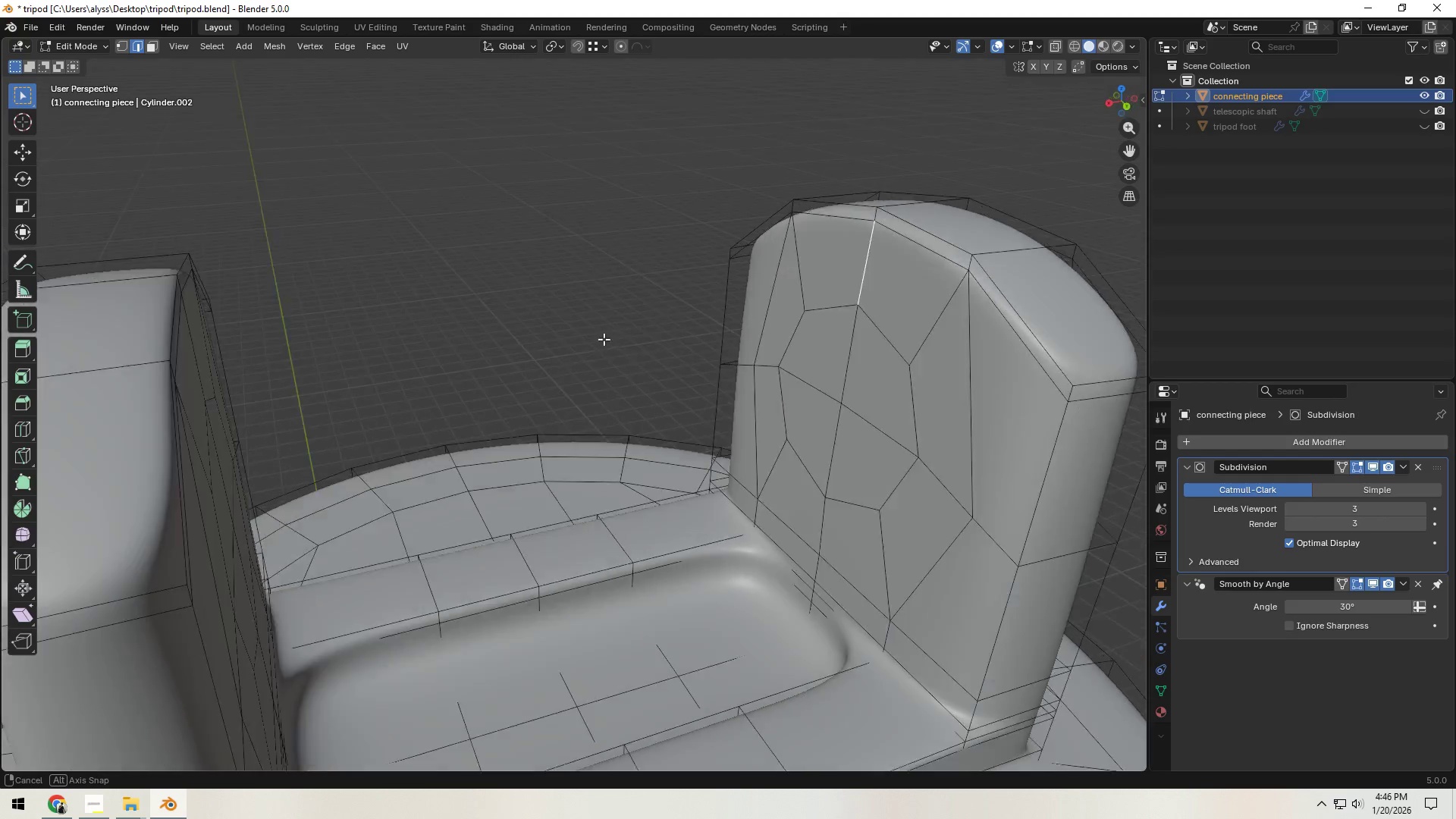 
hold_key(key=ShiftLeft, duration=0.36)
 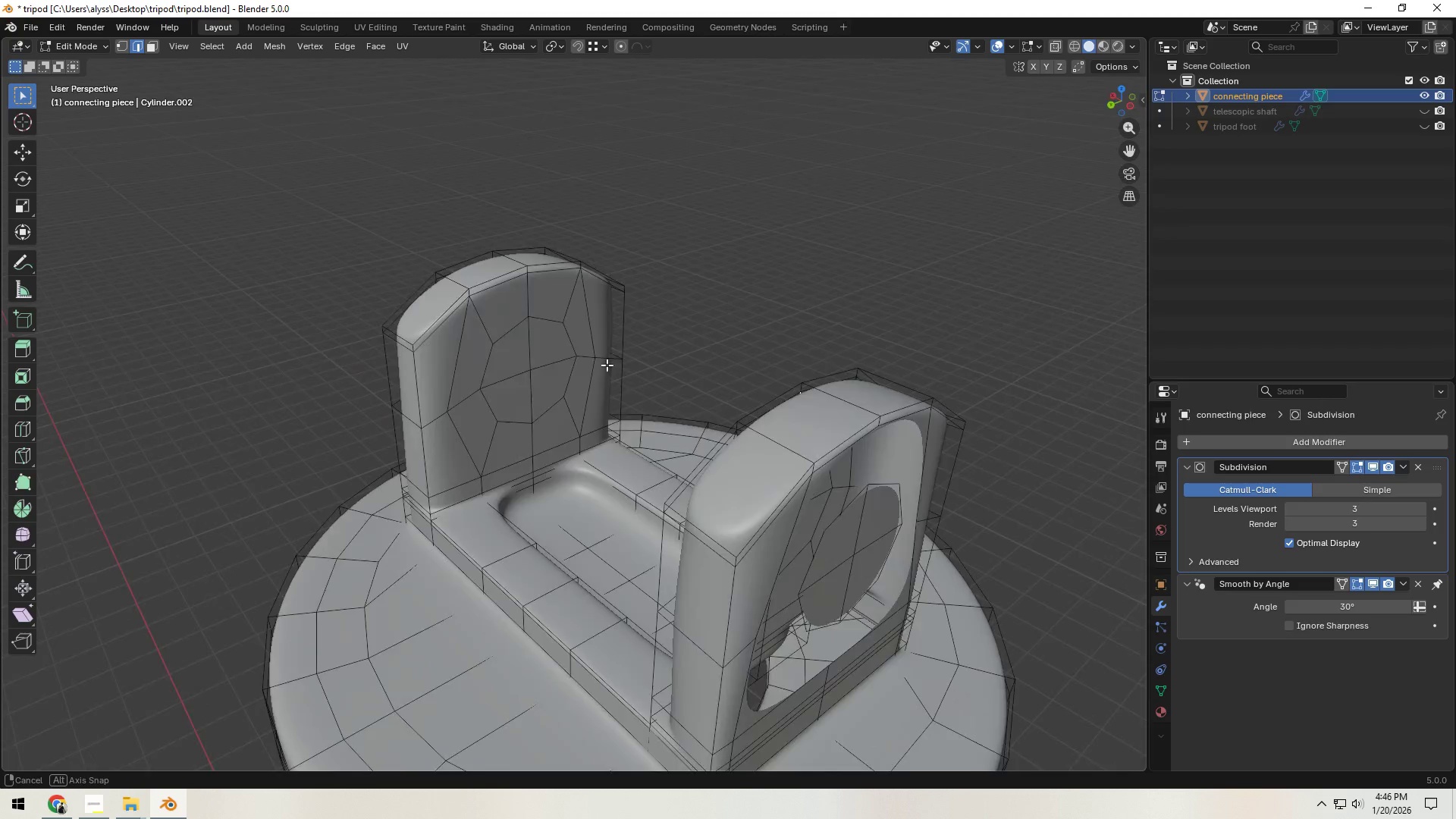 
scroll: coordinate [670, 351], scroll_direction: down, amount: 4.0
 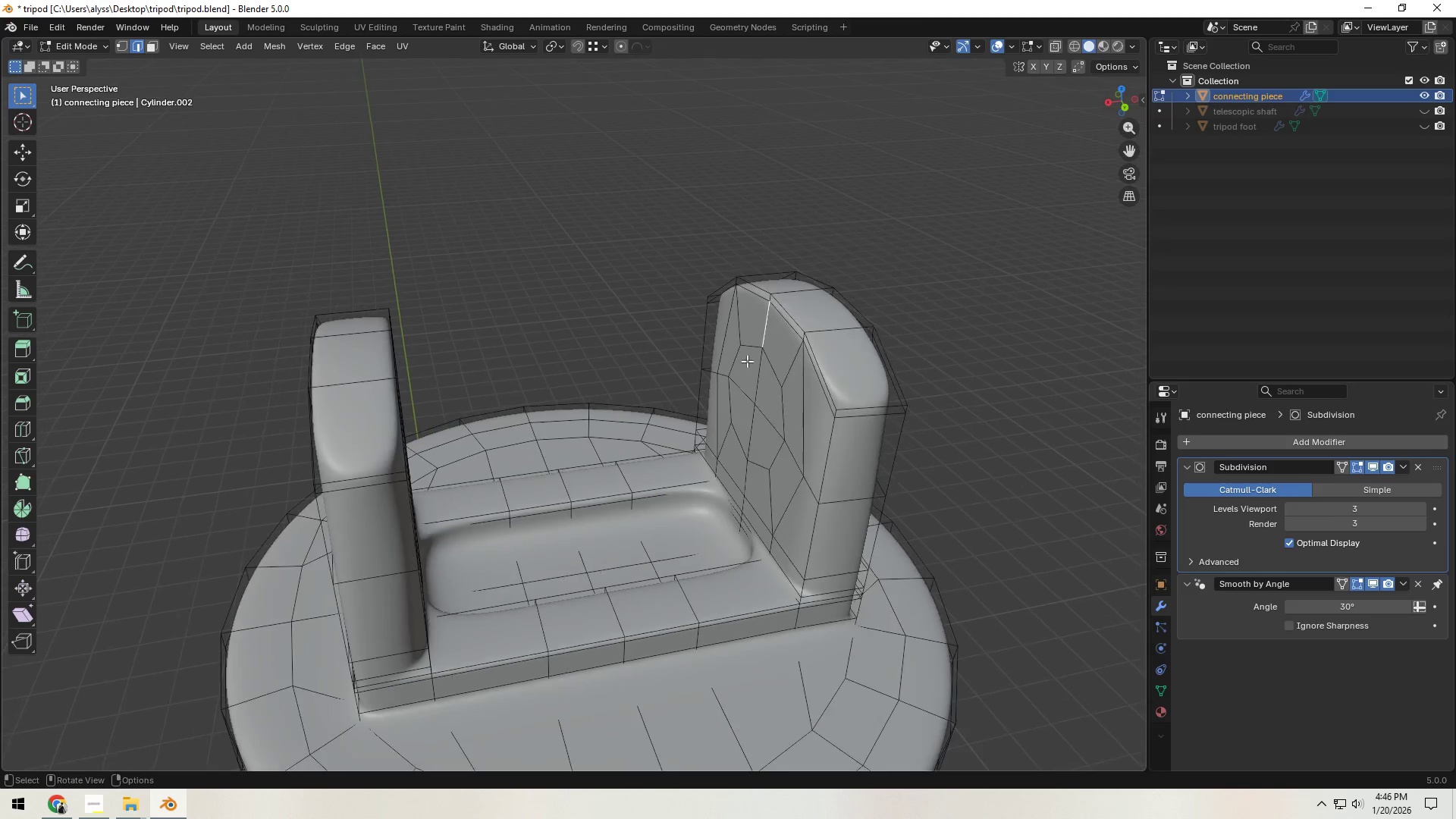 
hold_key(key=ShiftLeft, duration=0.59)
 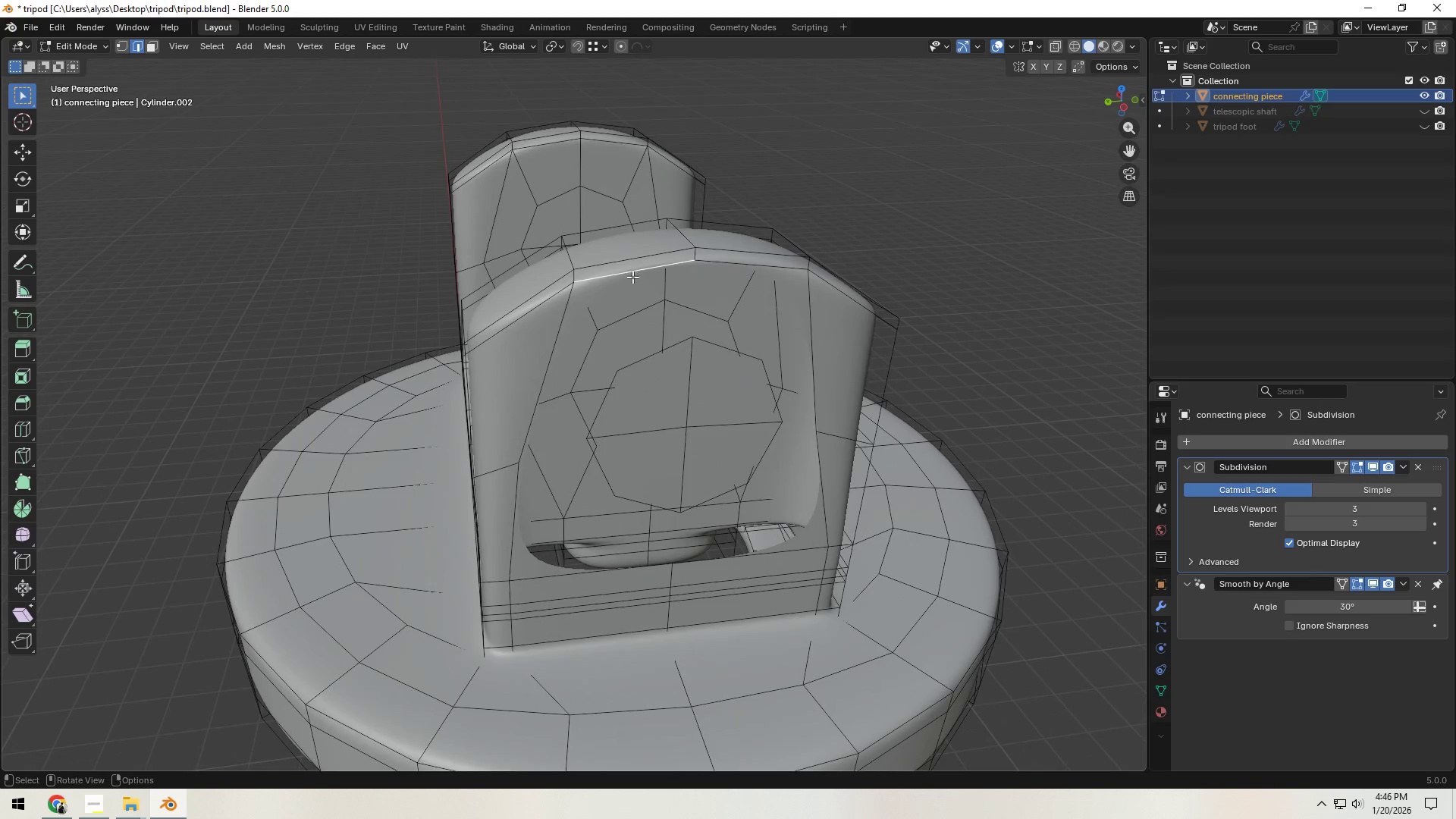 
hold_key(key=ShiftLeft, duration=1.28)
left_click([630, 271])
 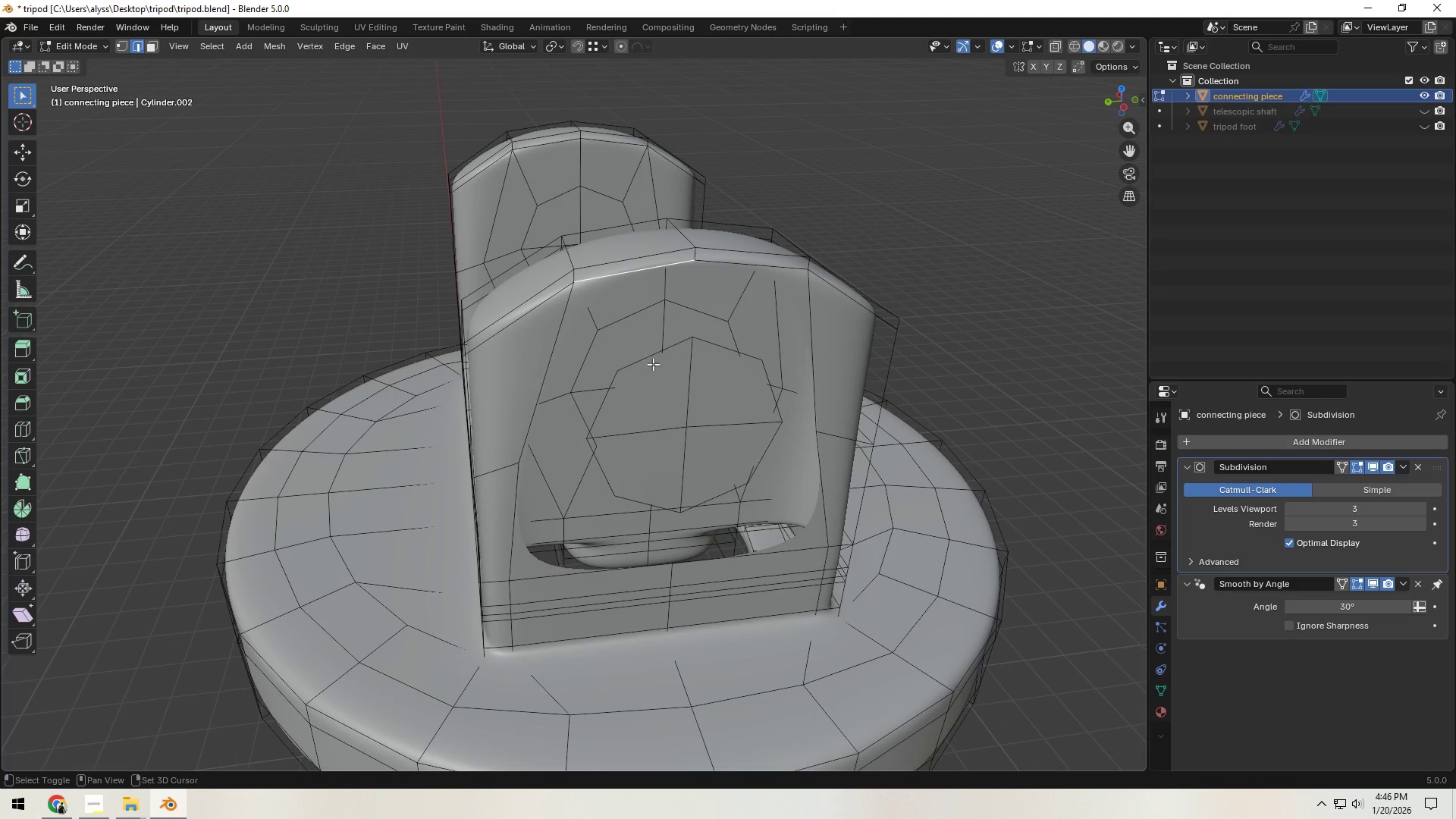 
left_click([651, 355])
 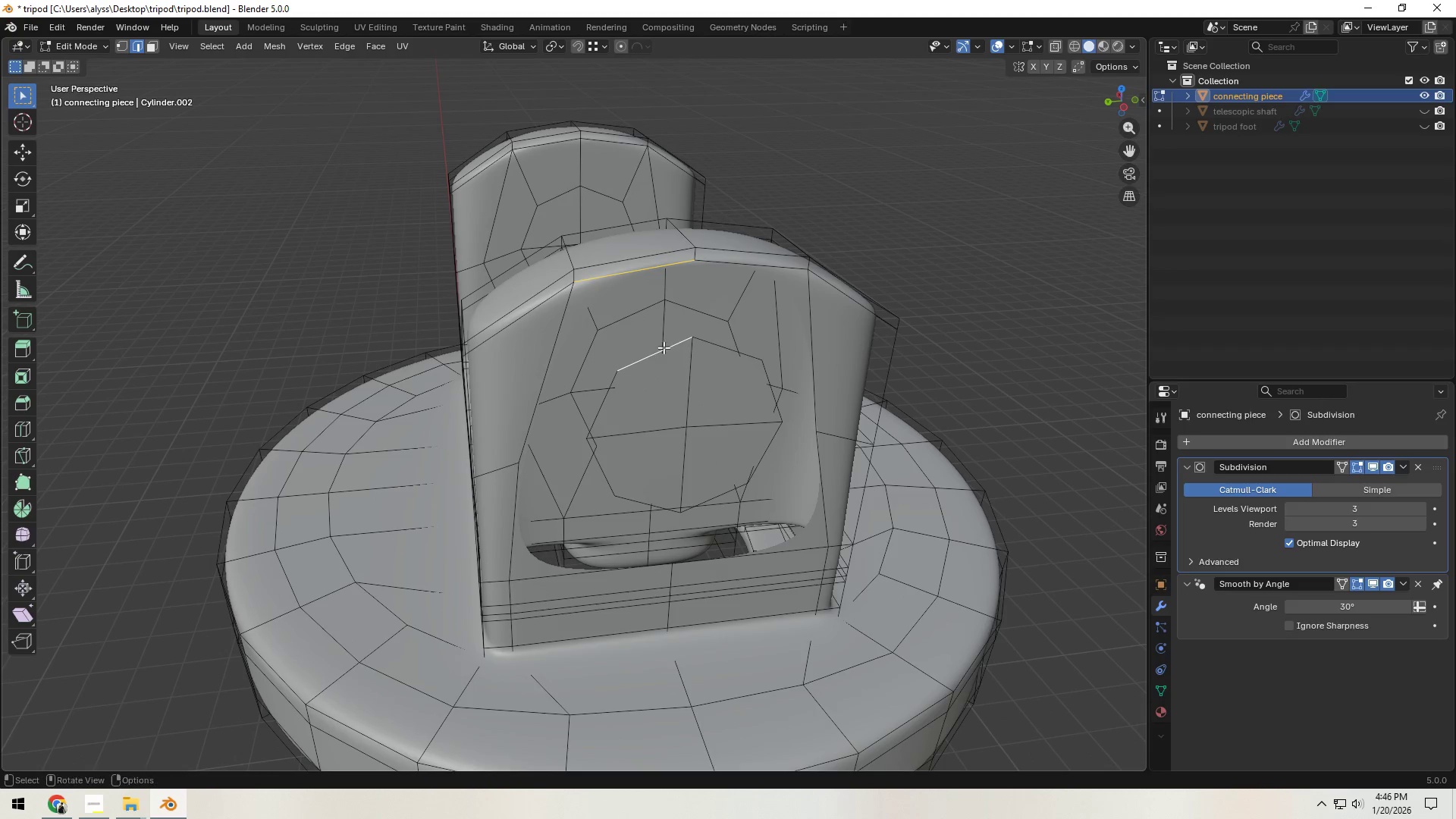 
key(F)
 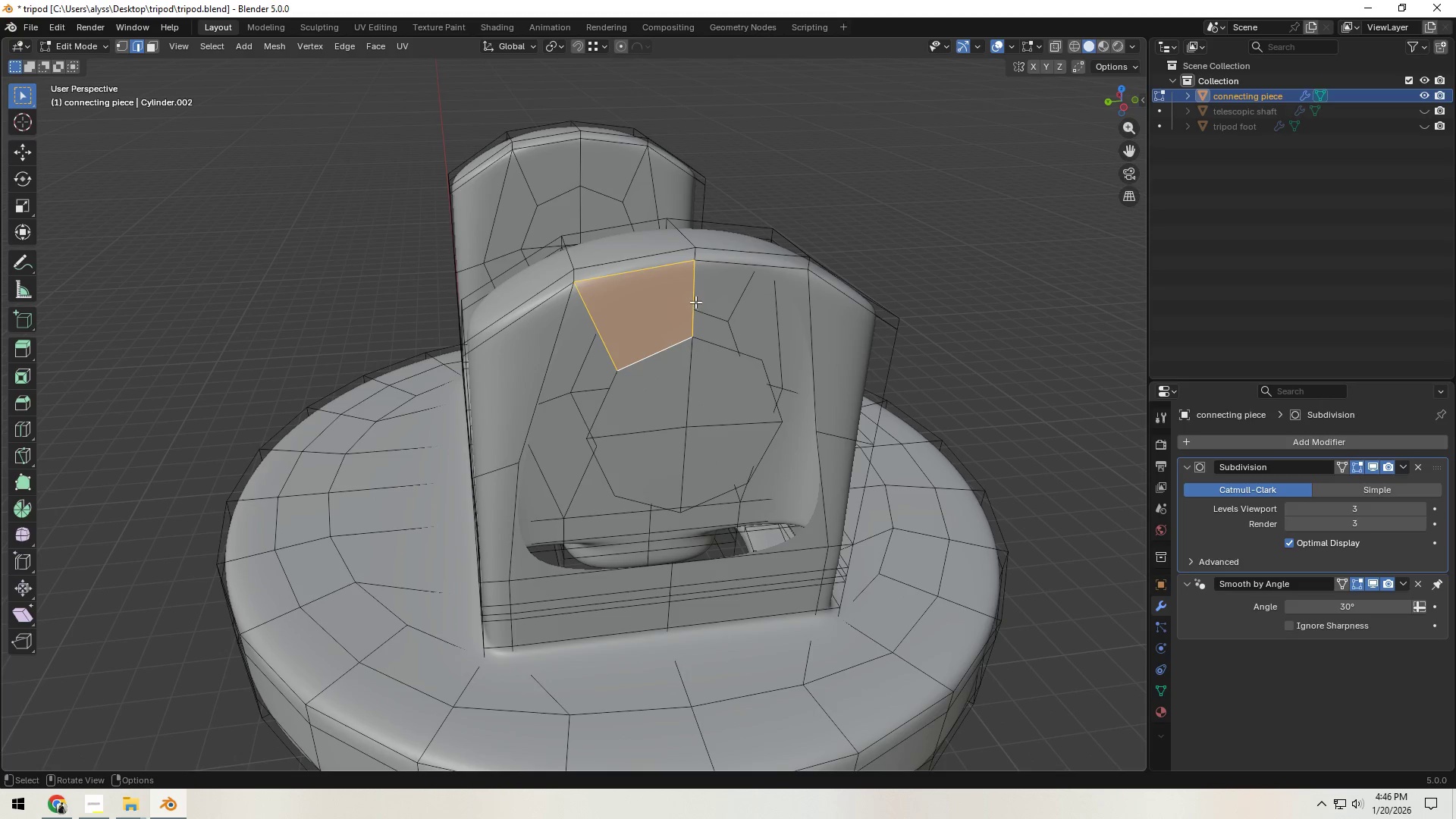 
left_click([695, 302])
 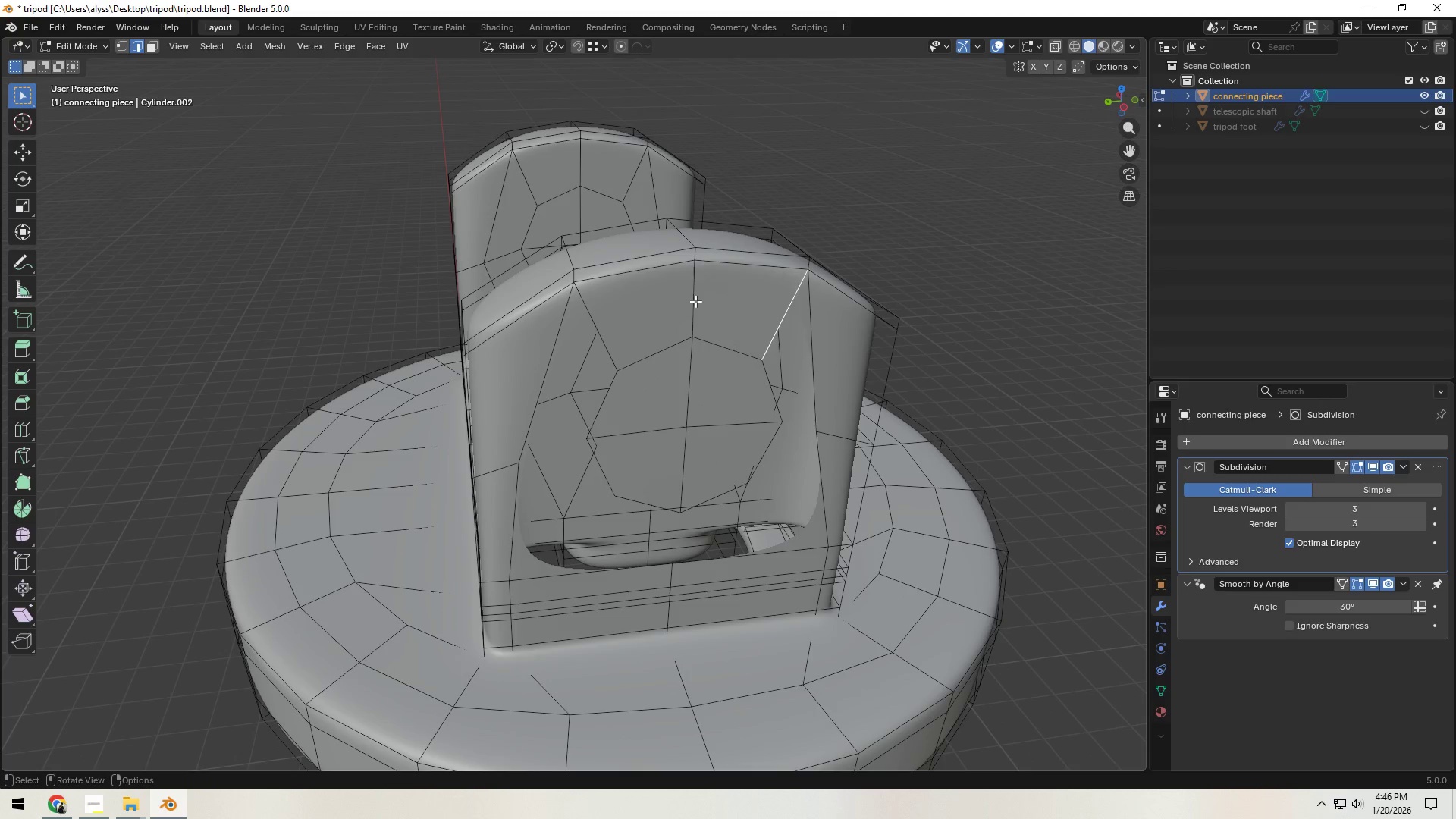 
type(fffffff)
 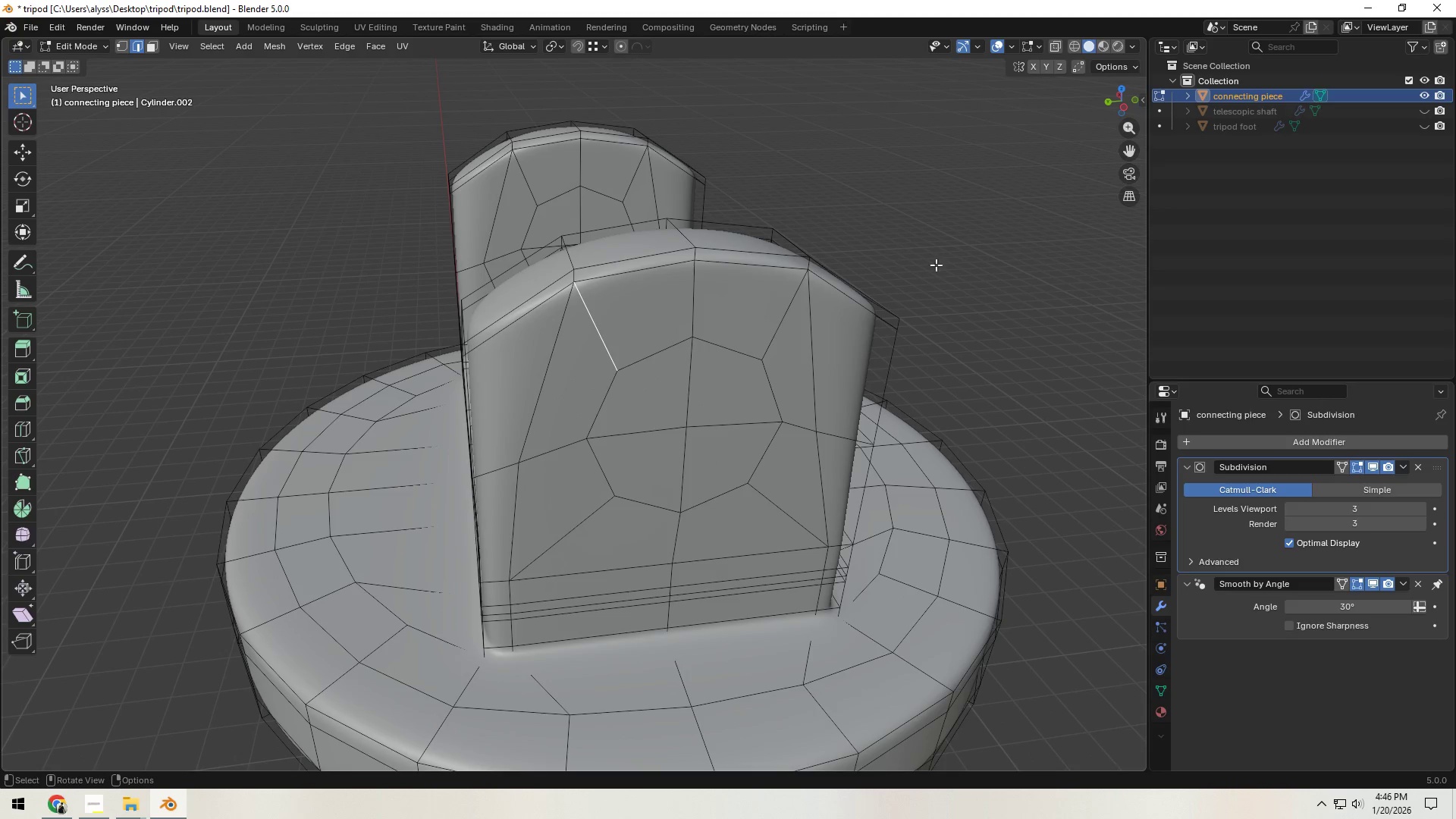 
left_click([939, 264])
 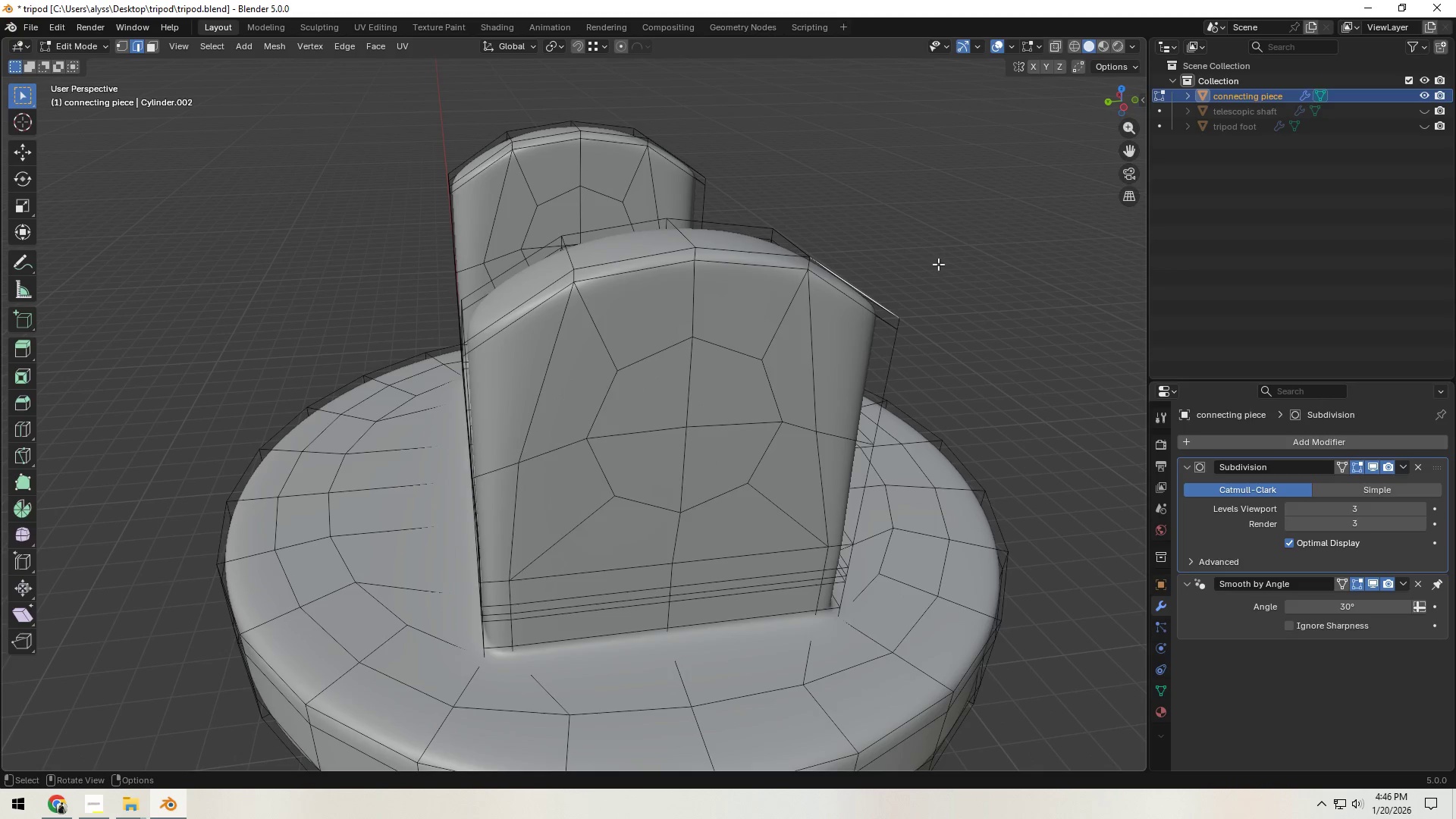 
key(Tab)
 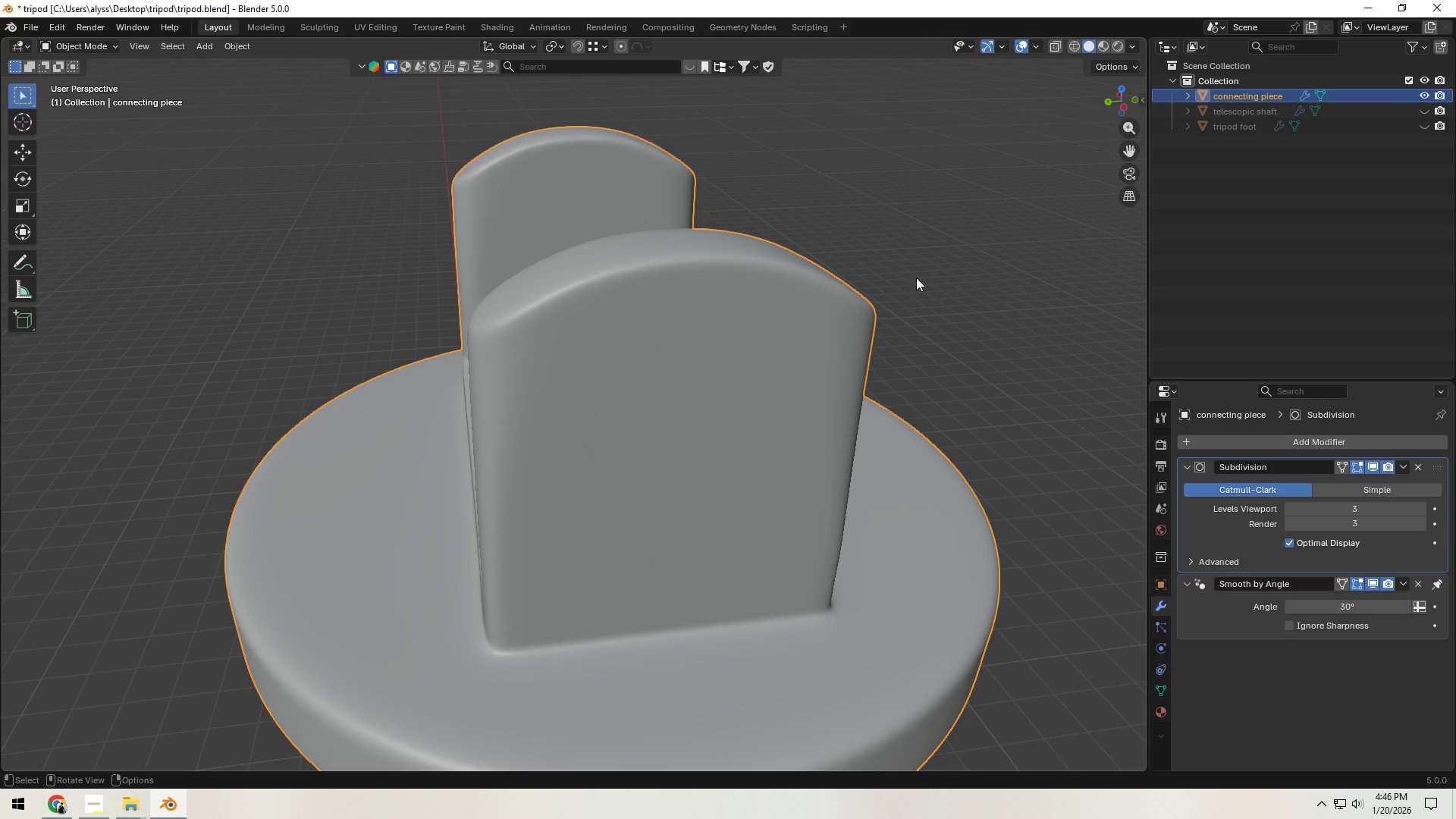 
key(Control+S)
 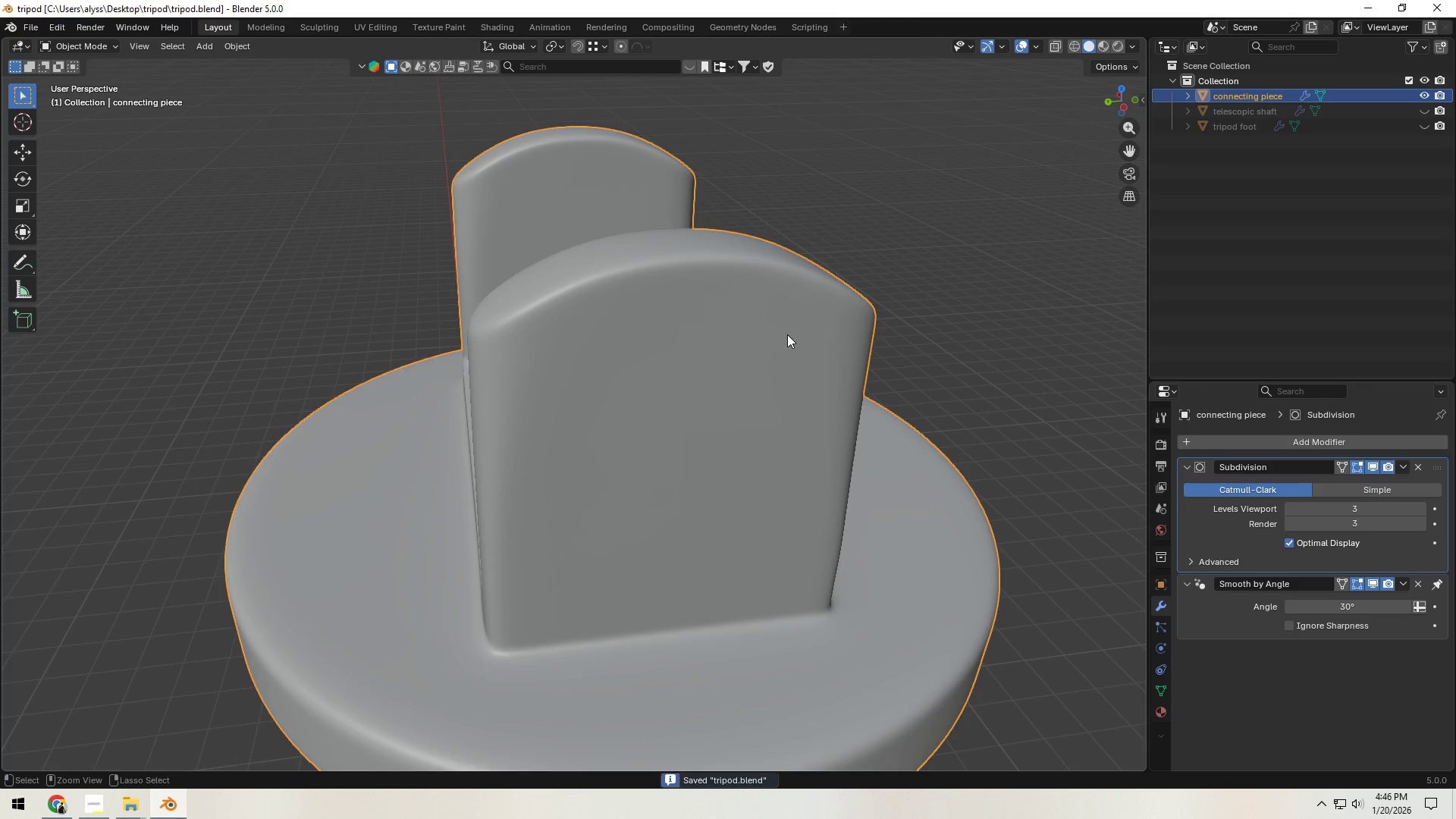 
scroll: coordinate [878, 438], scroll_direction: down, amount: 7.0
 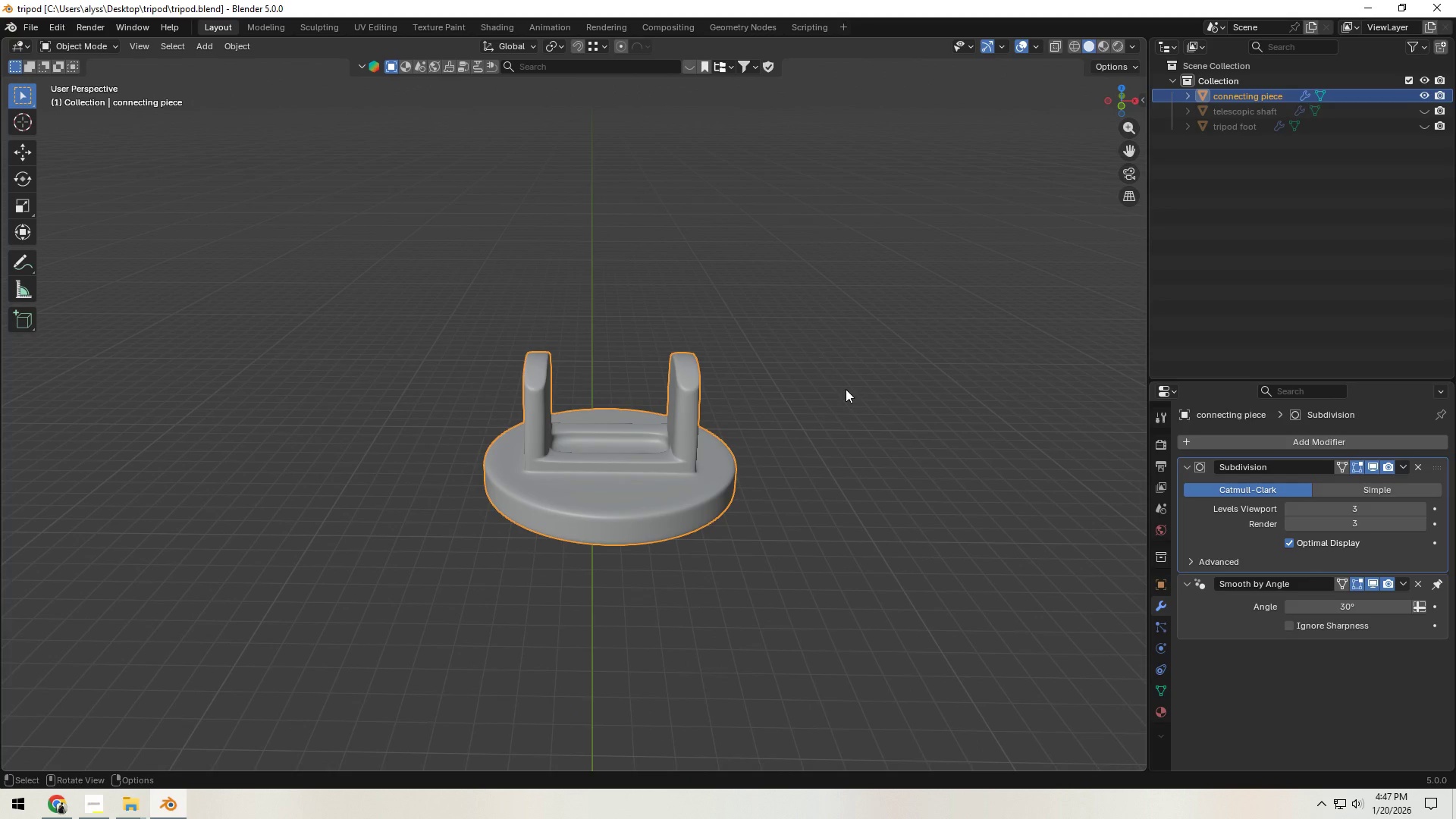 
wait(6.46)
 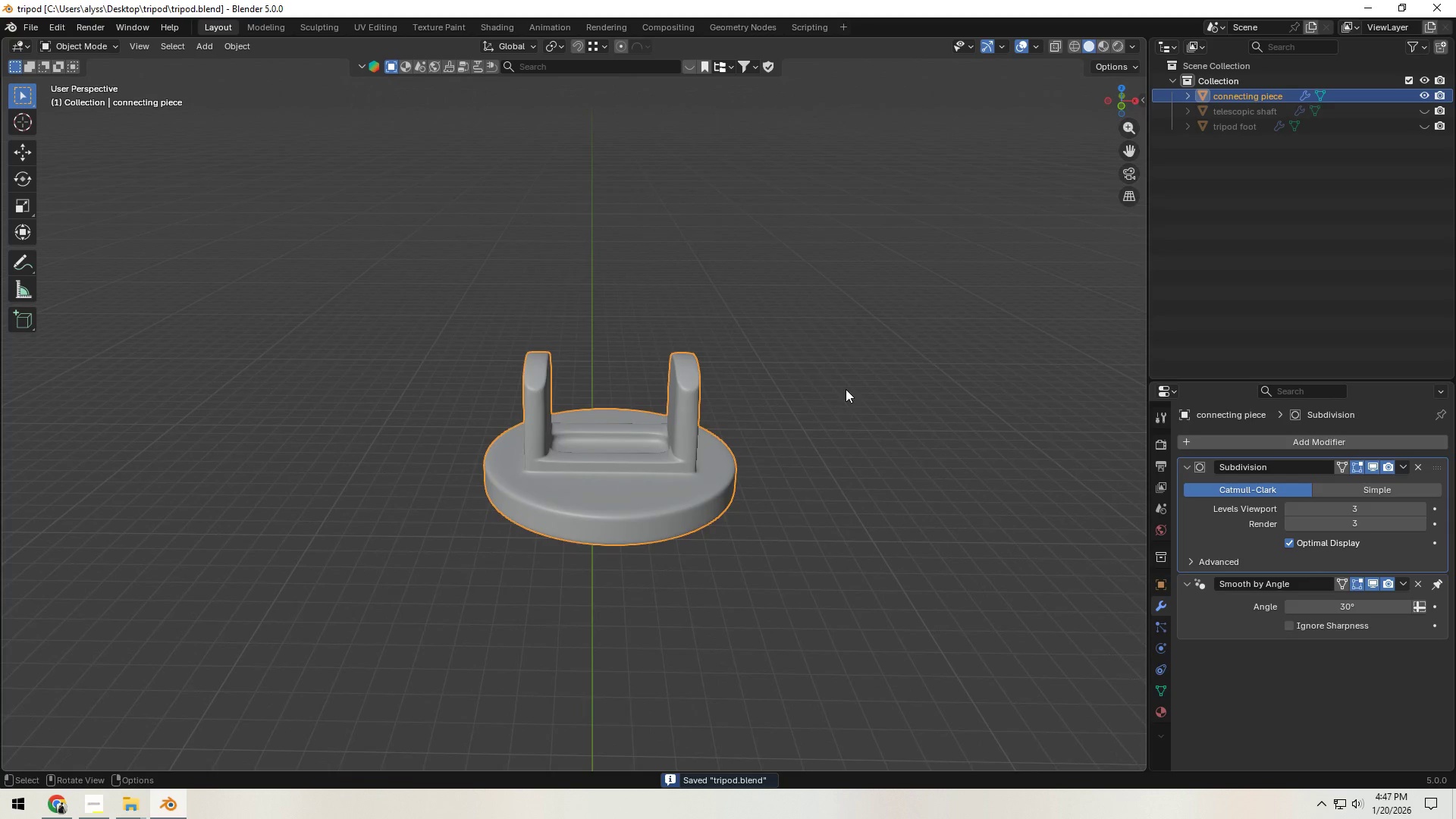 
key(Tab)
 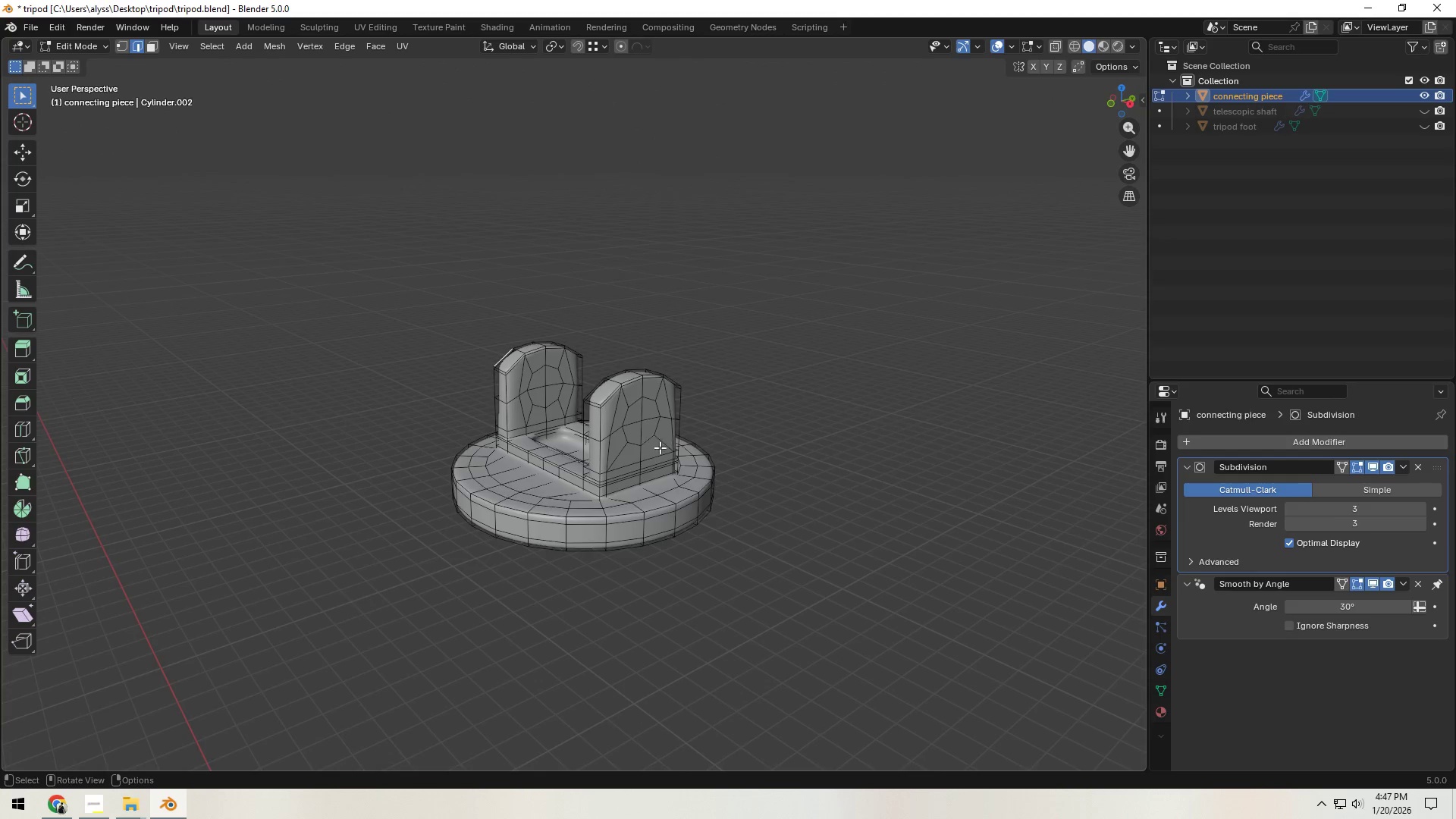 
scroll: coordinate [676, 466], scroll_direction: up, amount: 4.0
 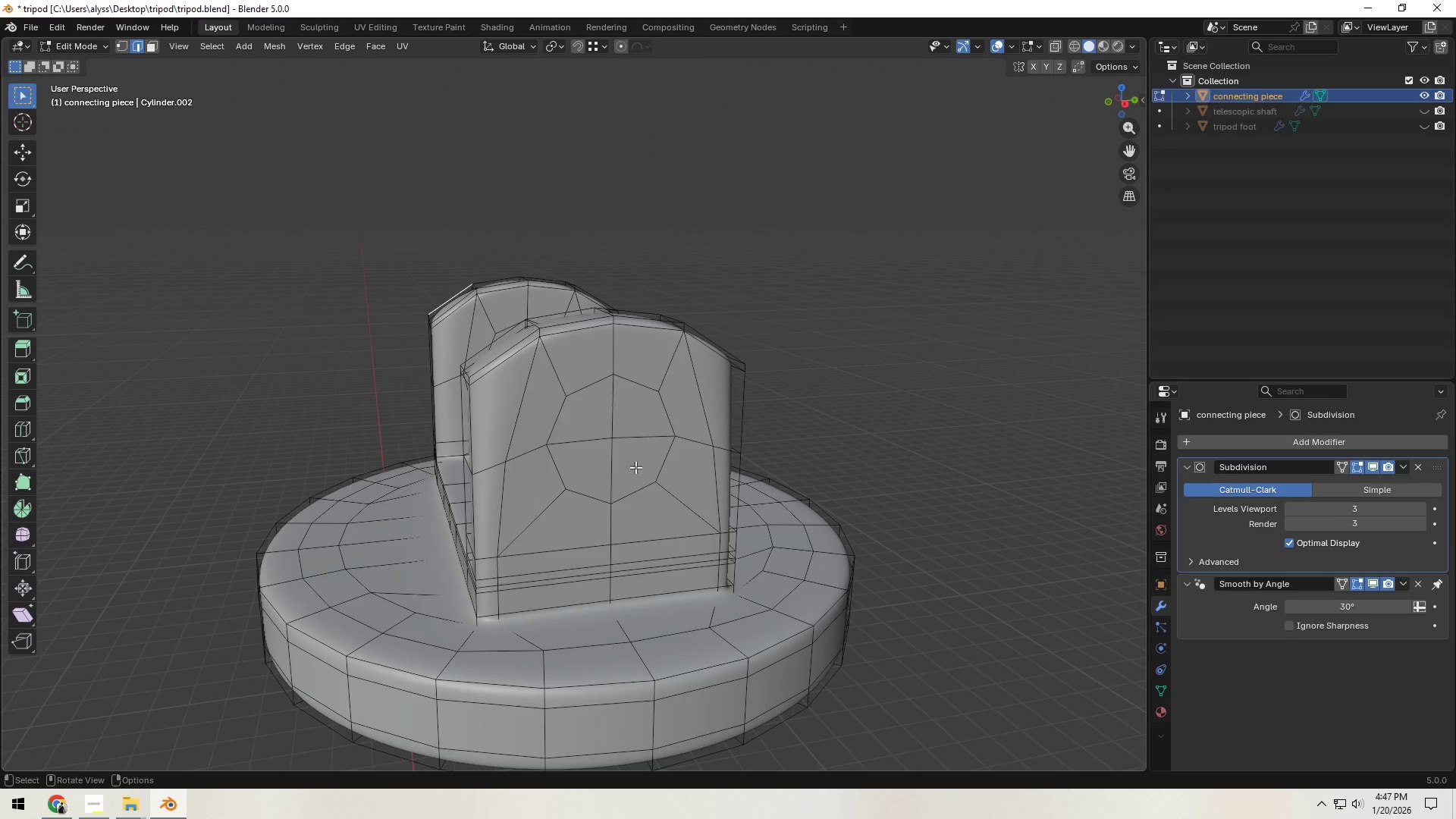 
key(3)
 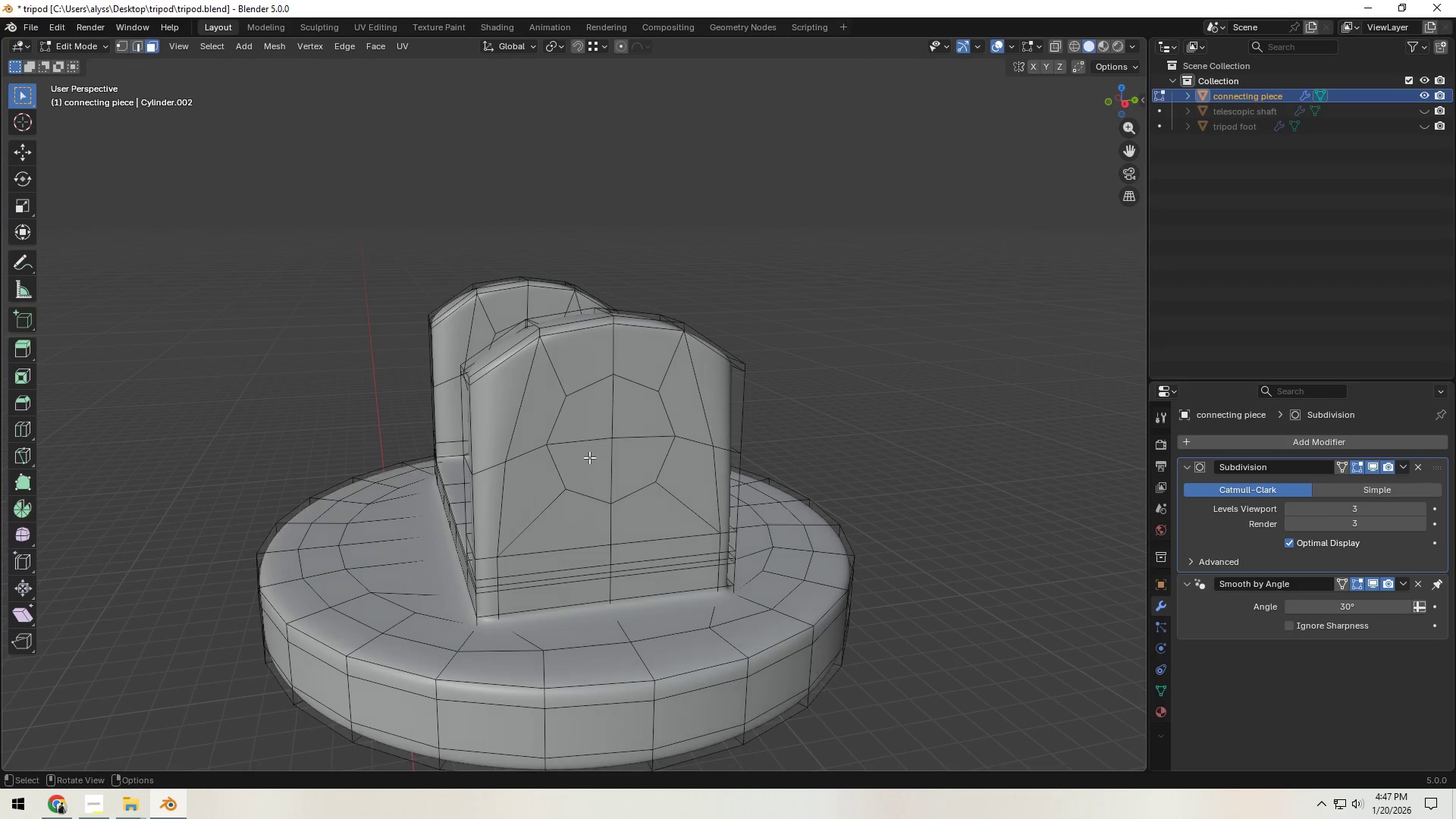 
left_click([589, 457])
 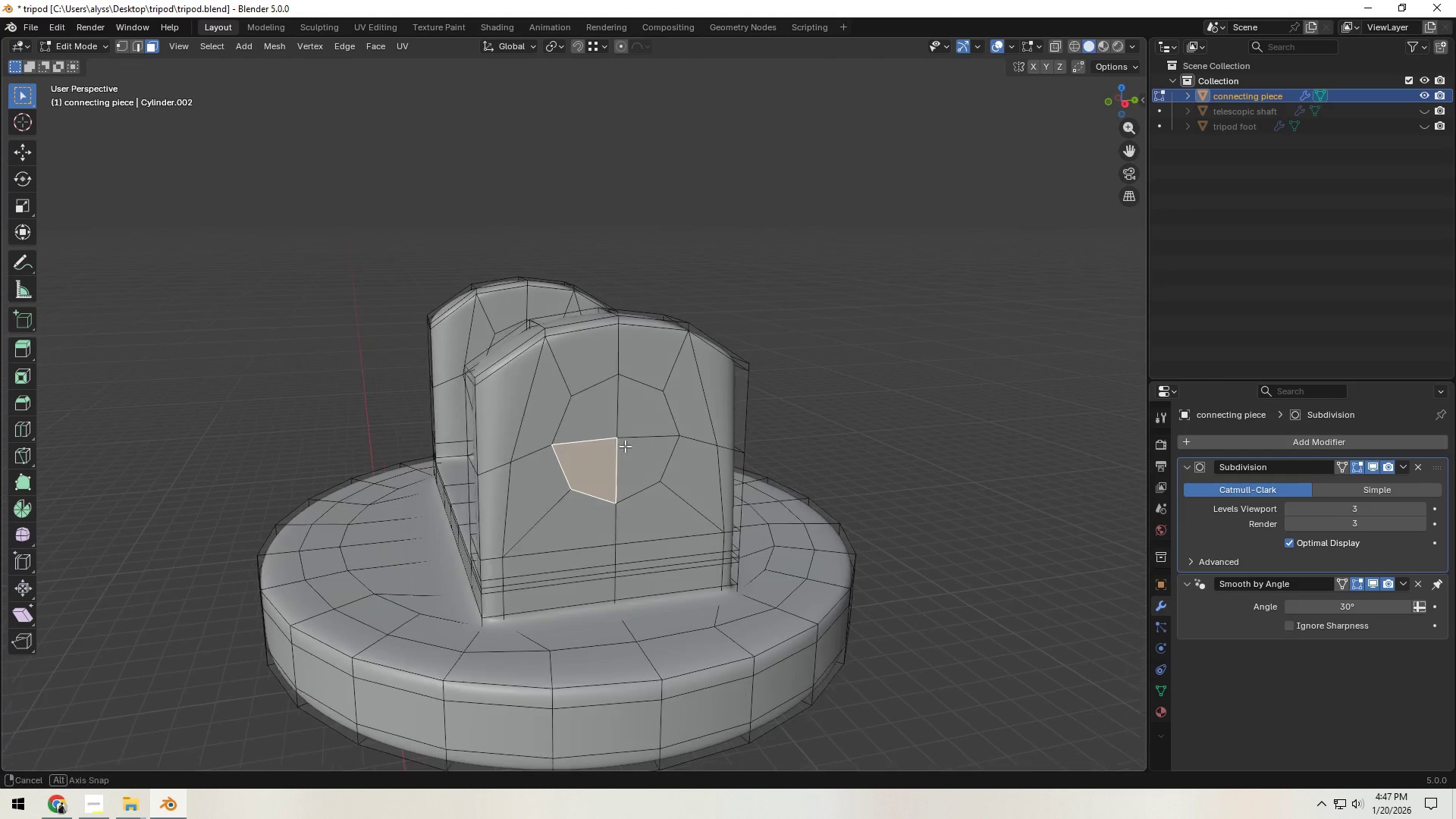 
key(Shift+ShiftLeft)
 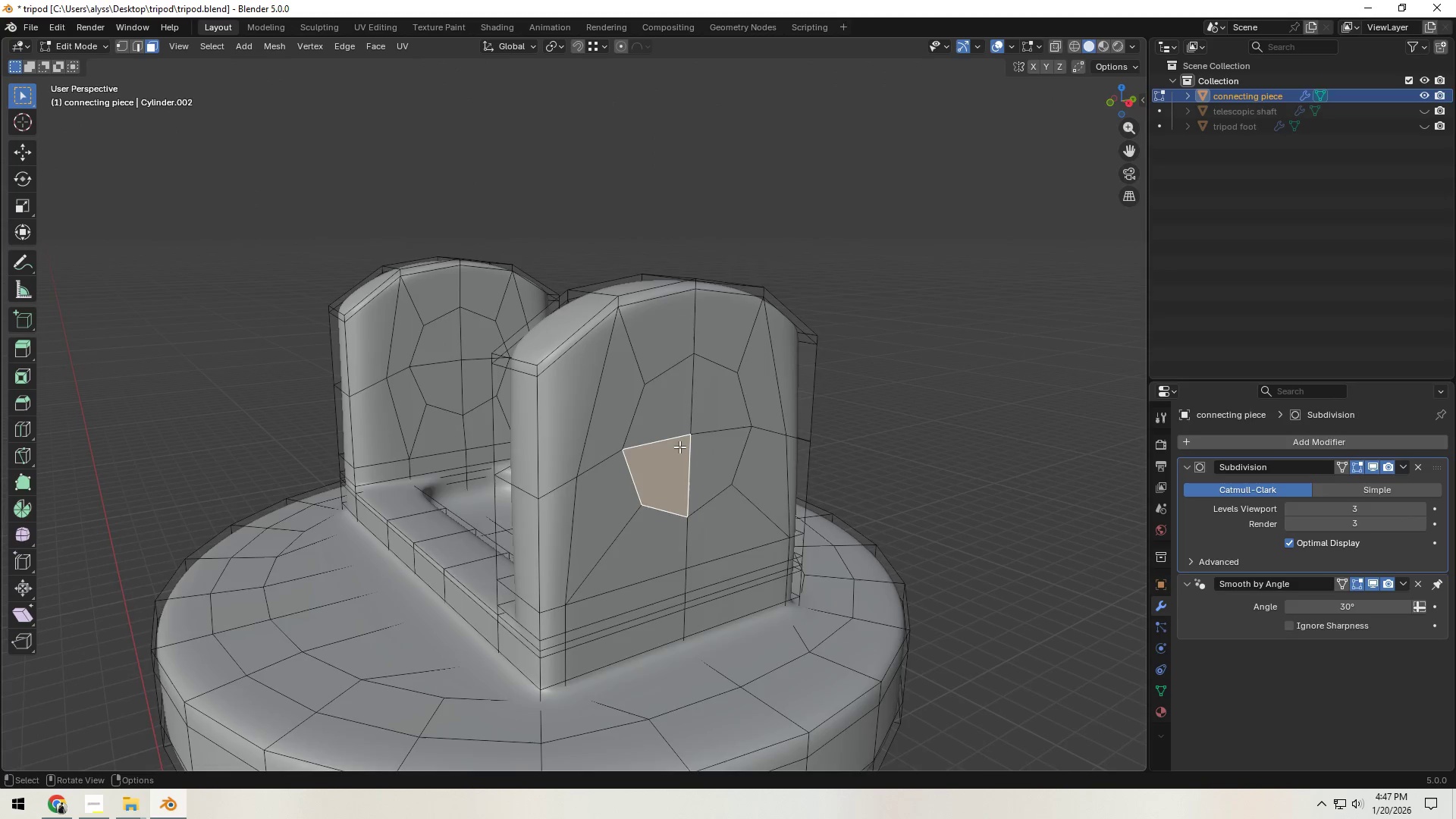 
scroll: coordinate [679, 447], scroll_direction: up, amount: 2.0
 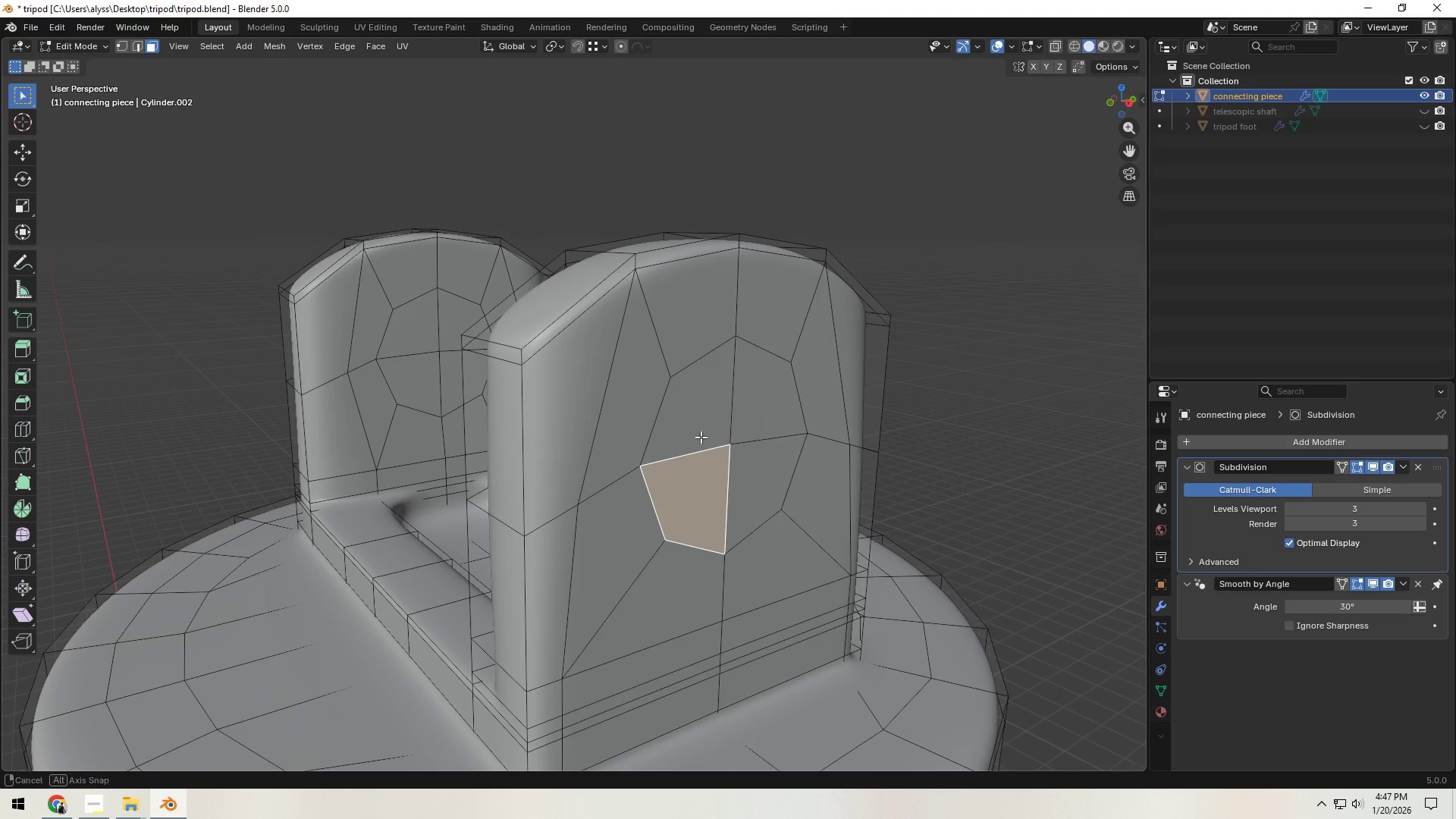 
key(Shift+ShiftLeft)
 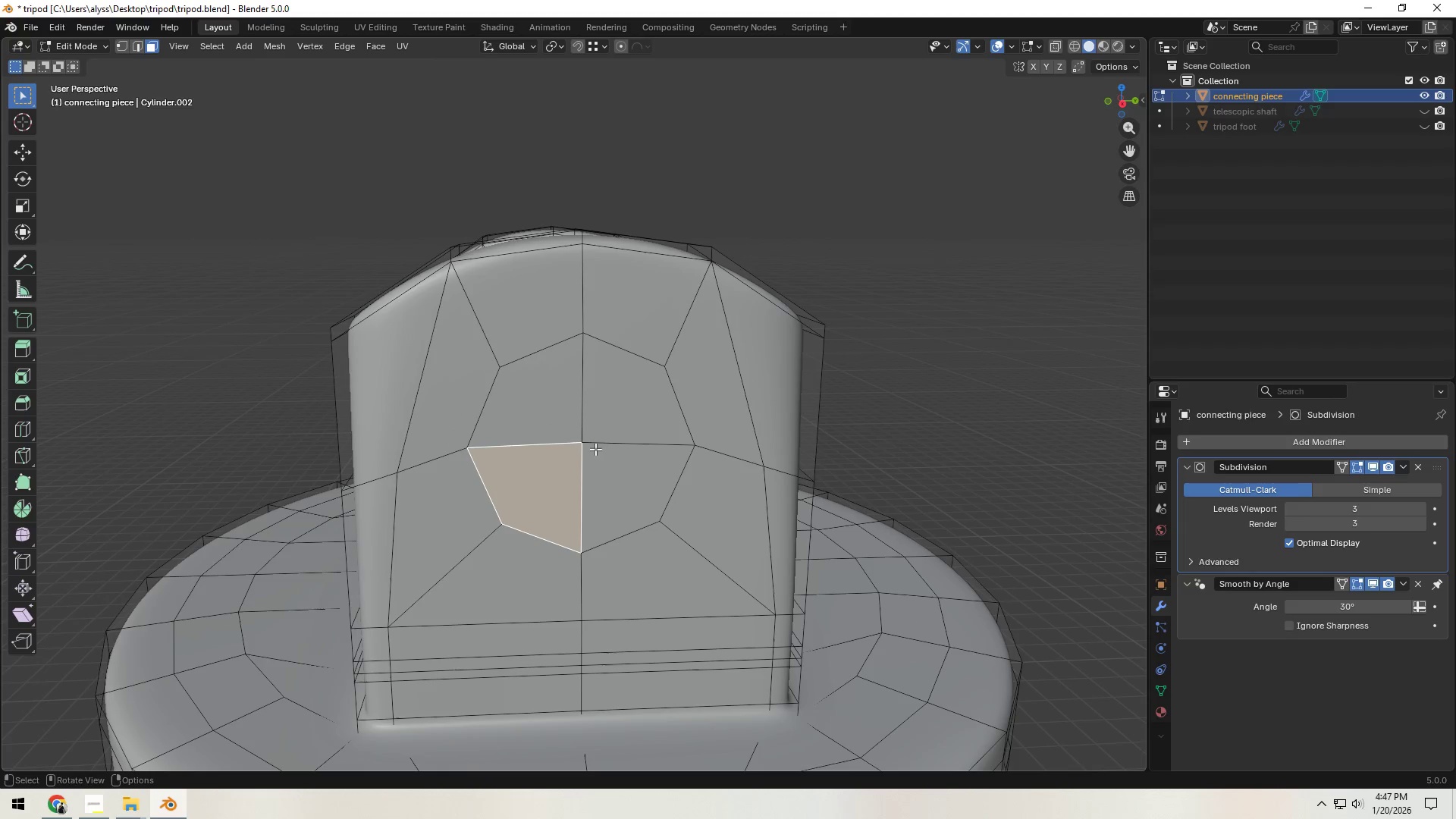 
key(1)
 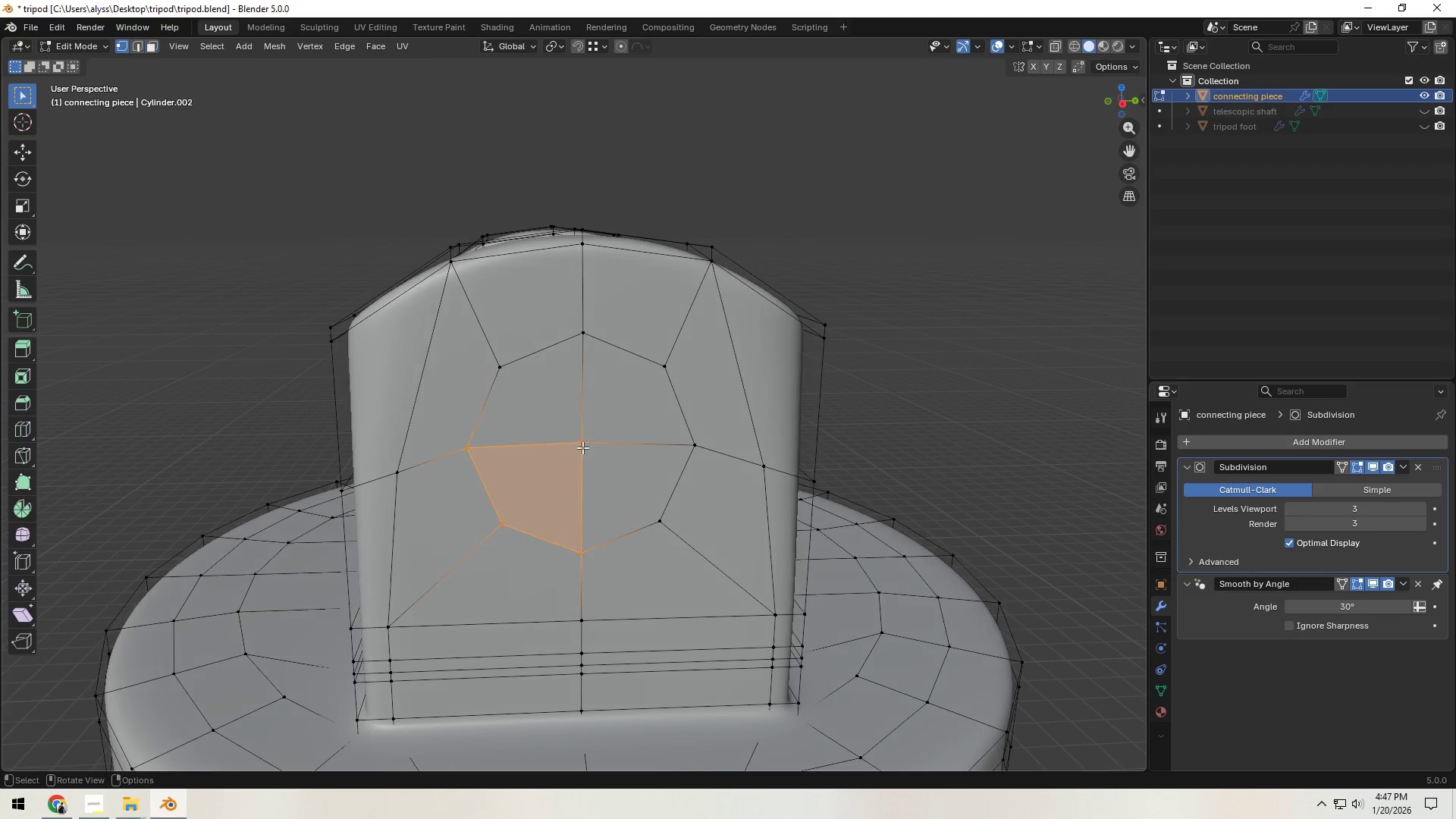 
left_click([582, 447])
 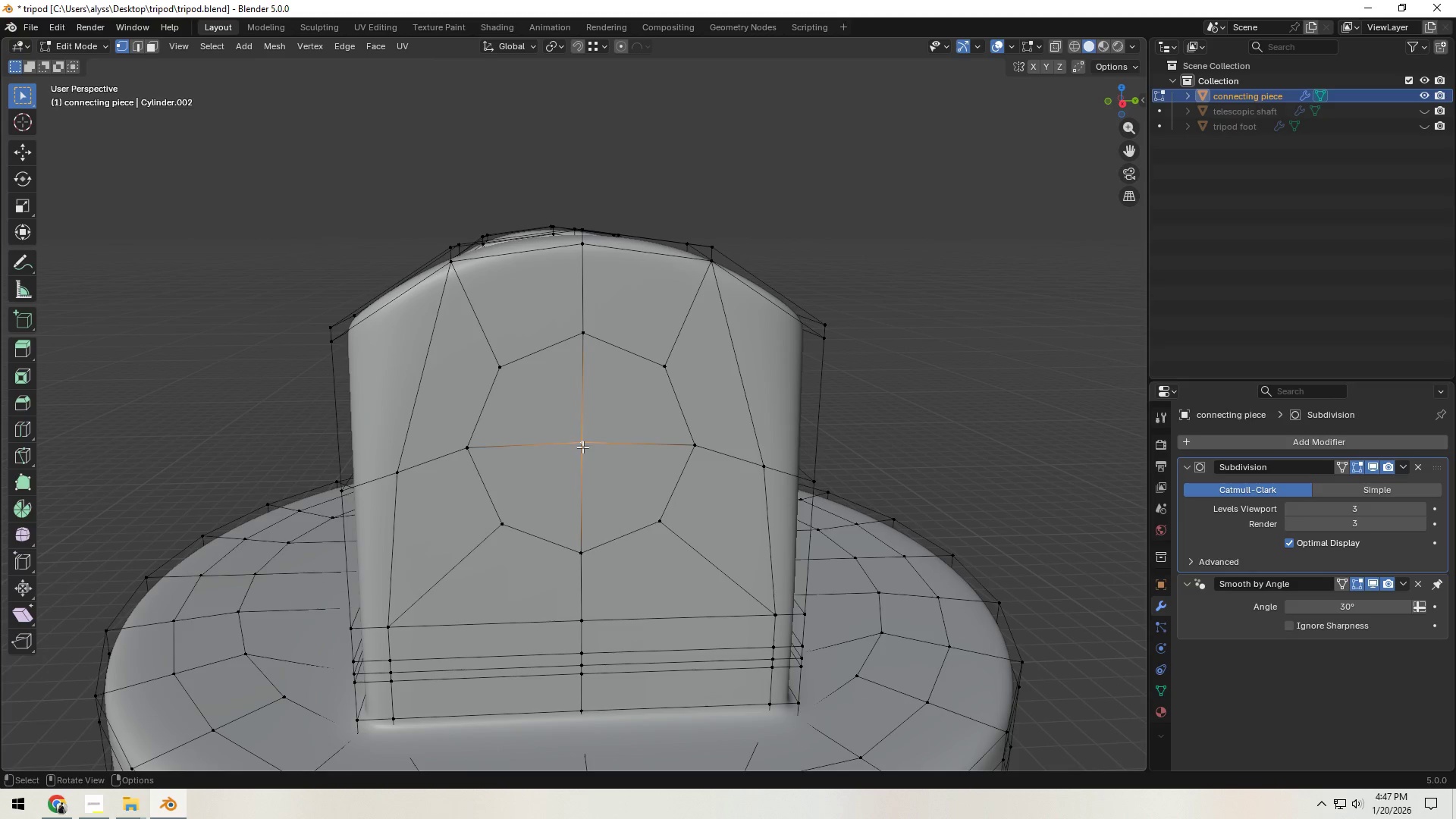 
key(X)
 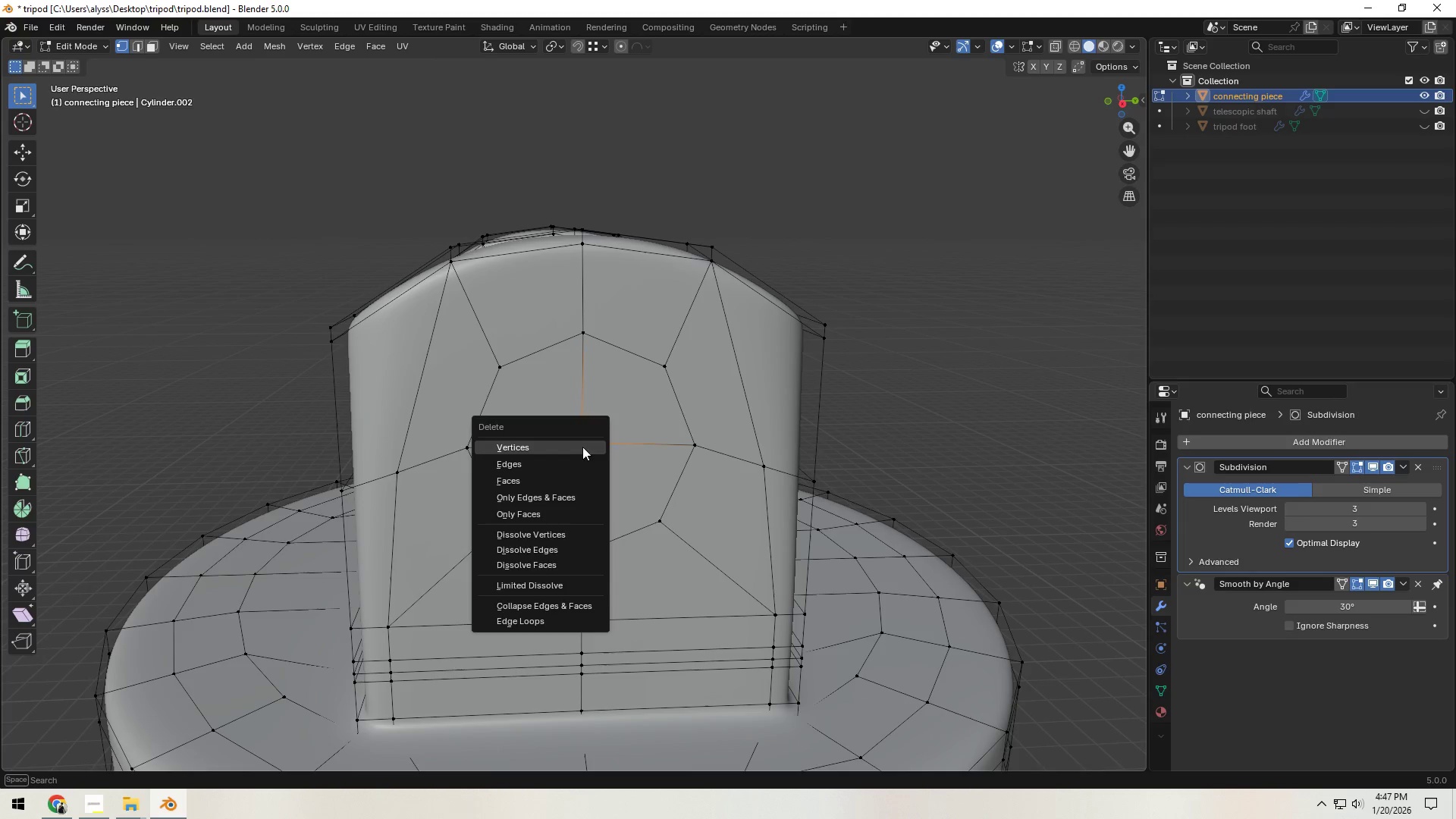 
left_click([582, 447])
 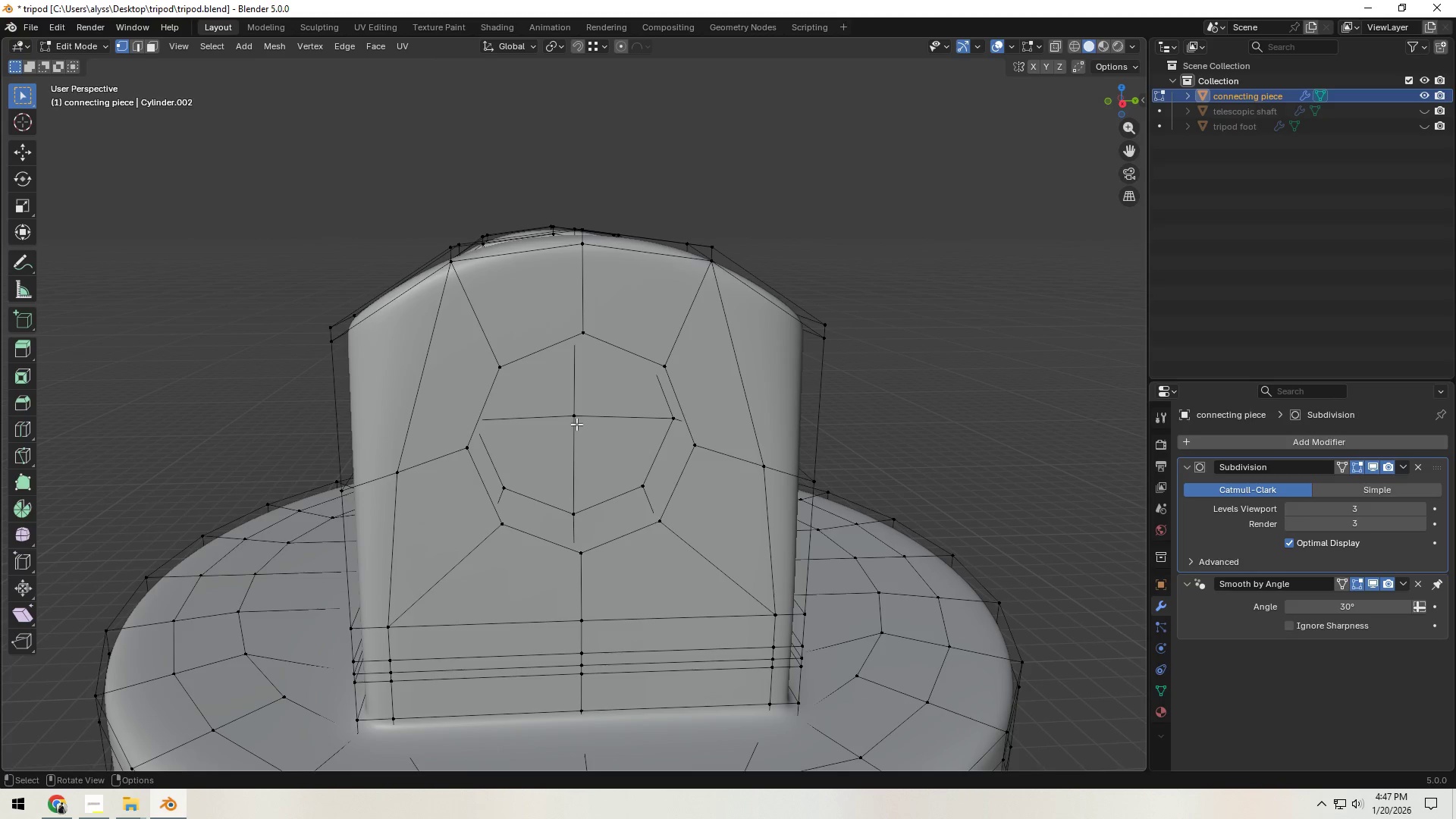 
left_click([576, 424])
 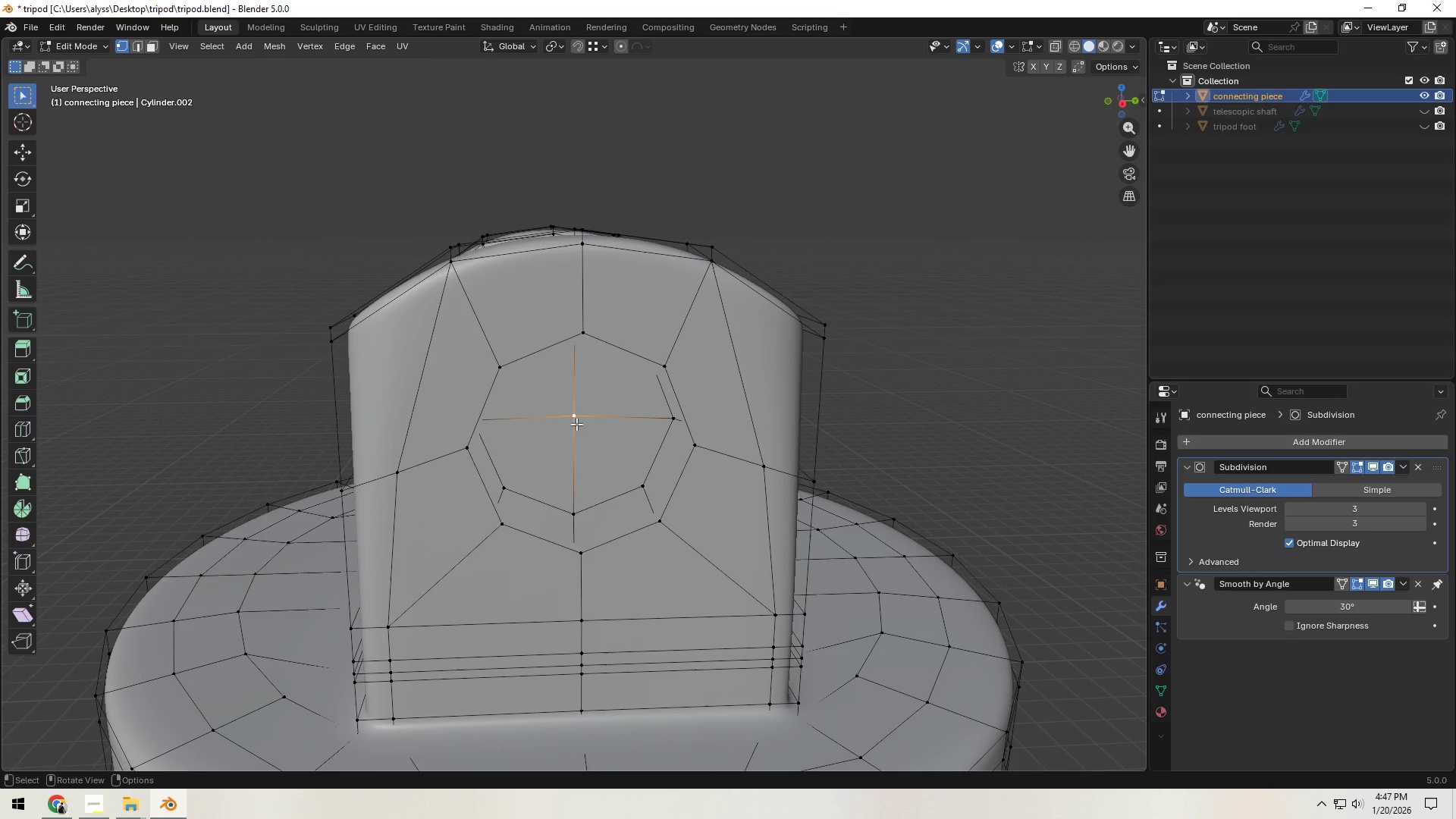 
key(X)
 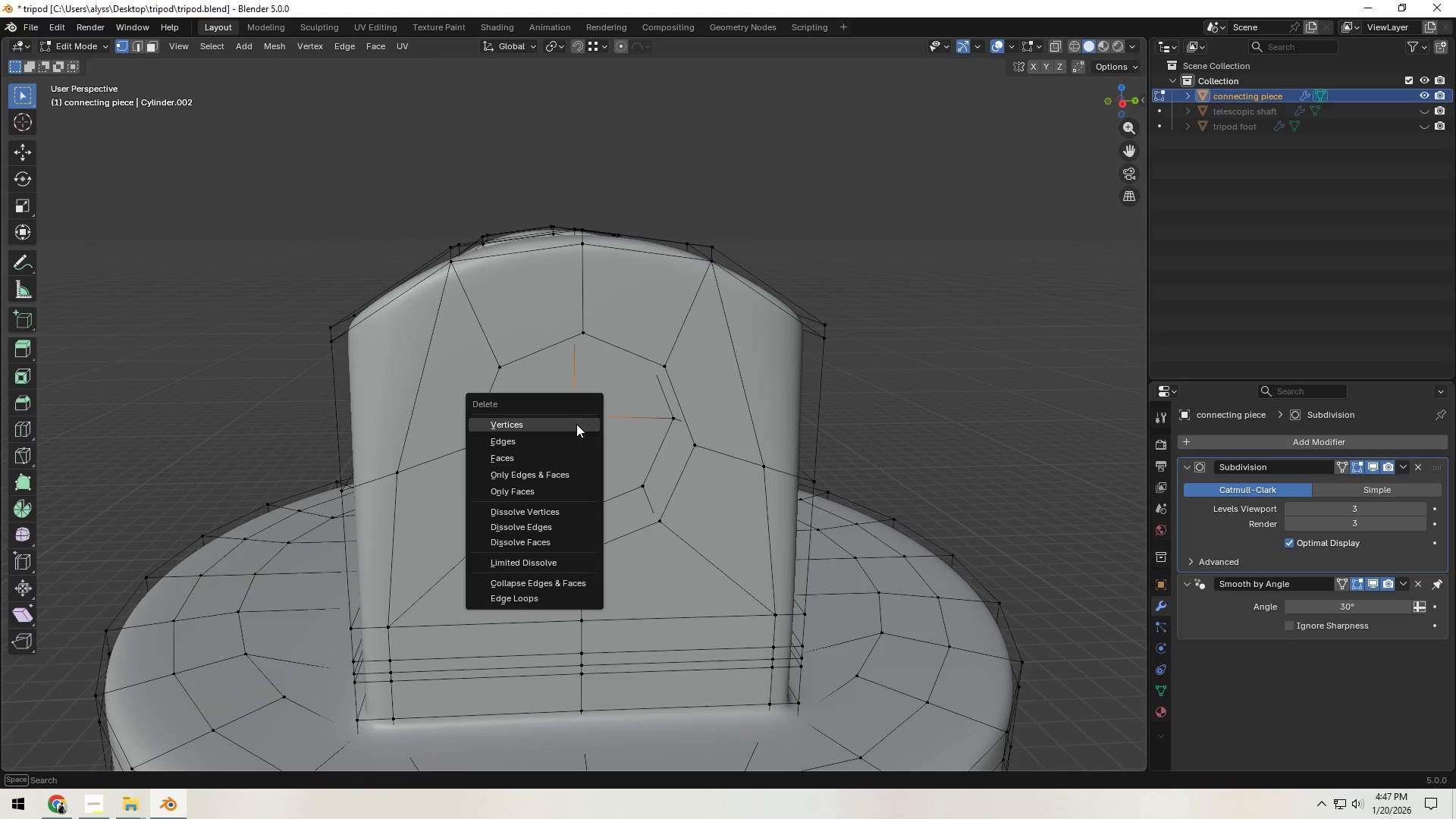 
double_click([576, 424])
 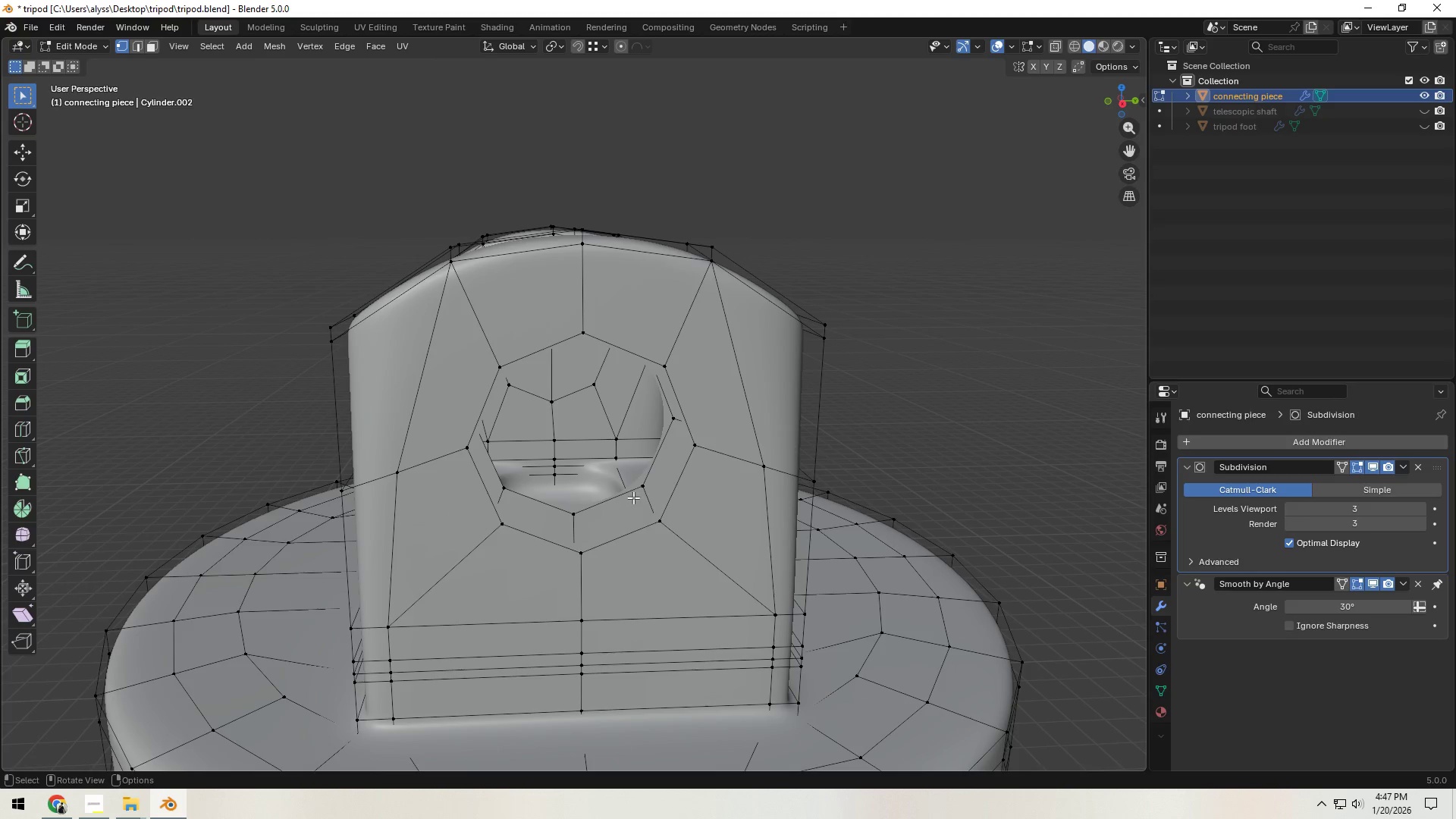 
left_click([643, 488])
 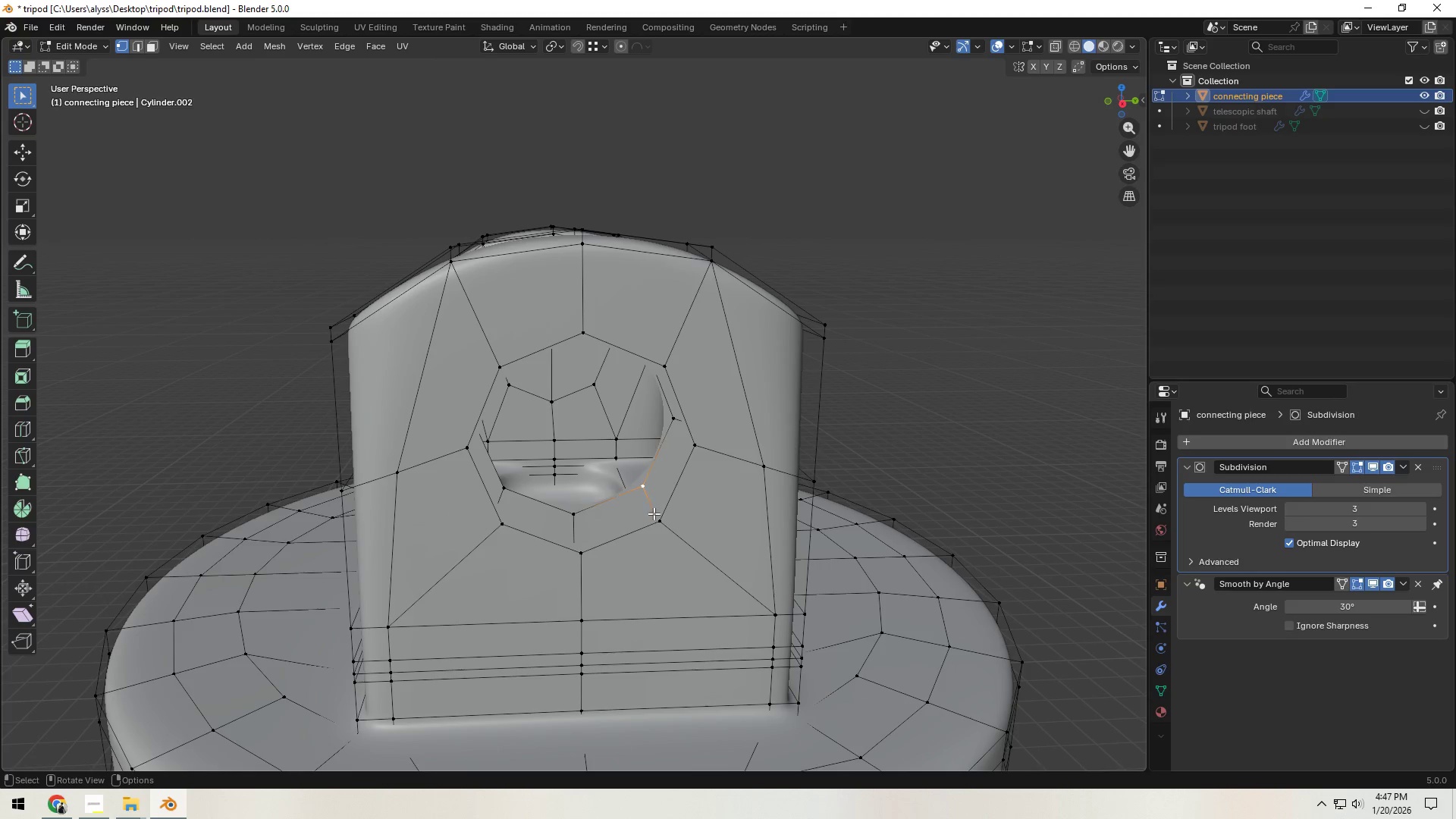 
hold_key(key=ShiftLeft, duration=0.34)
 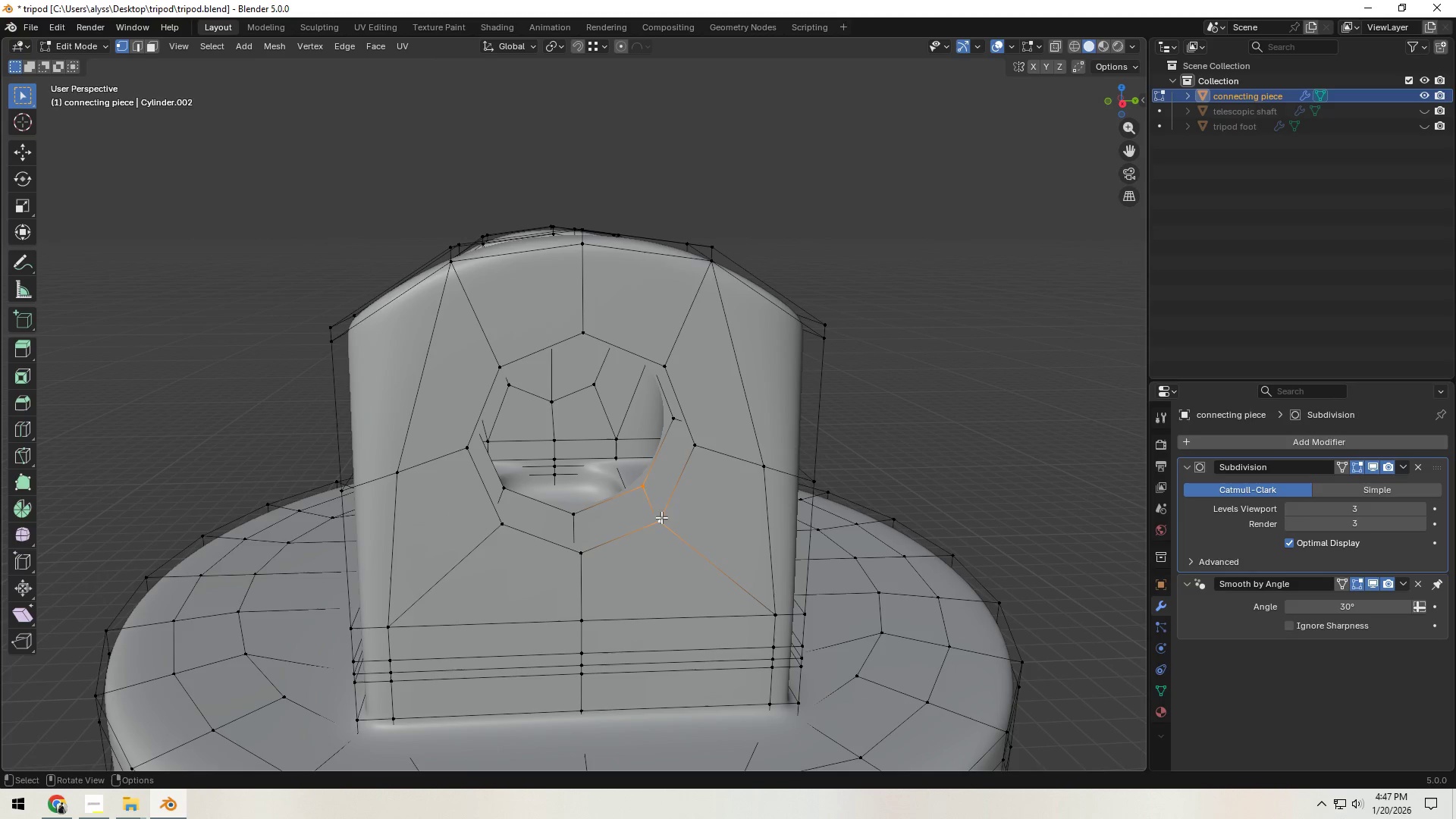 
key(F)
 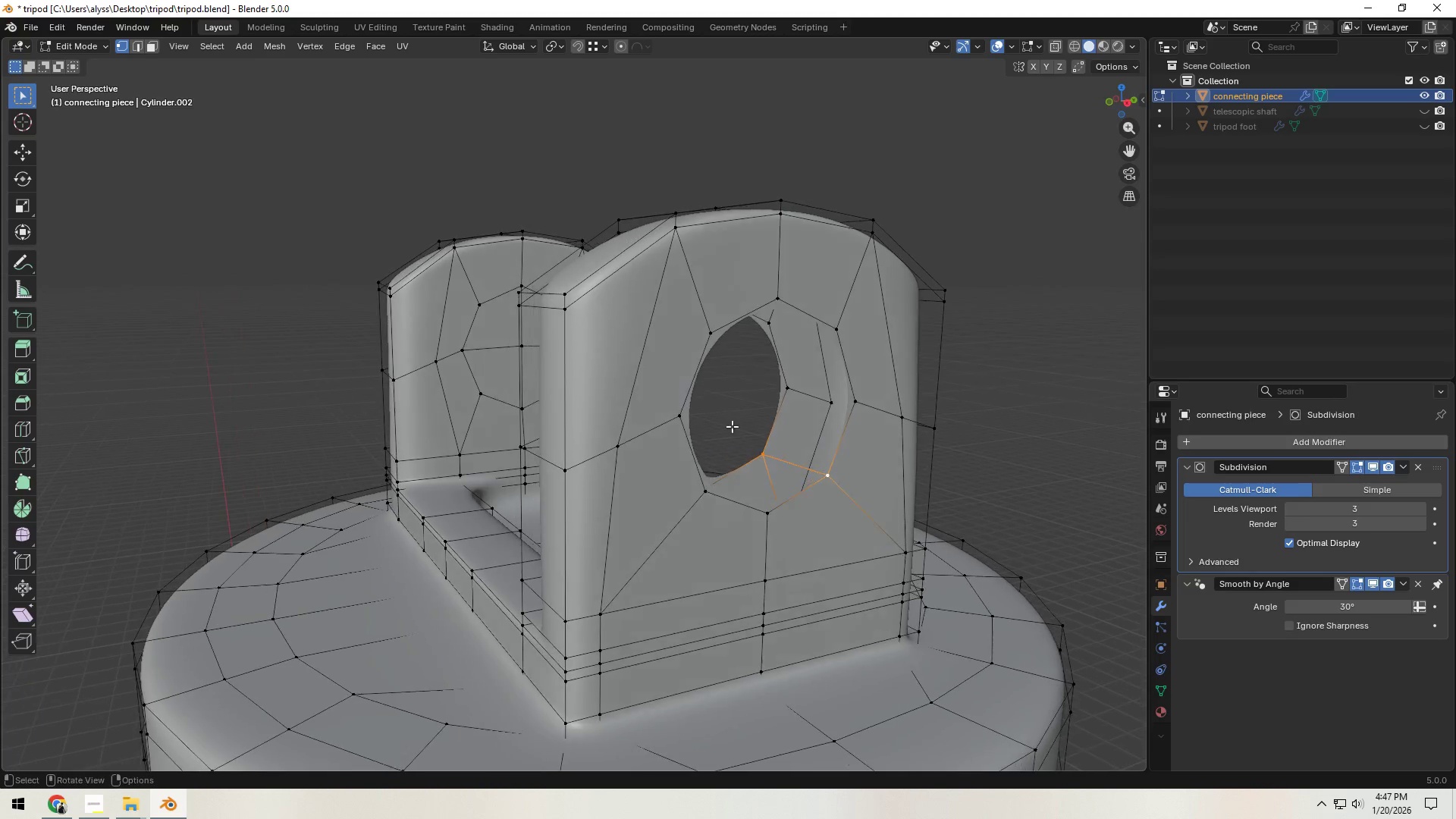 
hold_key(key=ShiftLeft, duration=0.92)
left_click([786, 392])
 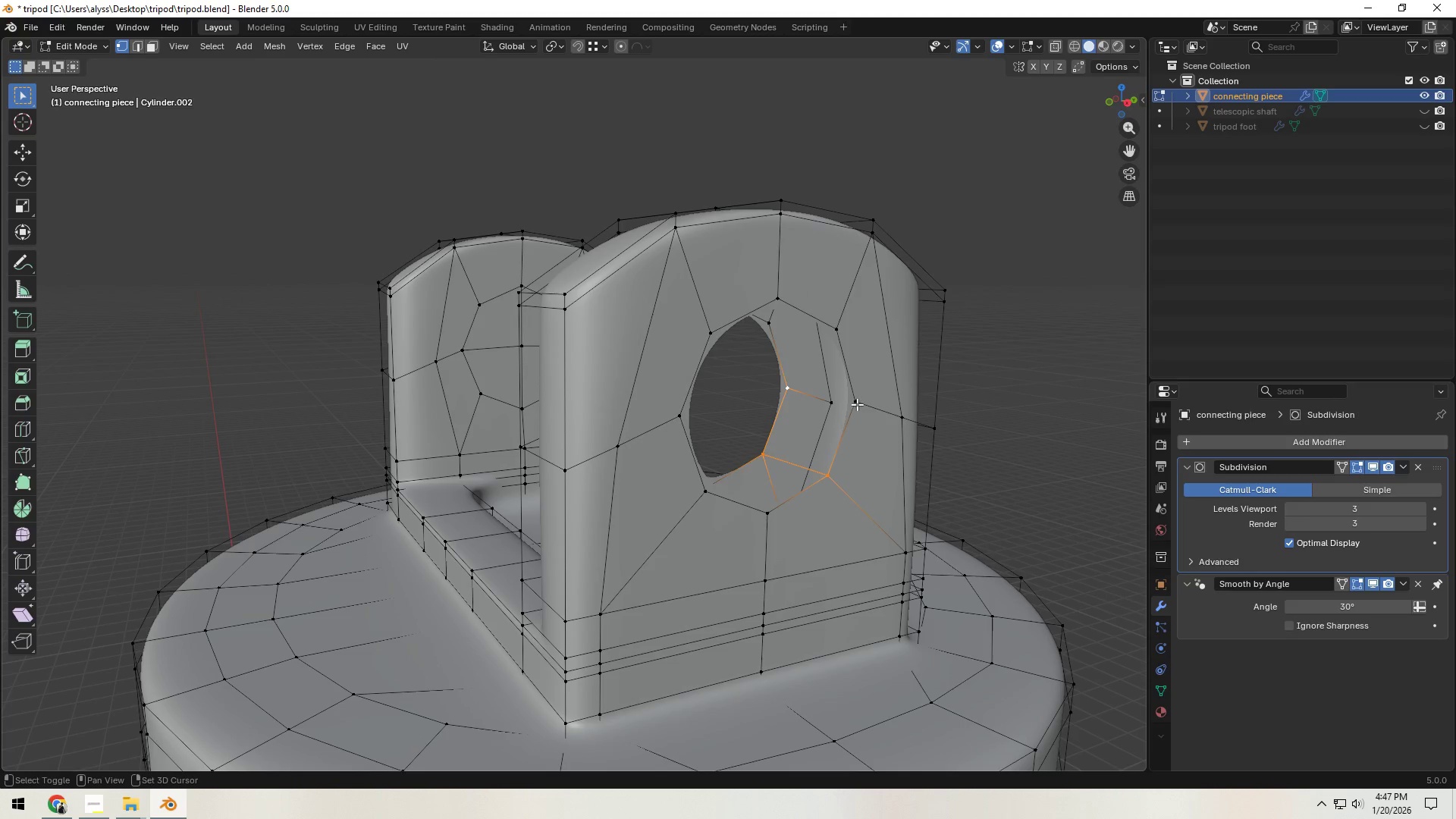 
double_click([859, 406])
 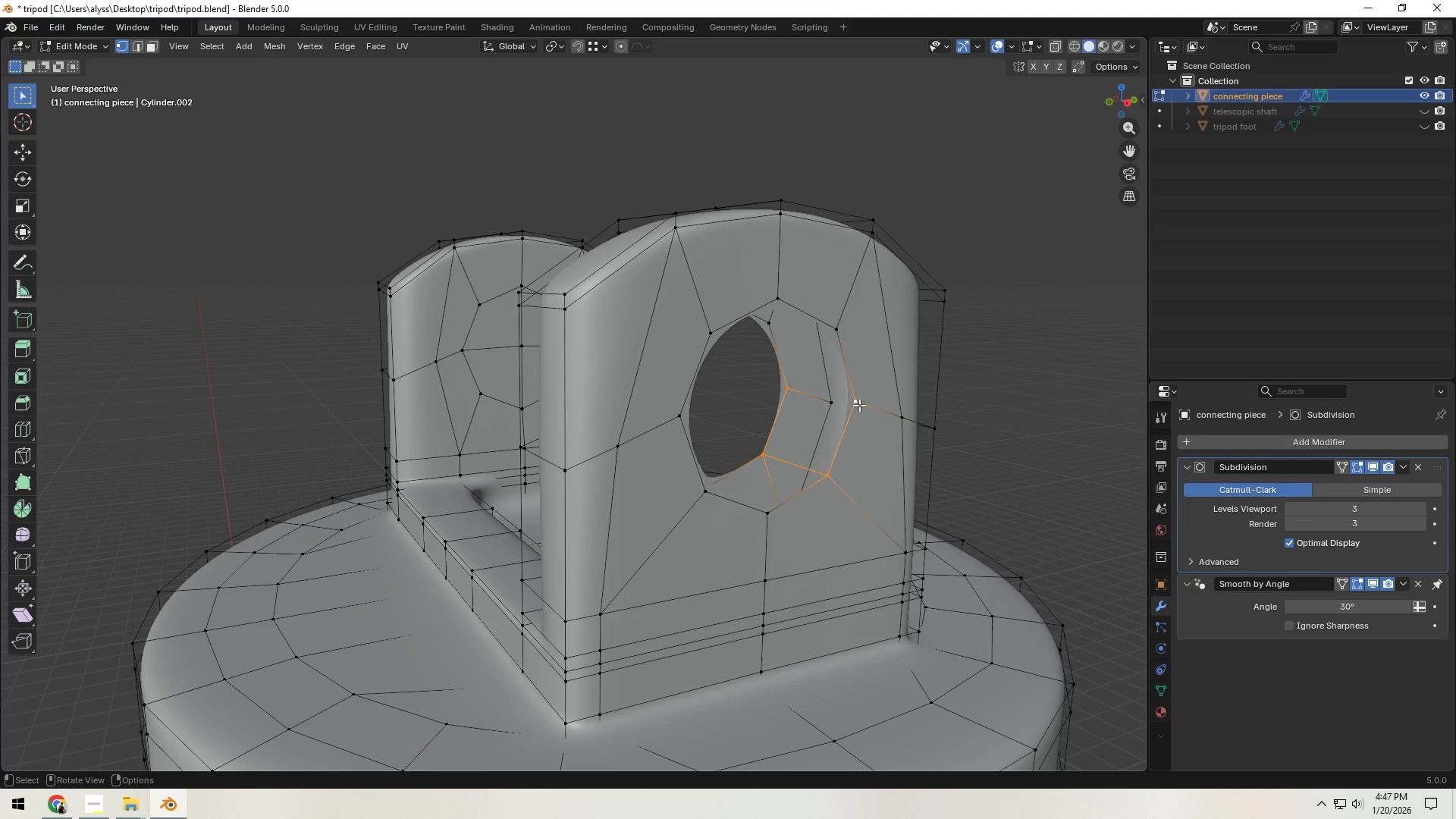 
key(F)
 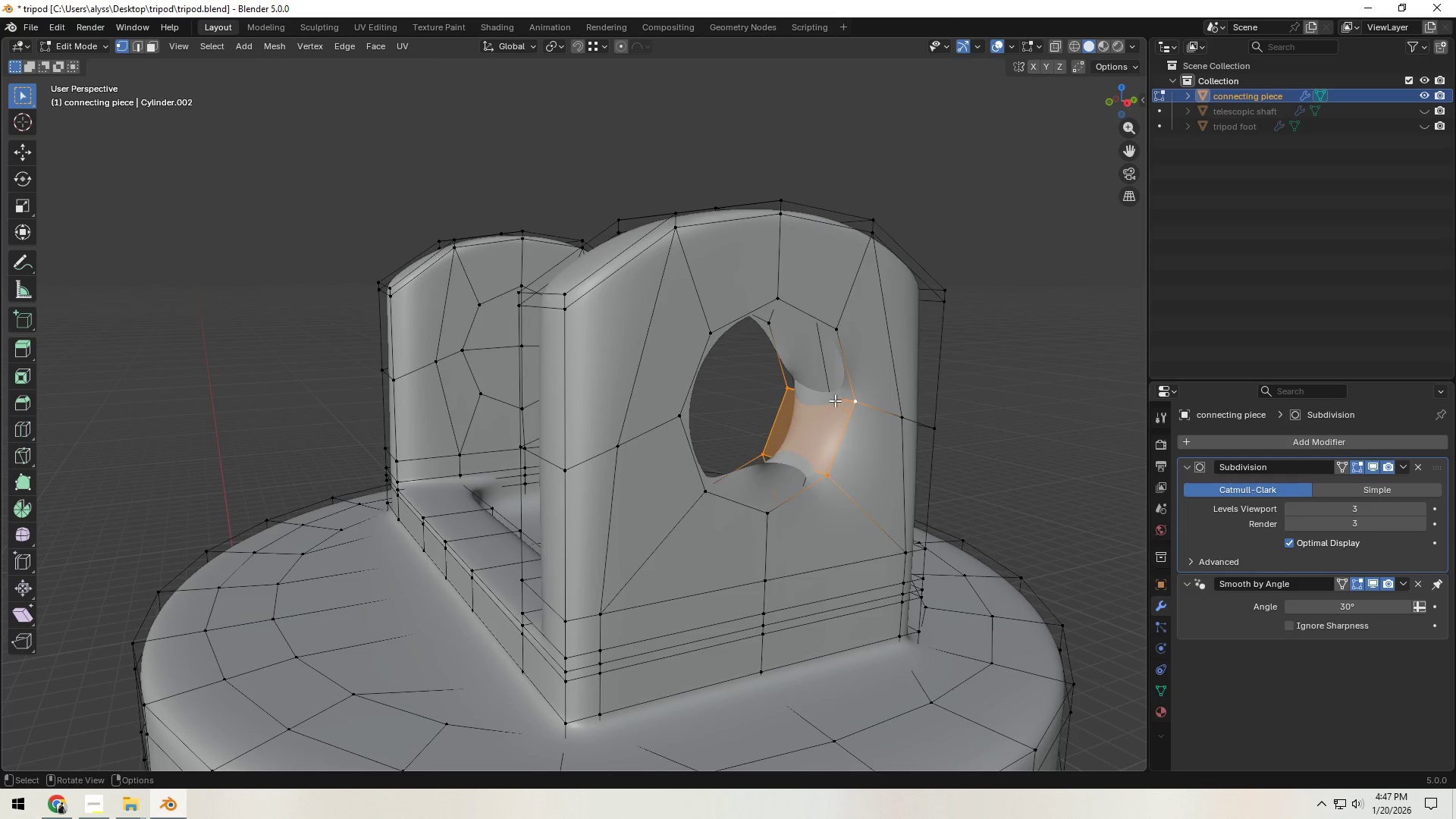 
key(2)
 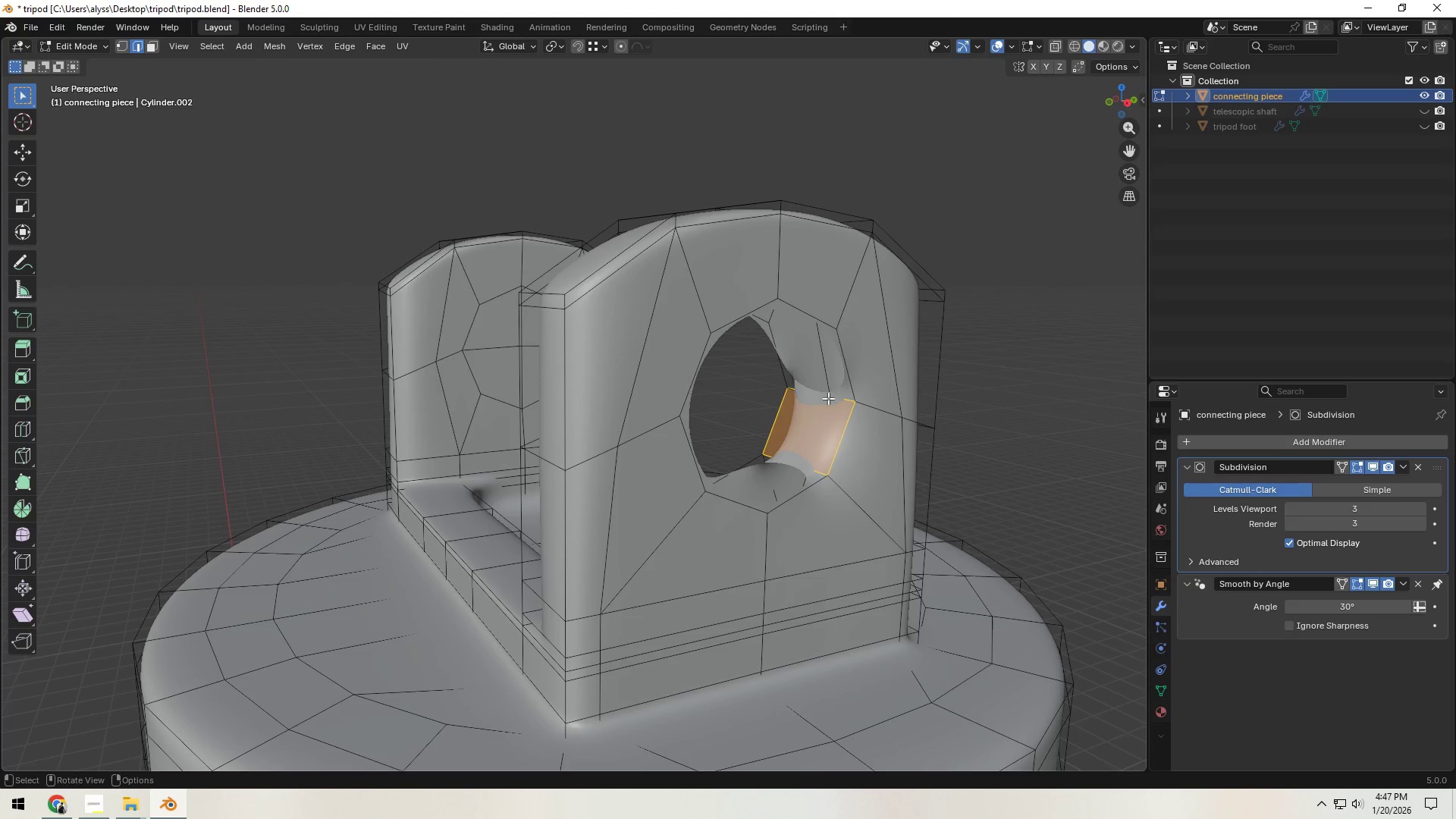 
left_click([827, 397])
 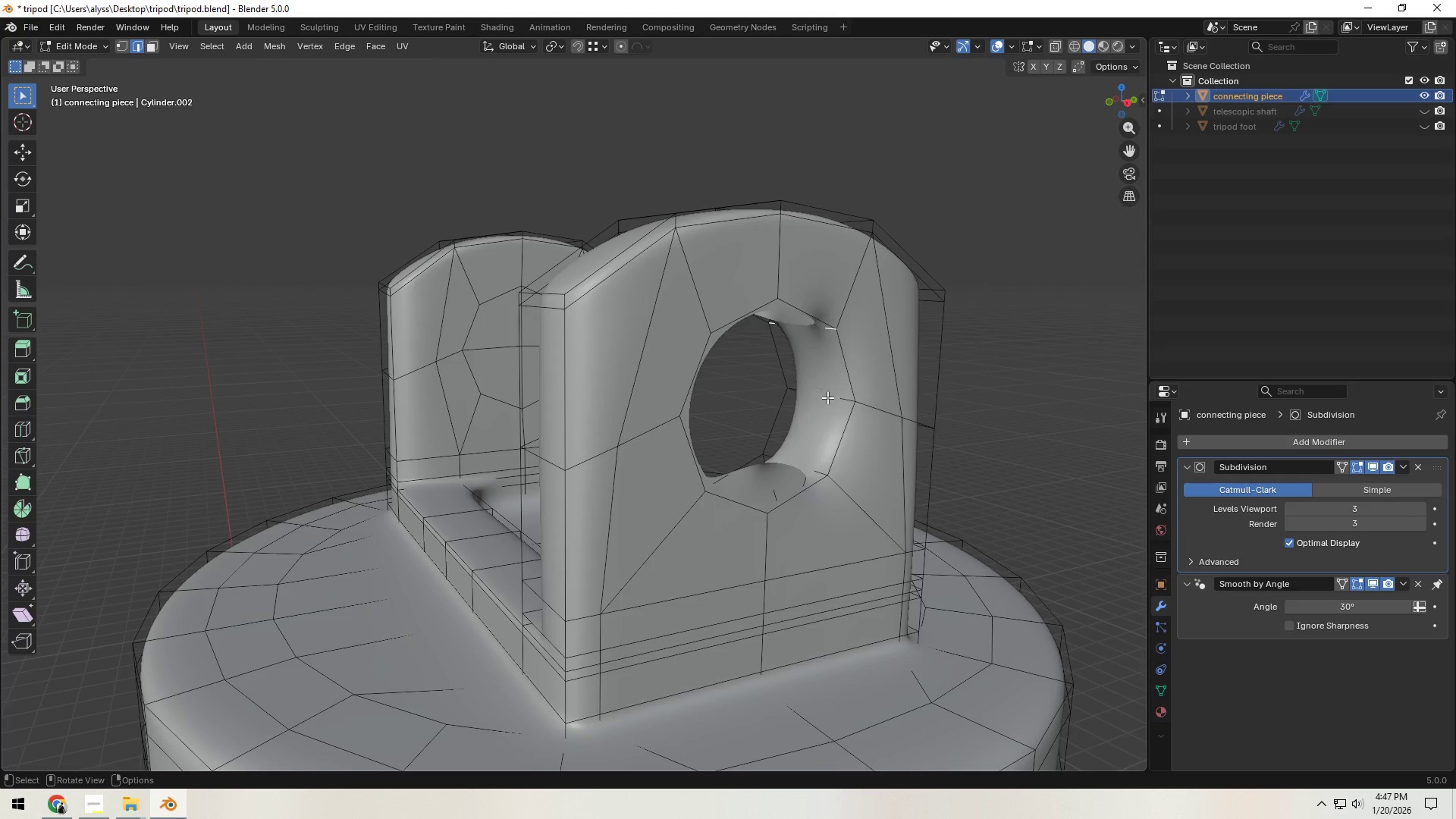 
type(fffffff)
 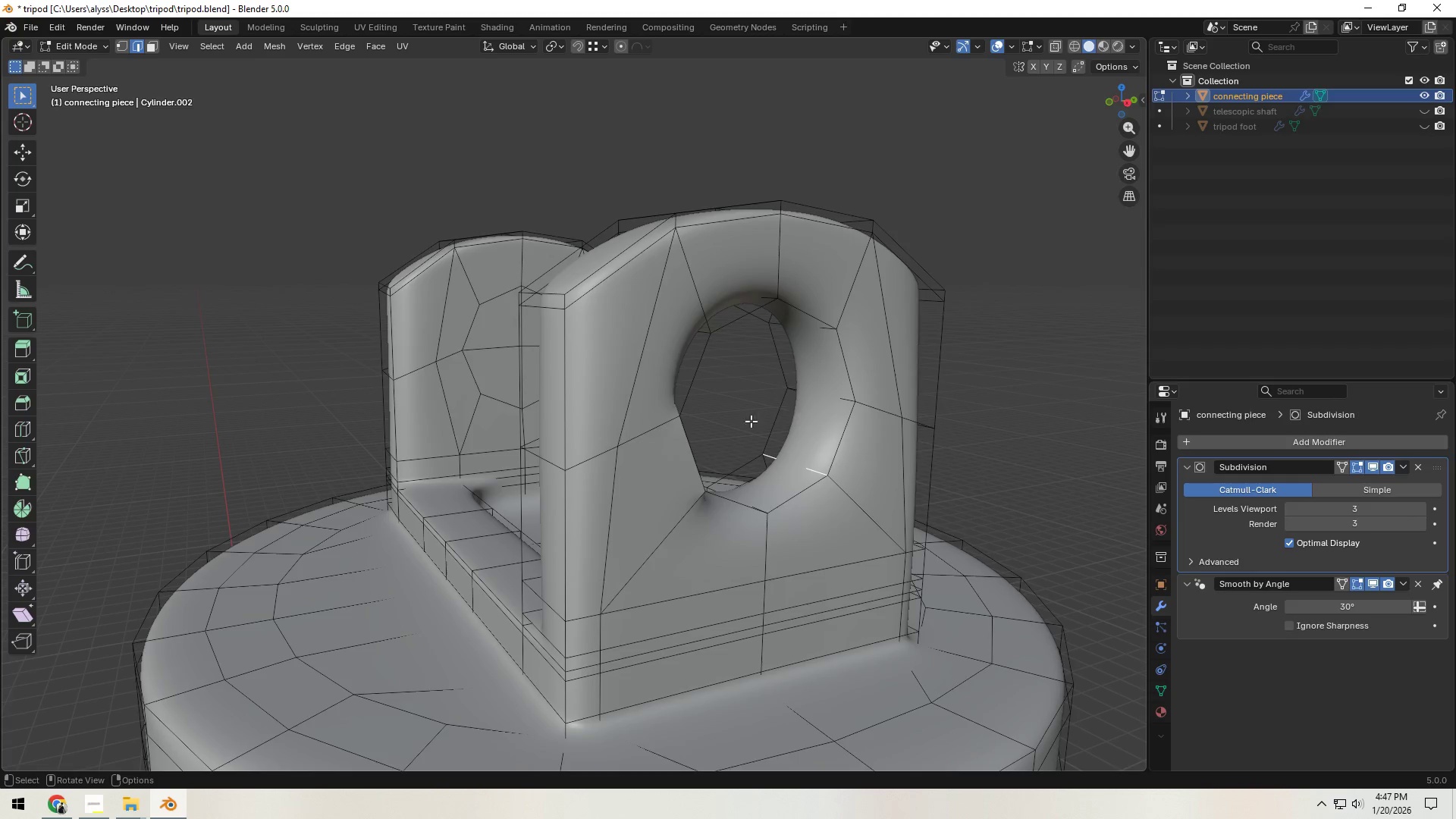 
scroll: coordinate [733, 425], scroll_direction: down, amount: 2.0
 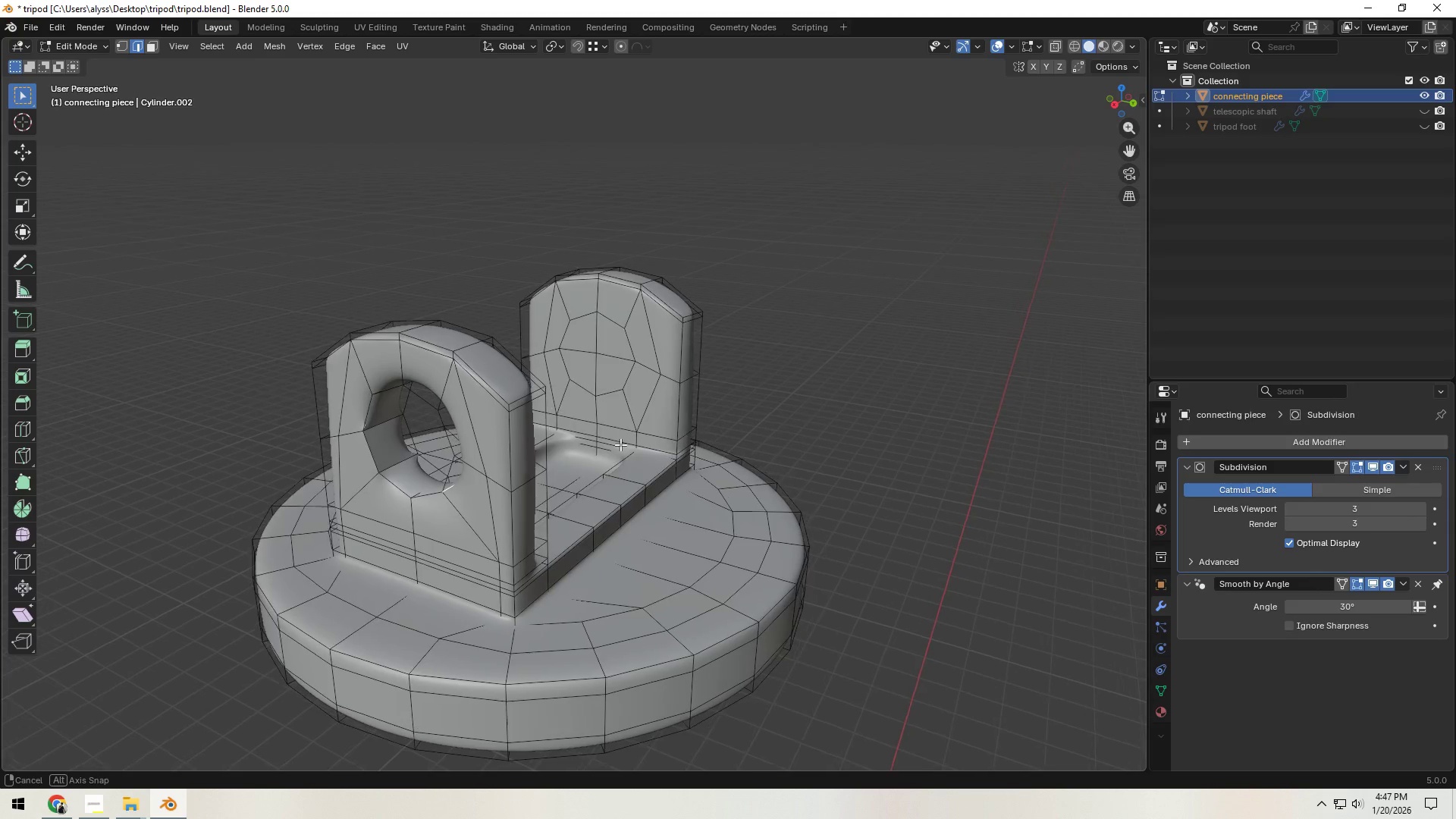 
hold_key(key=ShiftLeft, duration=0.48)
 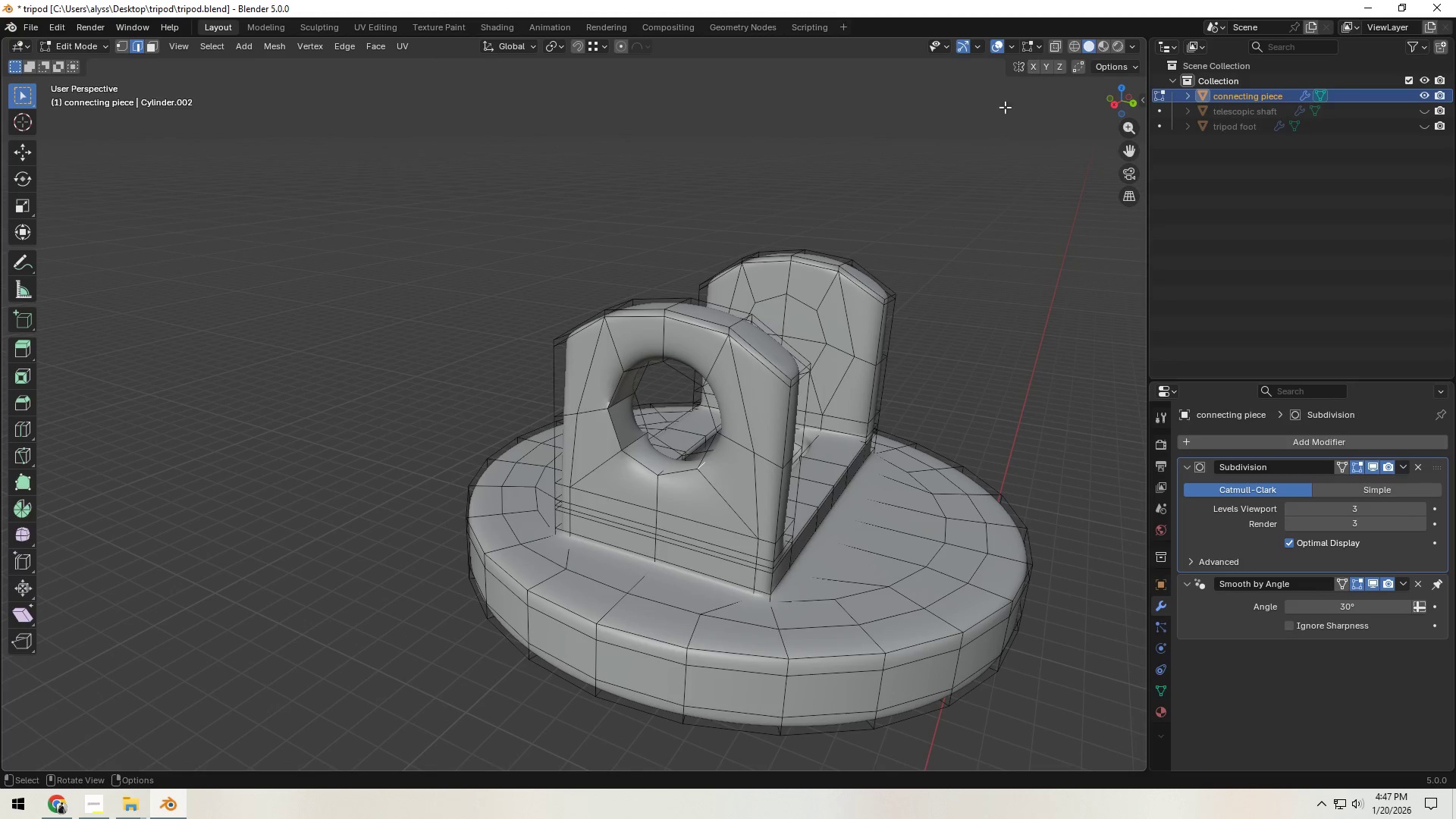 
key(Tab)
type(a)
key(Tab)
type(aN)
 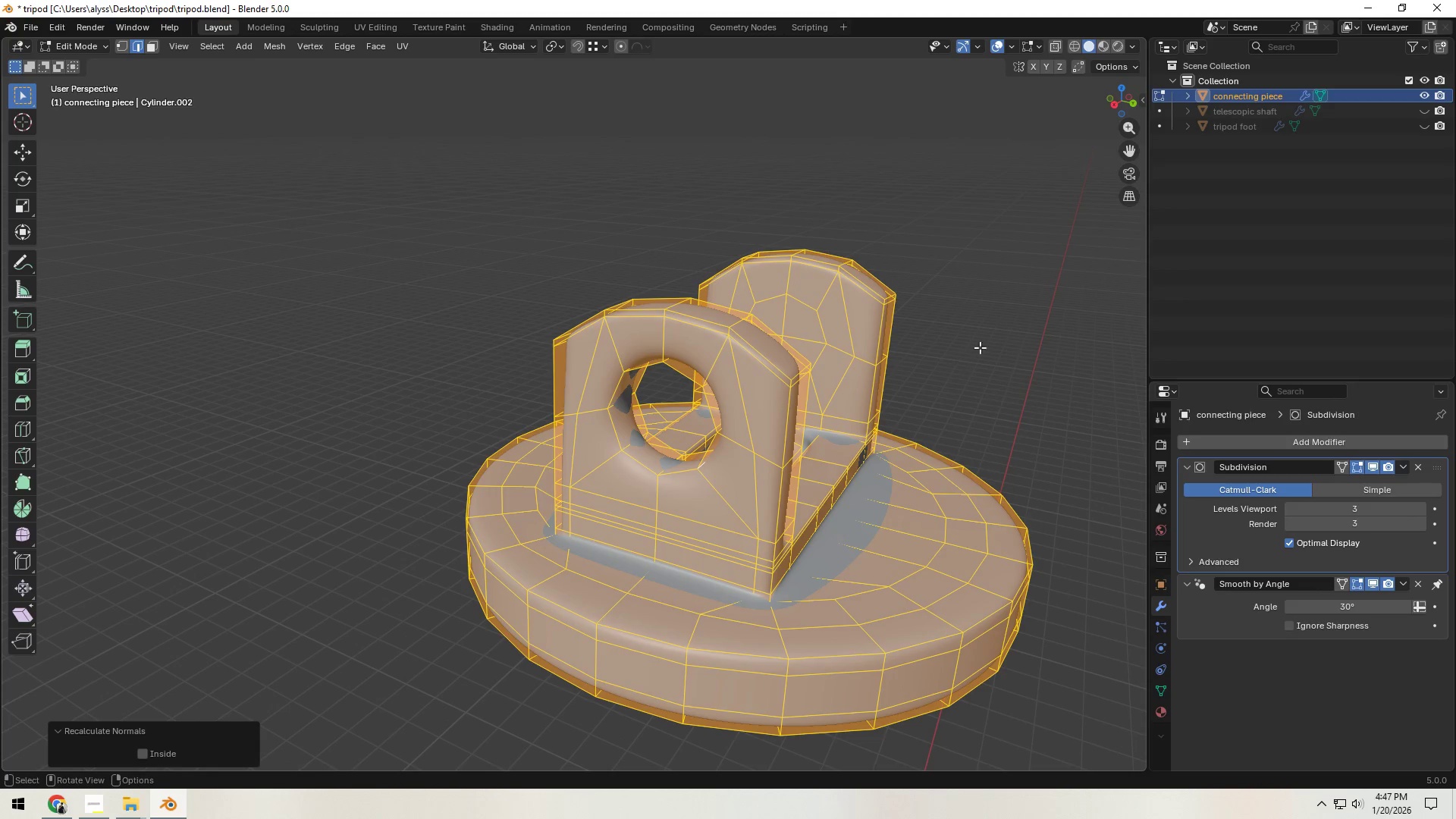 
 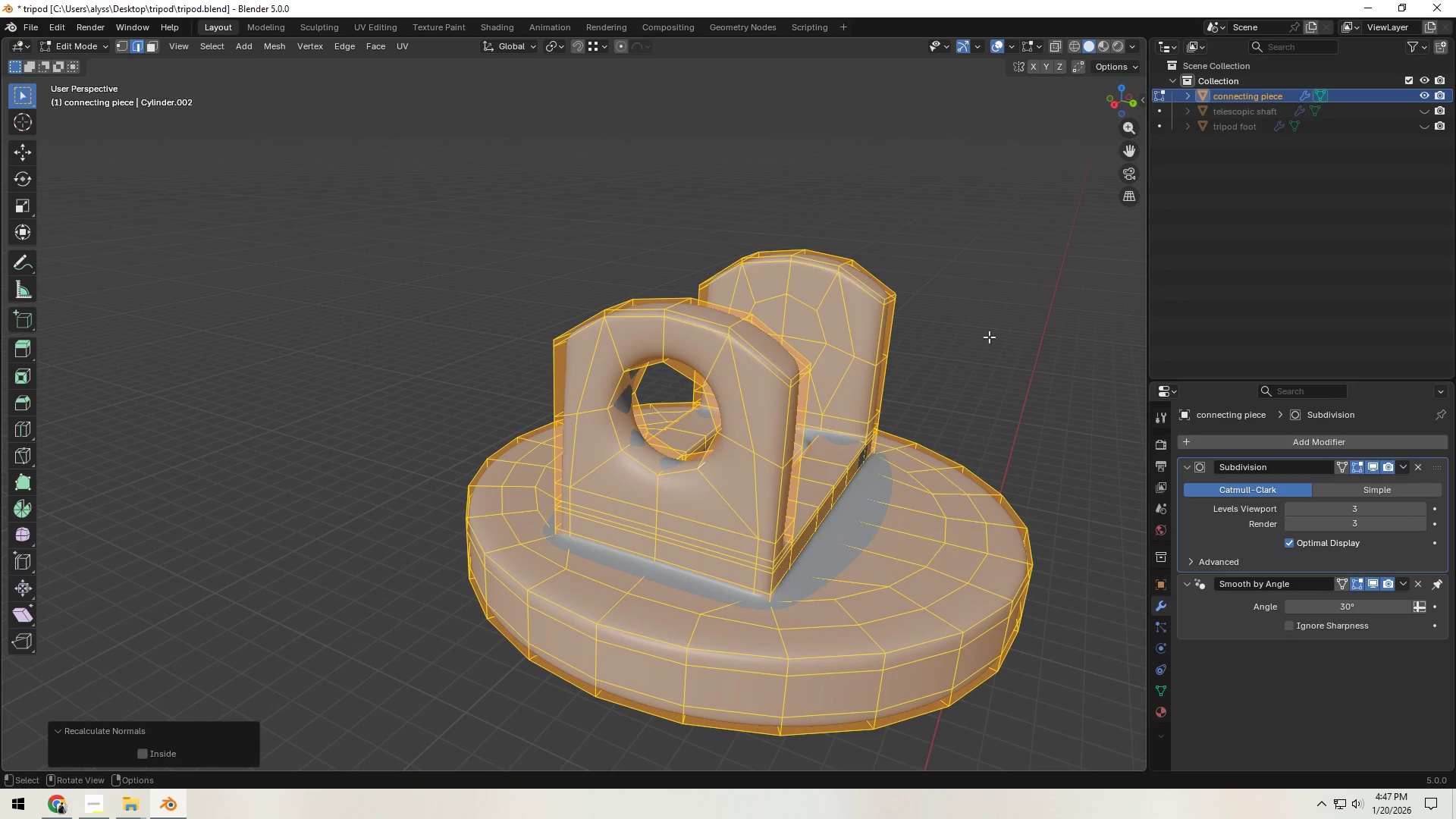 
left_click([990, 336])
 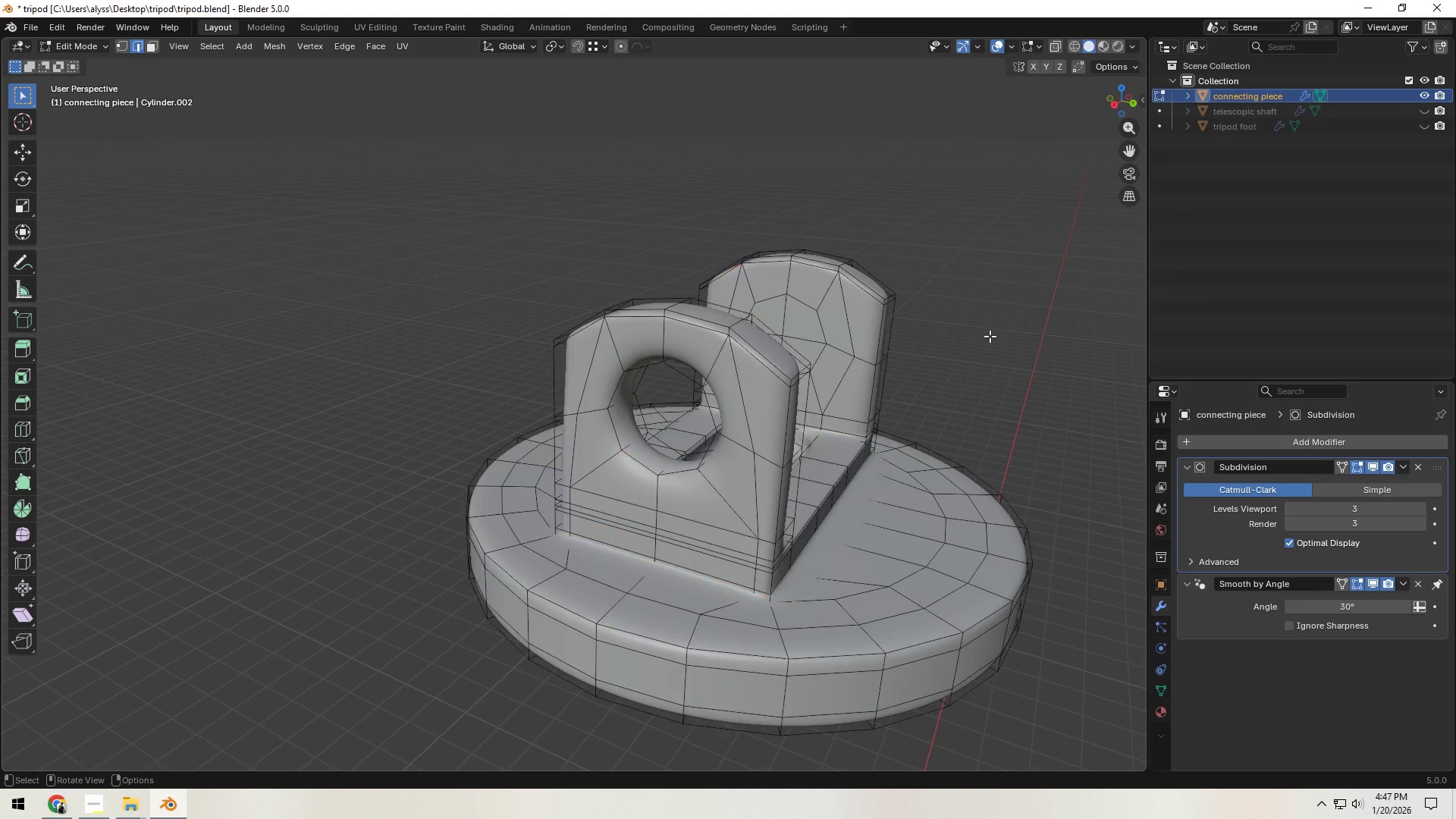 
key(Tab)
 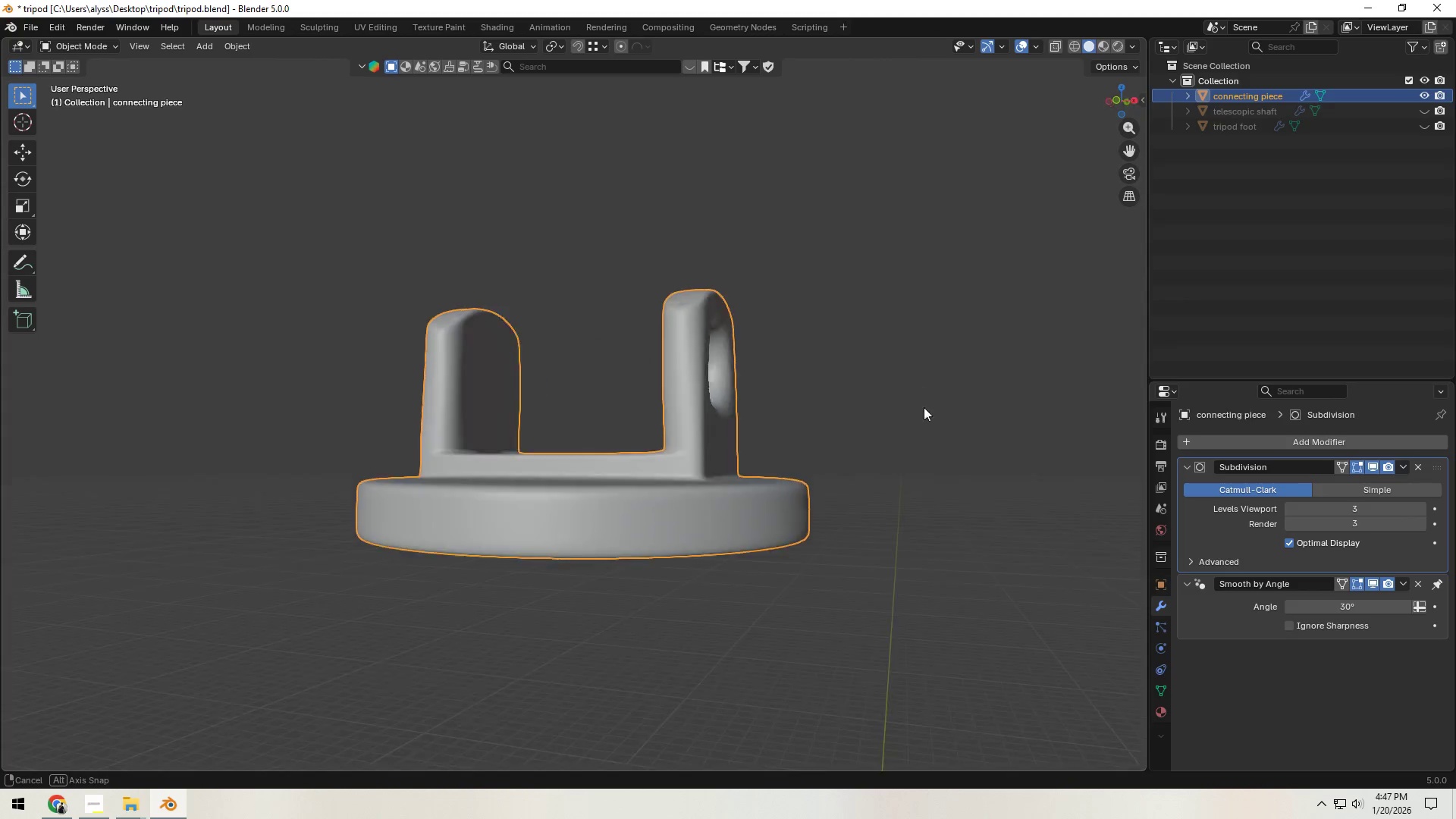 
hold_key(key=ShiftLeft, duration=0.33)
 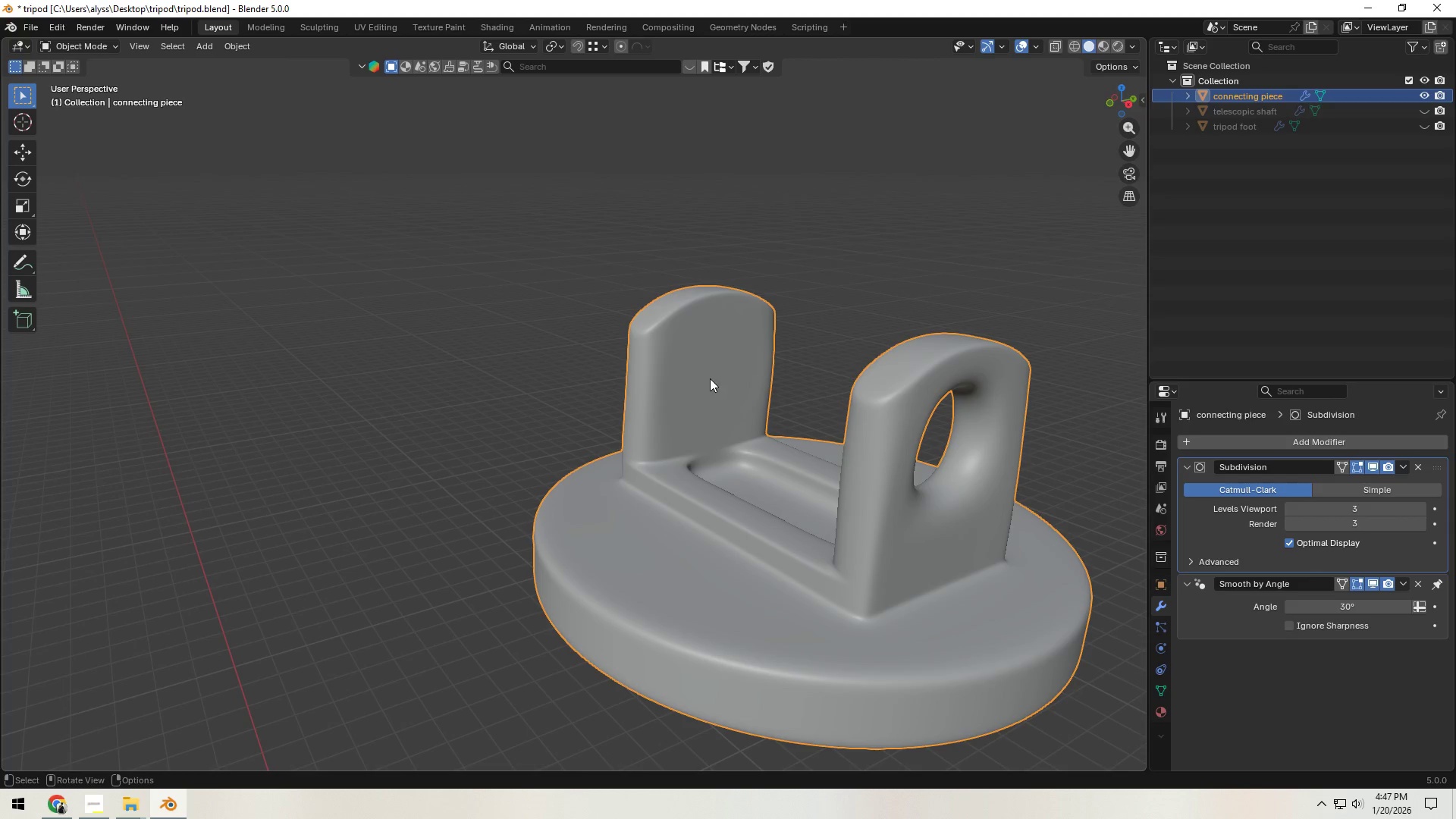 
key(Tab)
 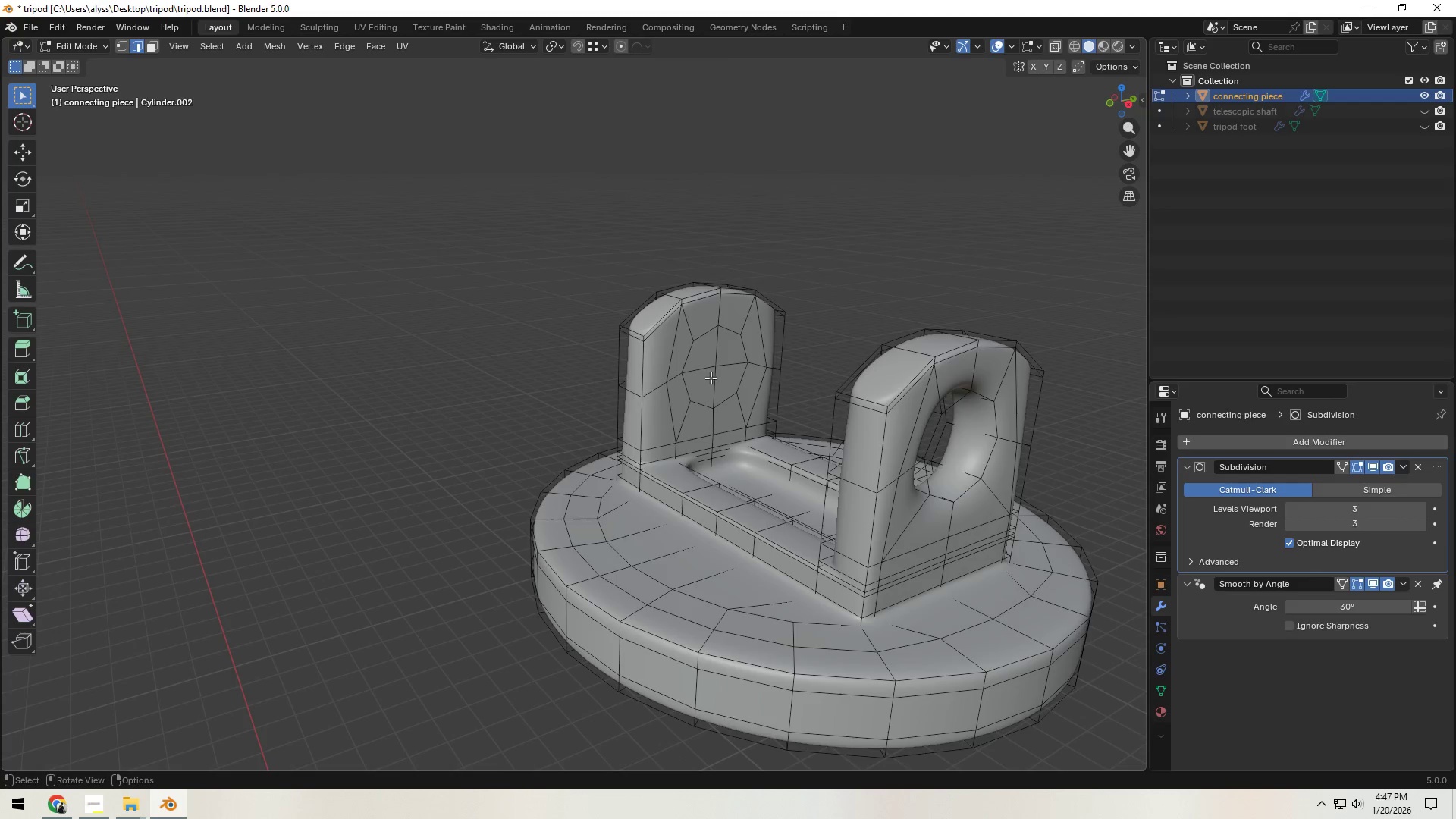 
scroll: coordinate [713, 381], scroll_direction: up, amount: 4.0
 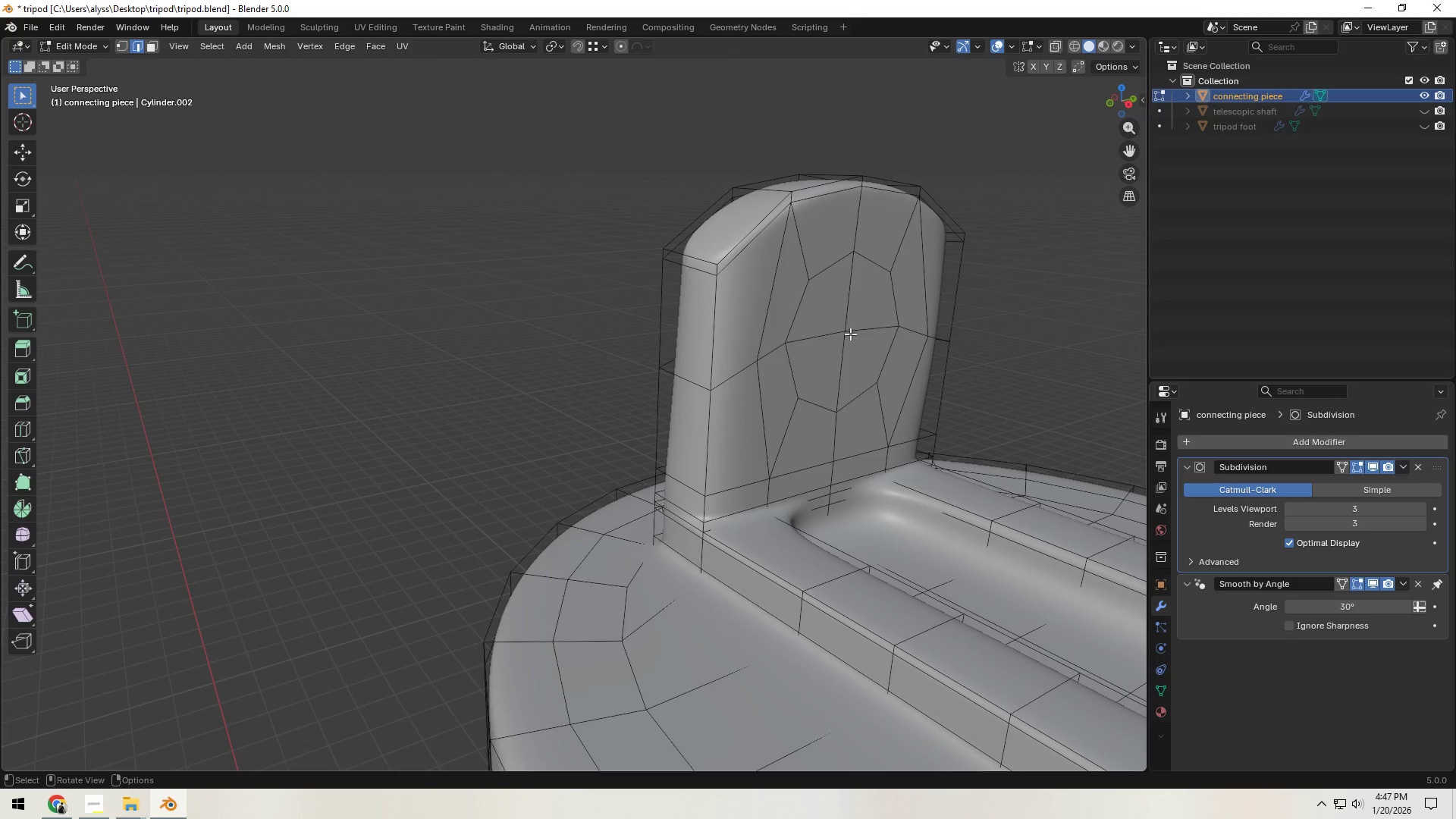 
left_click([848, 332])
 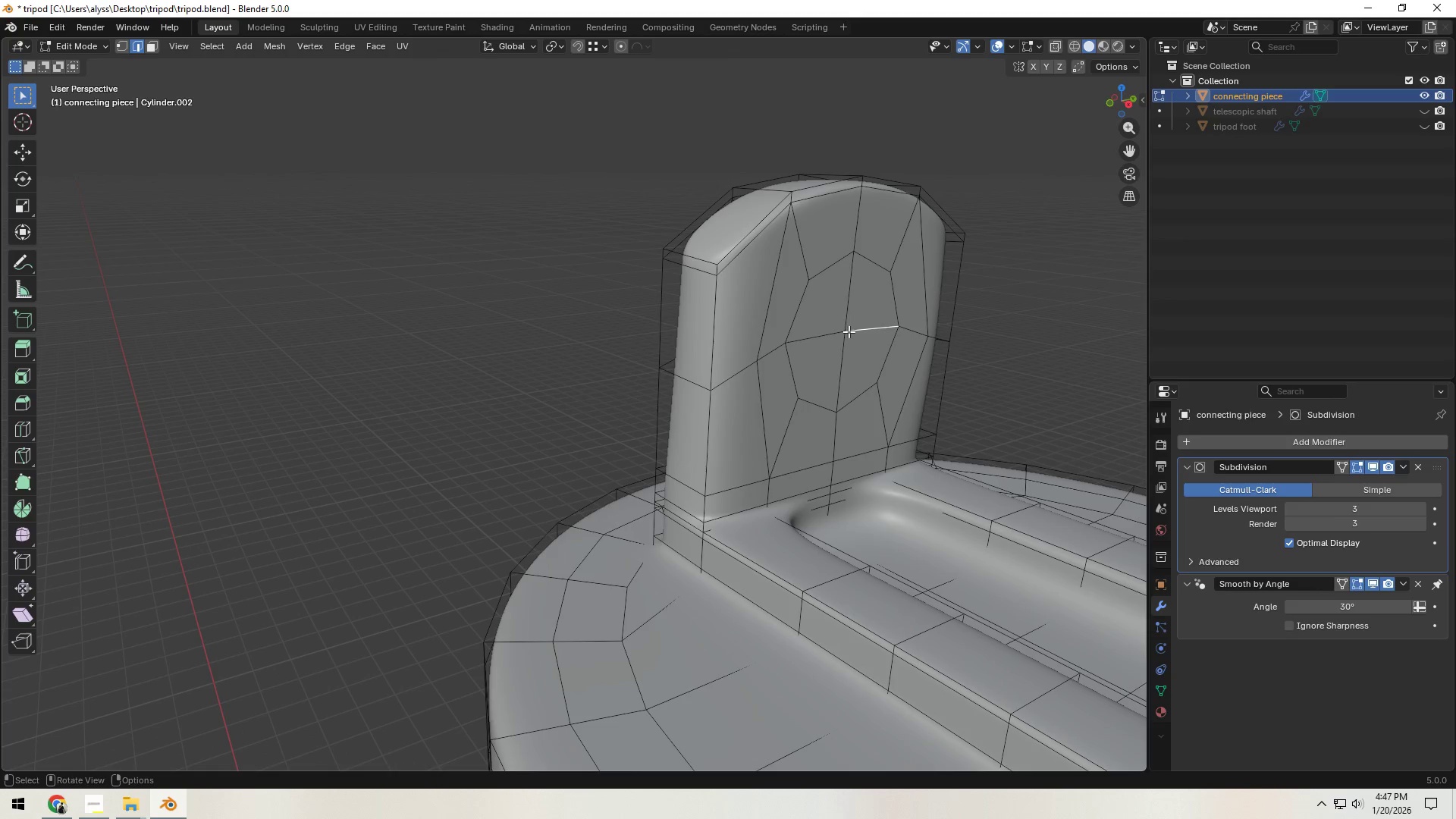 
key(1)
 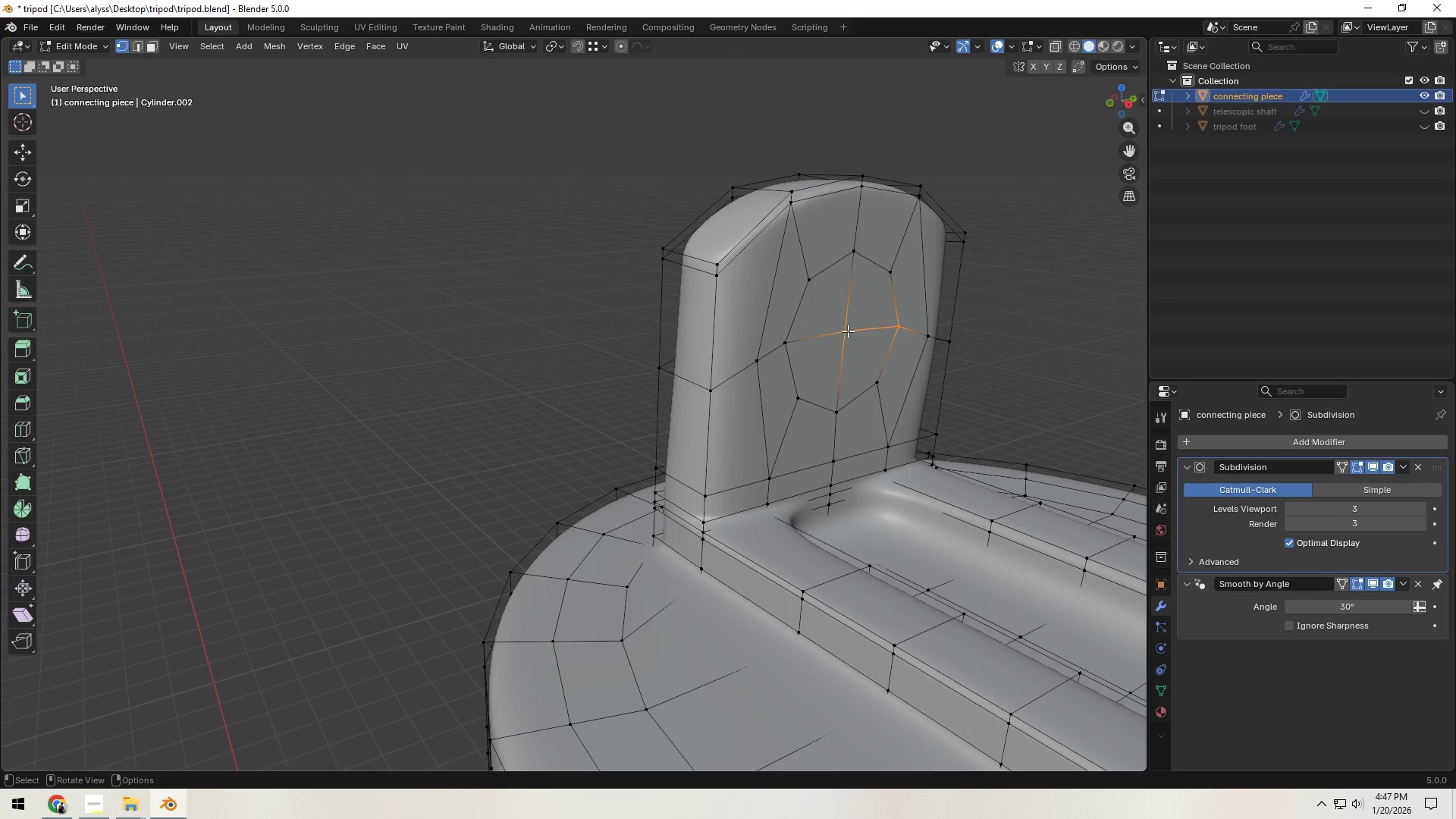 
left_click([848, 331])
 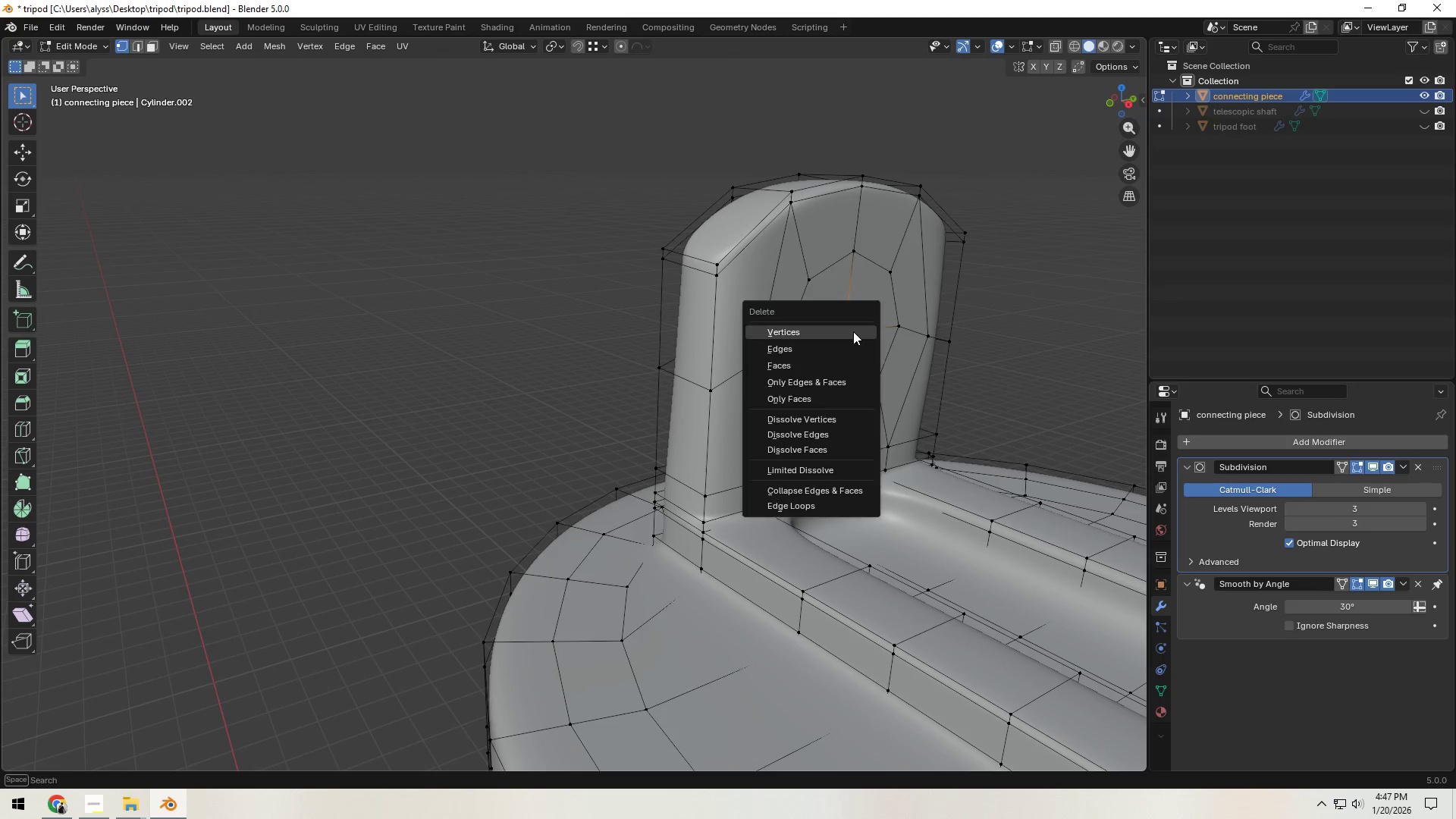 
key(X)
 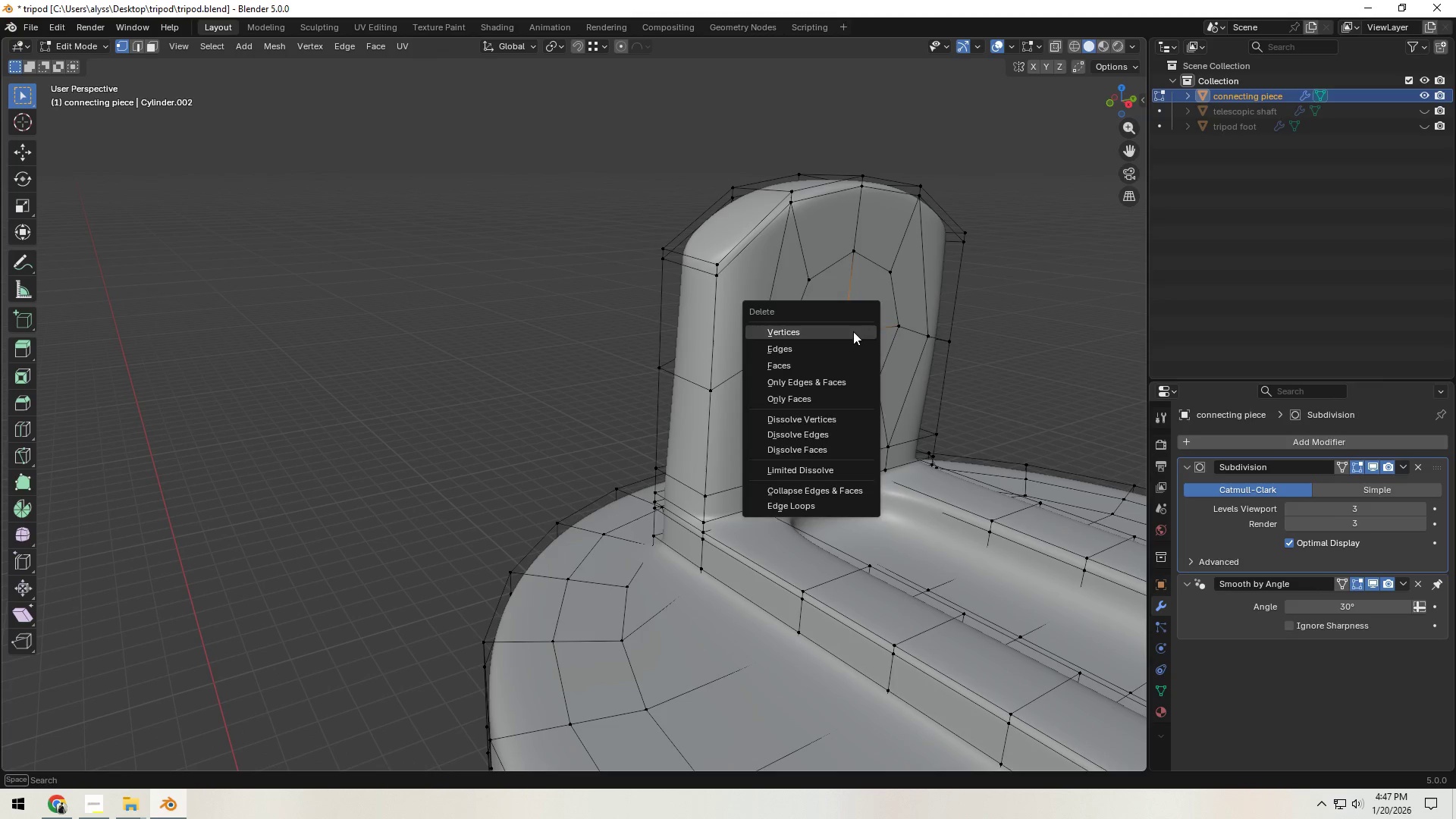 
left_click([853, 331])
 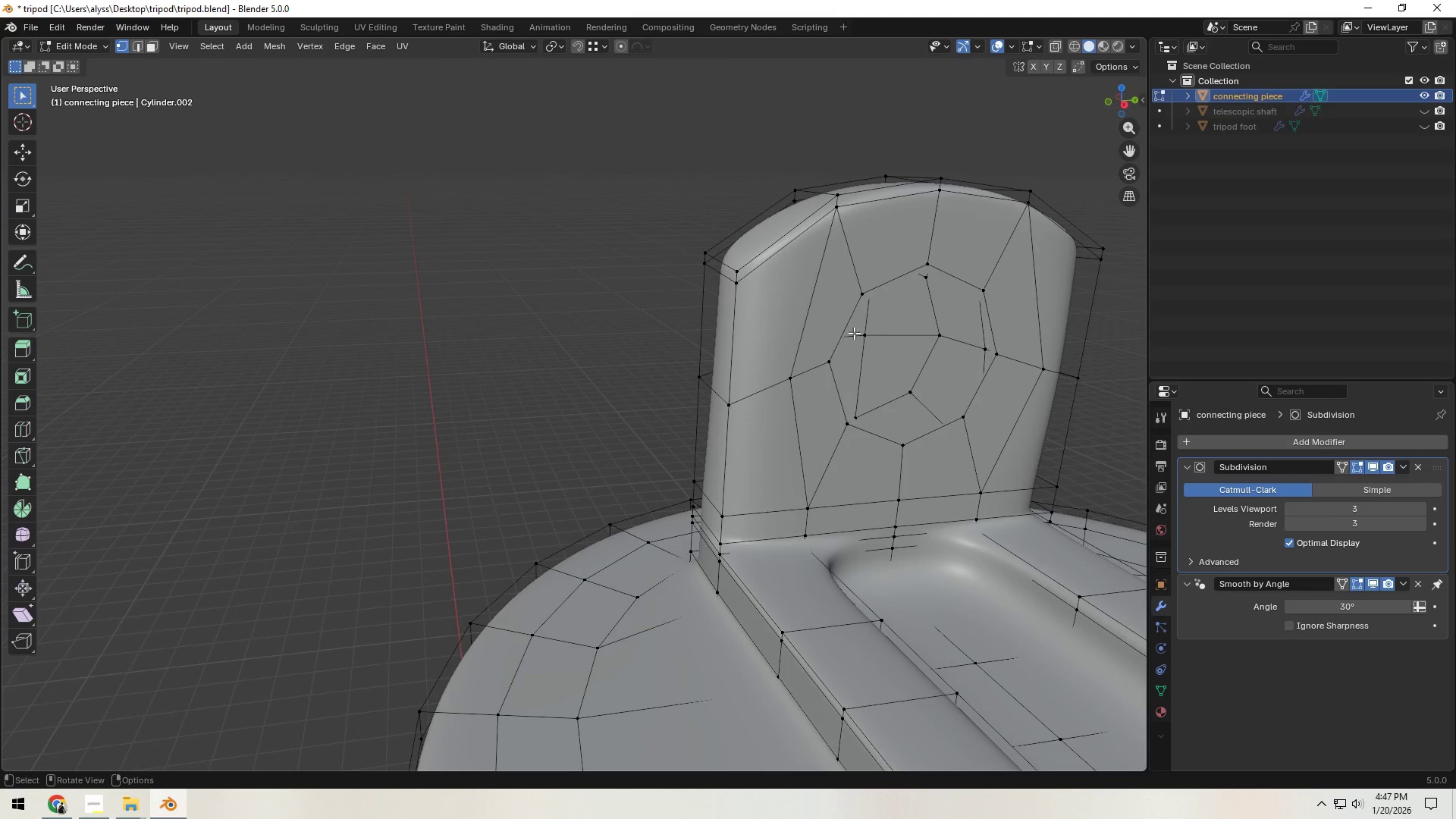 
left_click([867, 334])
 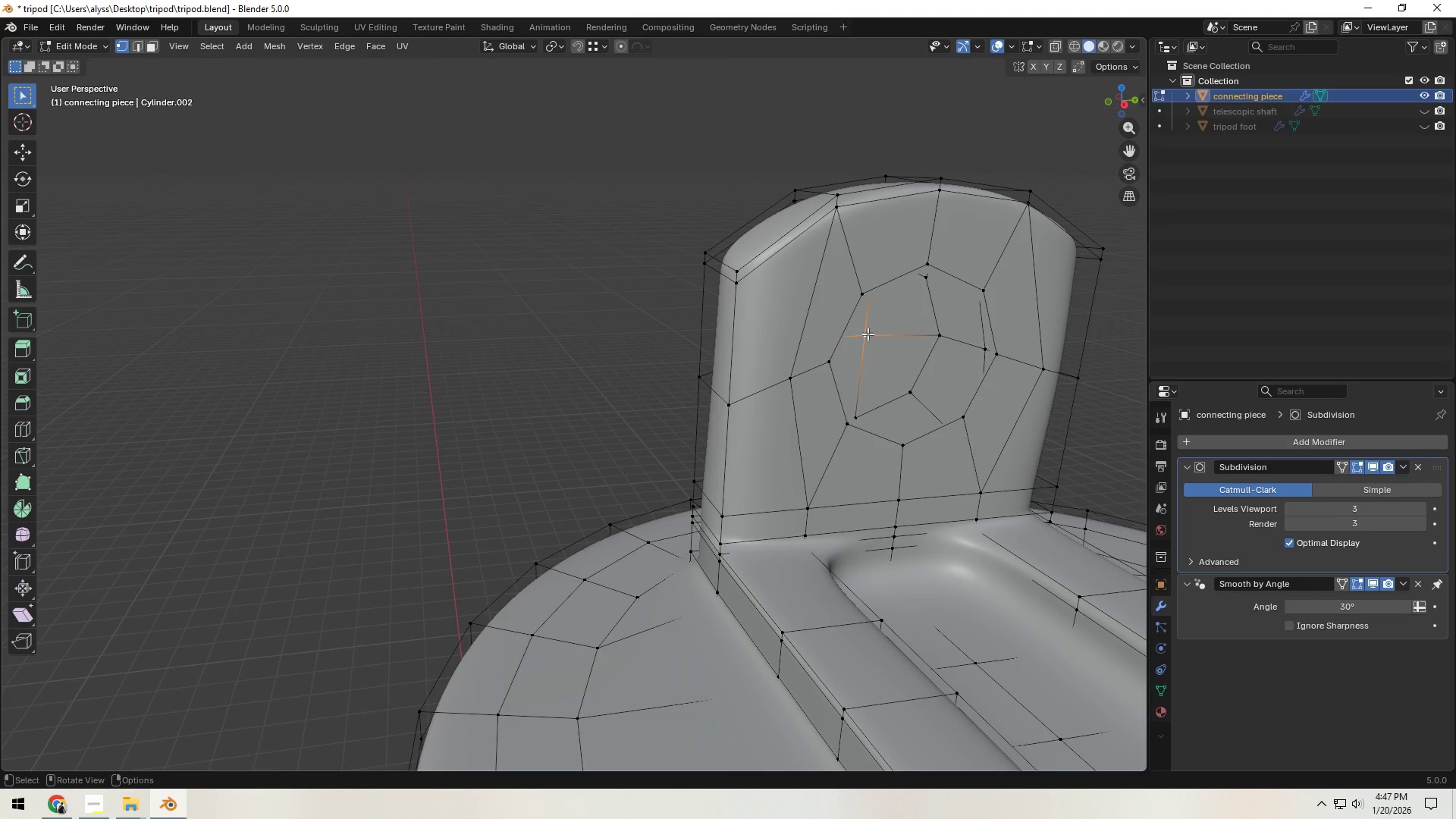 
key(X)
 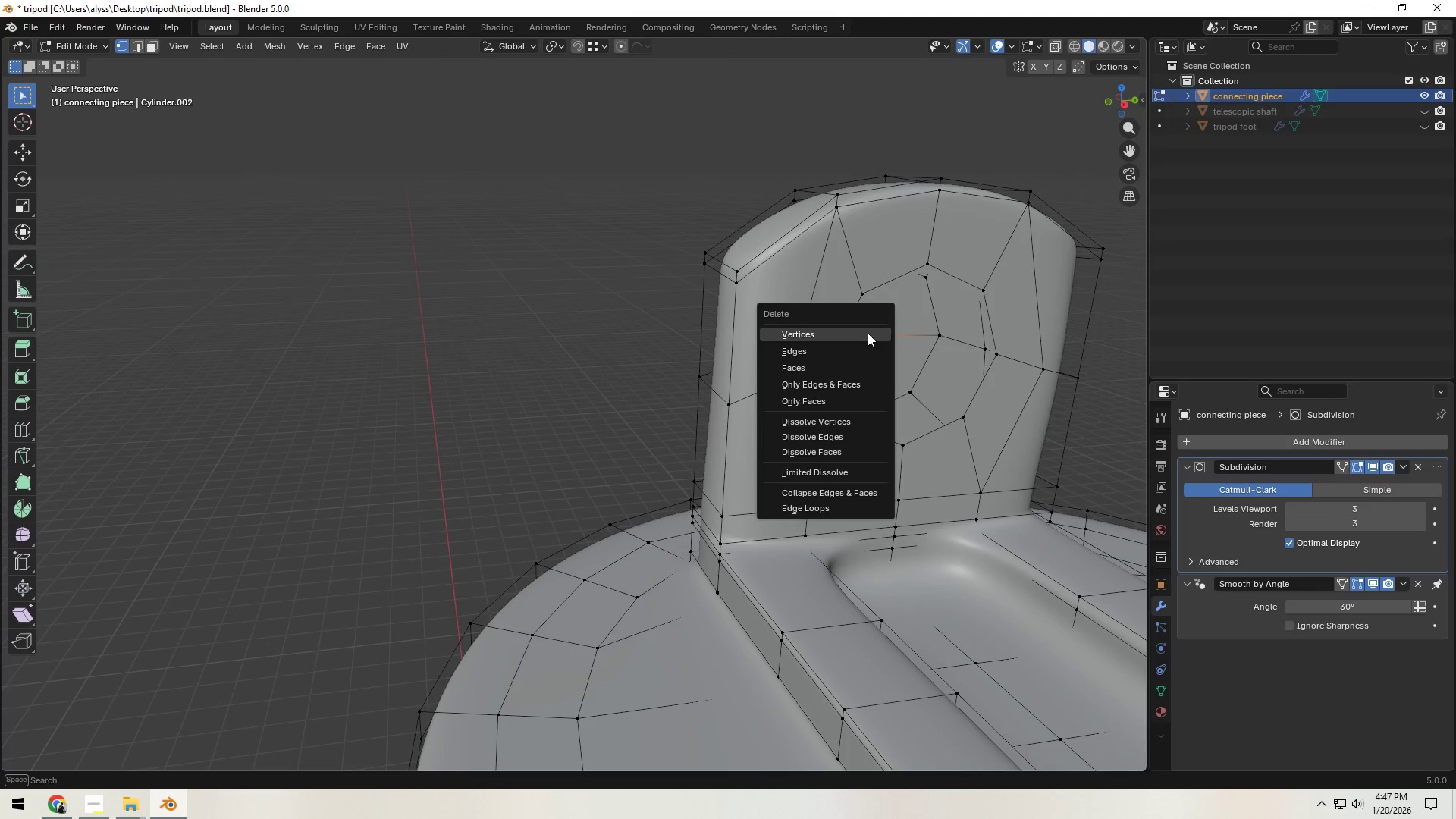 
double_click([868, 333])
 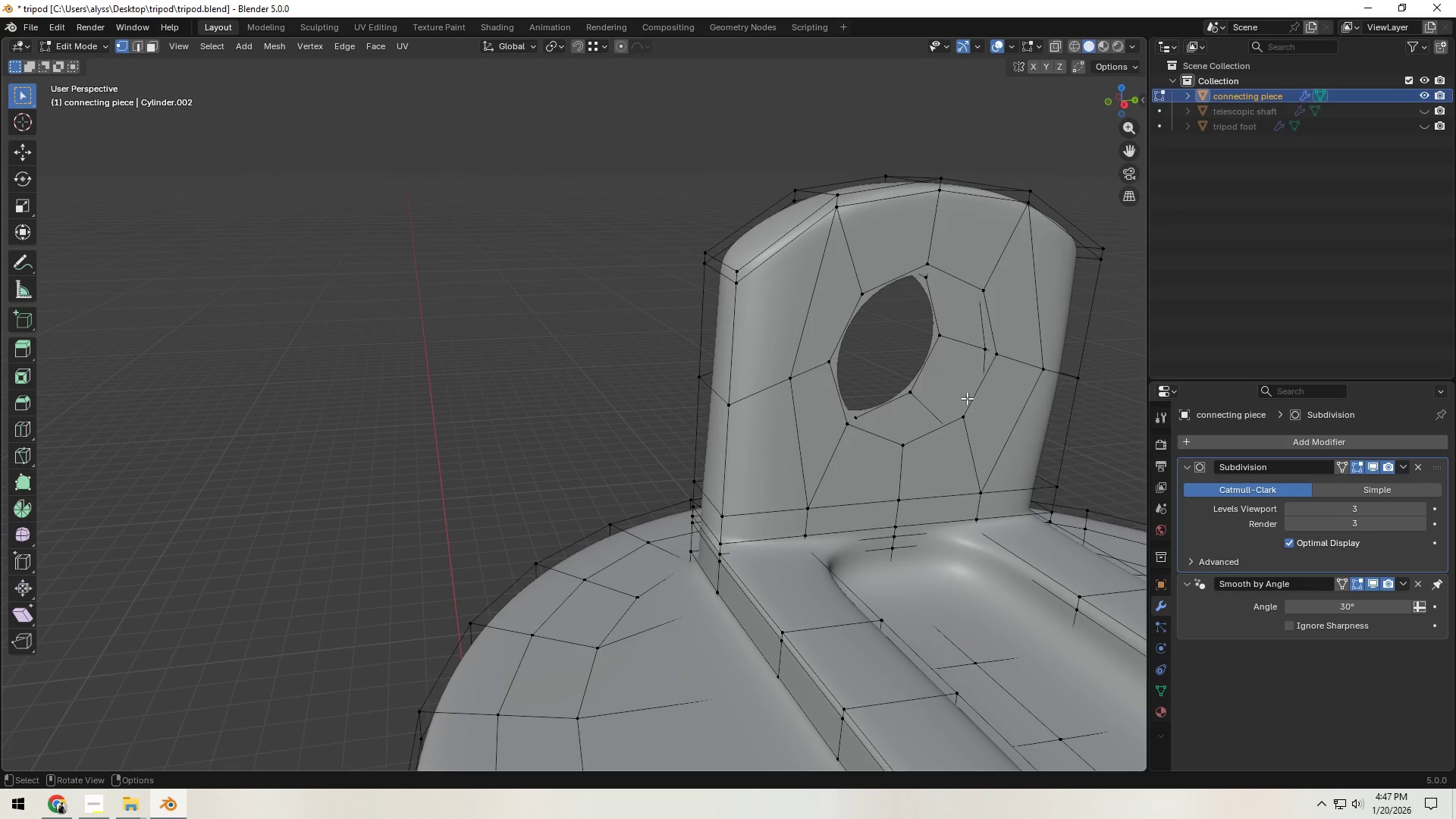 
left_click([968, 416])
 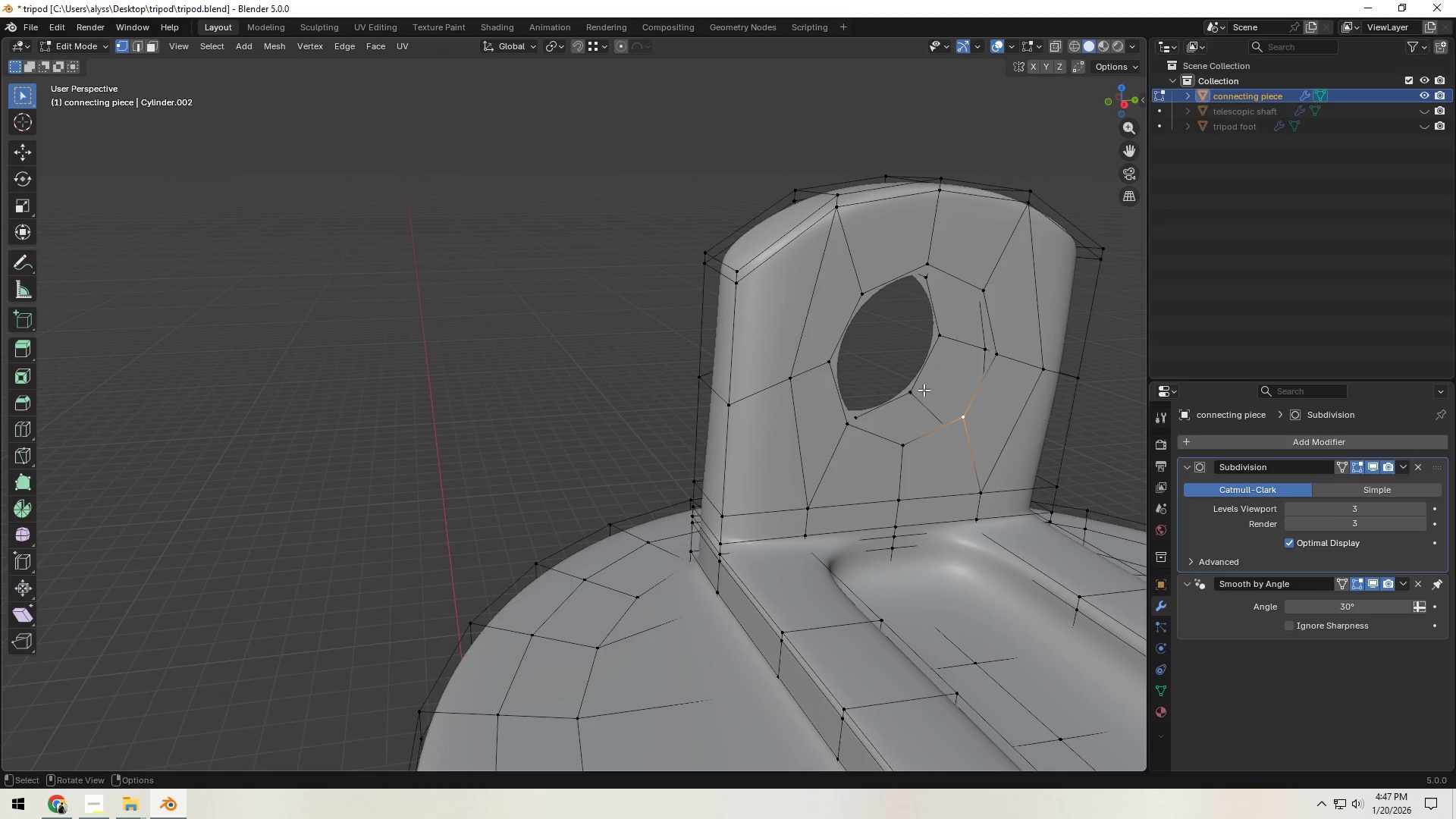 
hold_key(key=ShiftLeft, duration=1.22)
double_click([930, 340])
 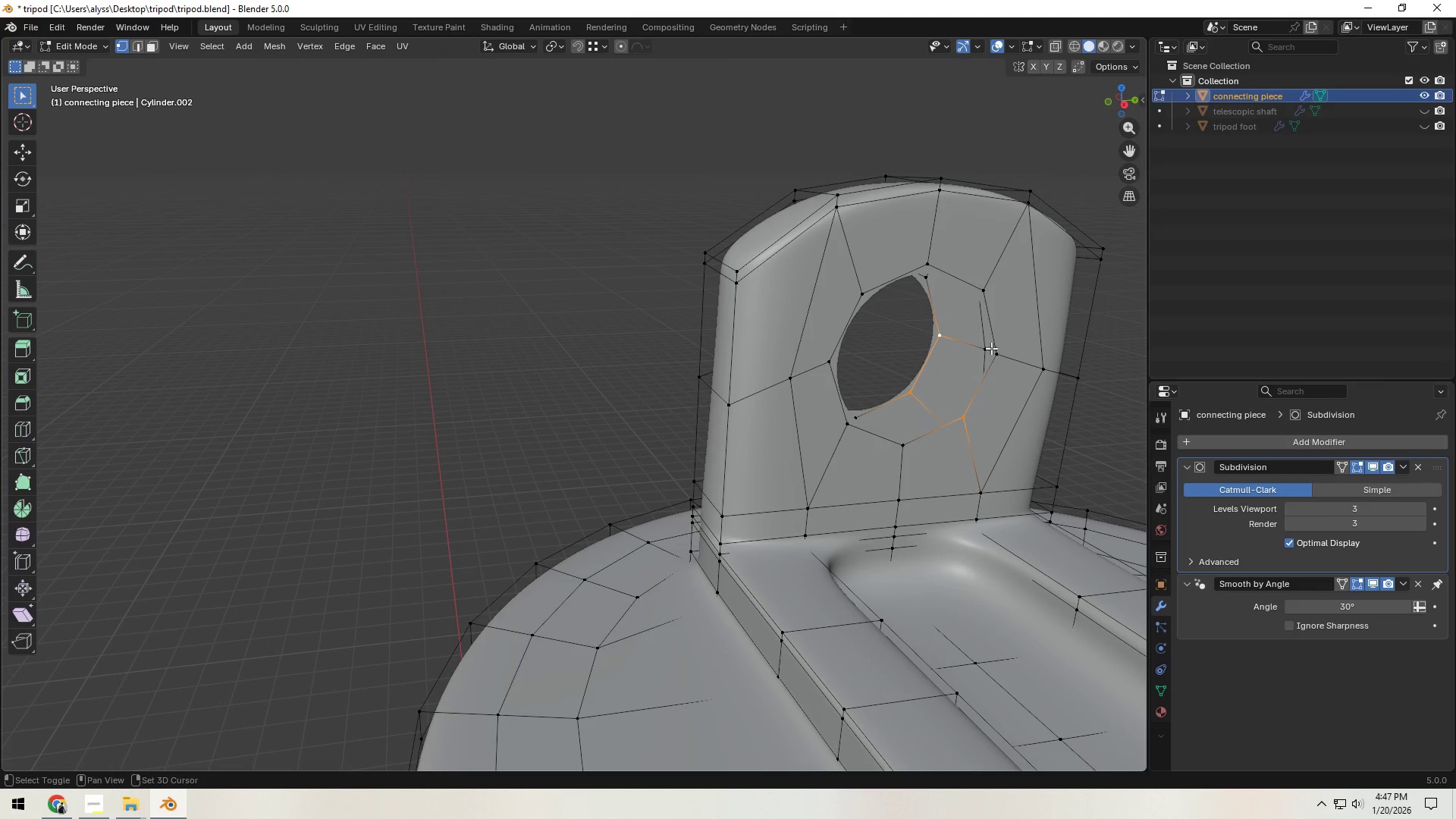 
triple_click([994, 354])
 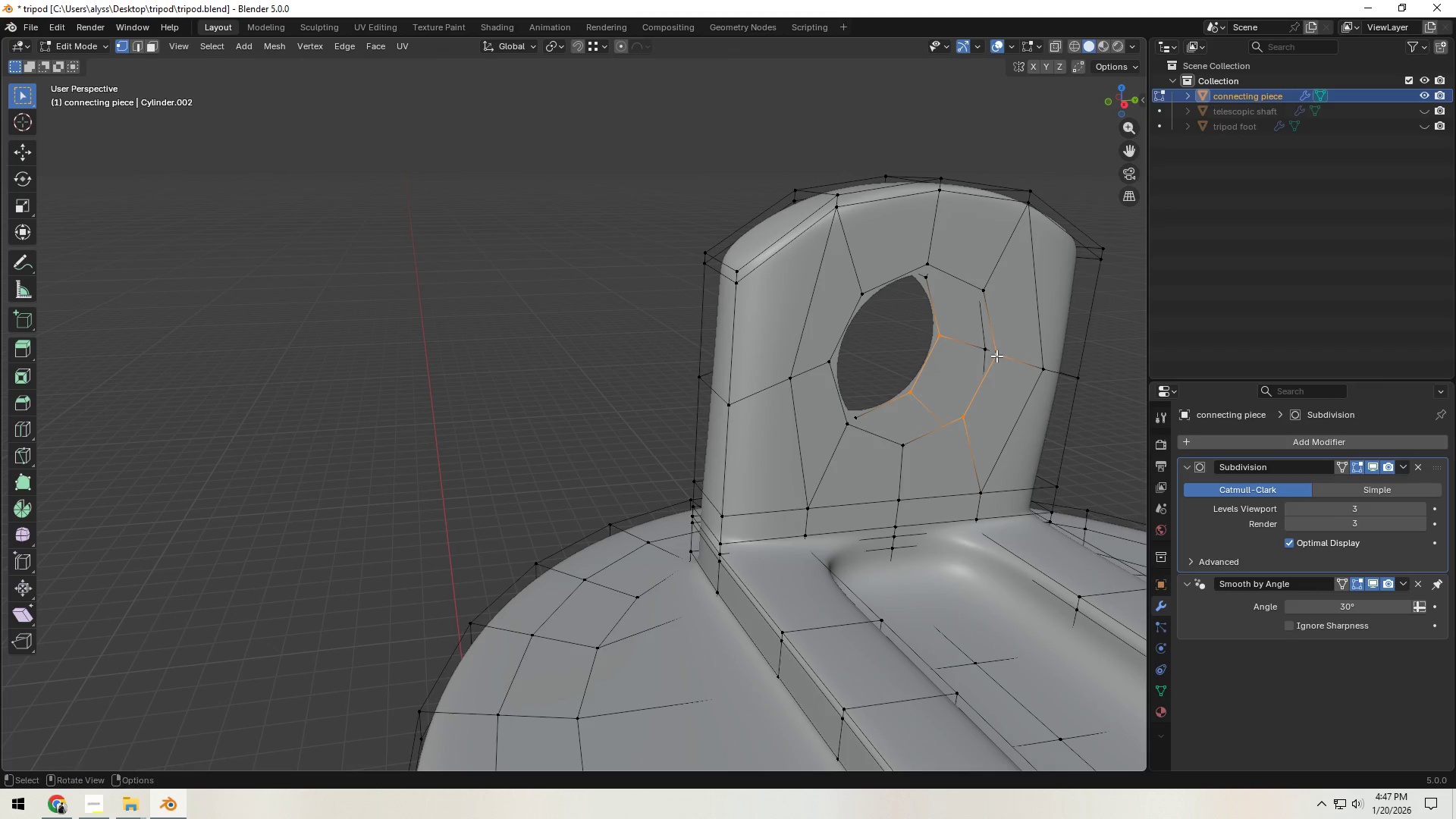 
type(f2)
 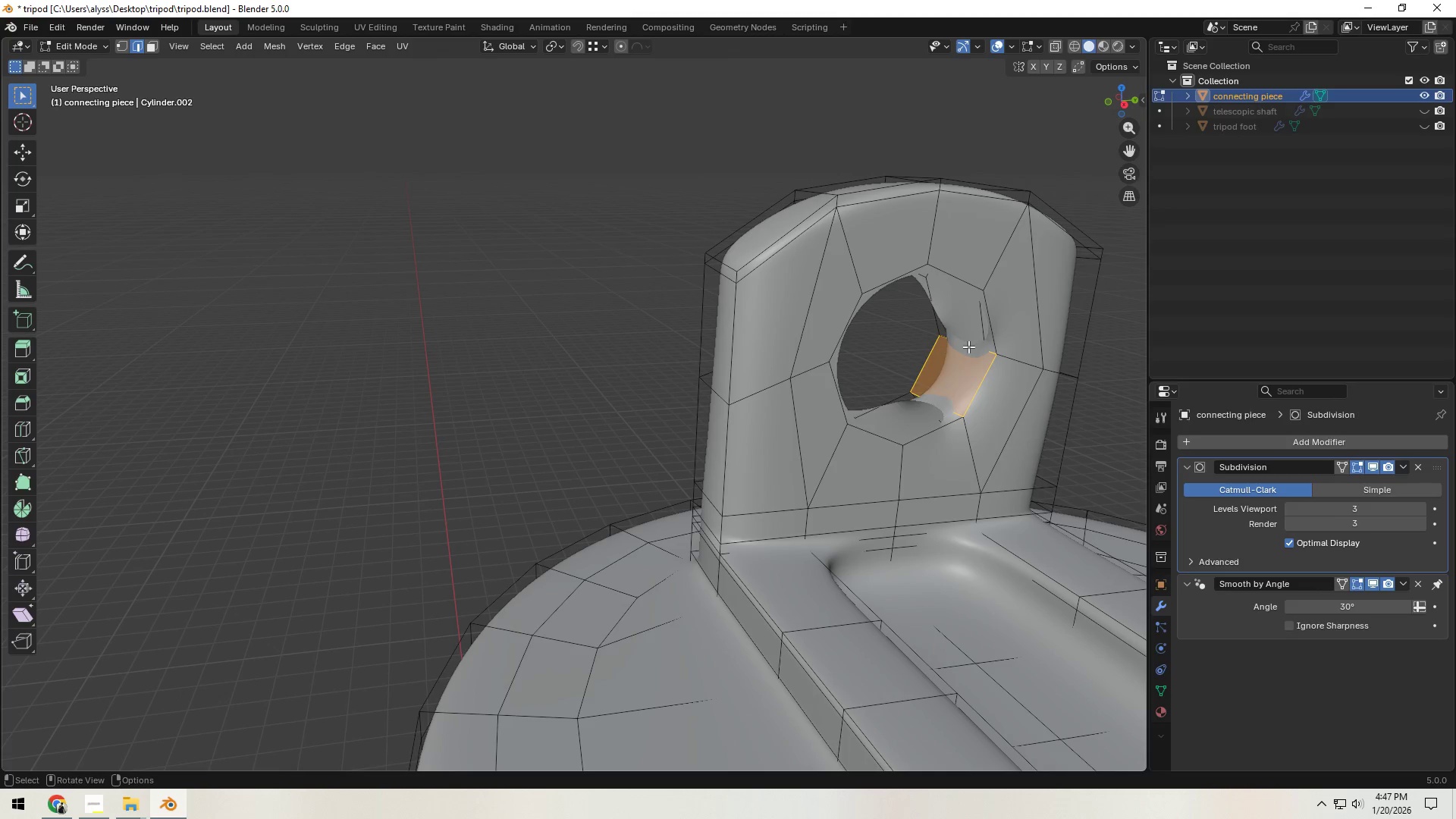 
left_click([968, 347])
 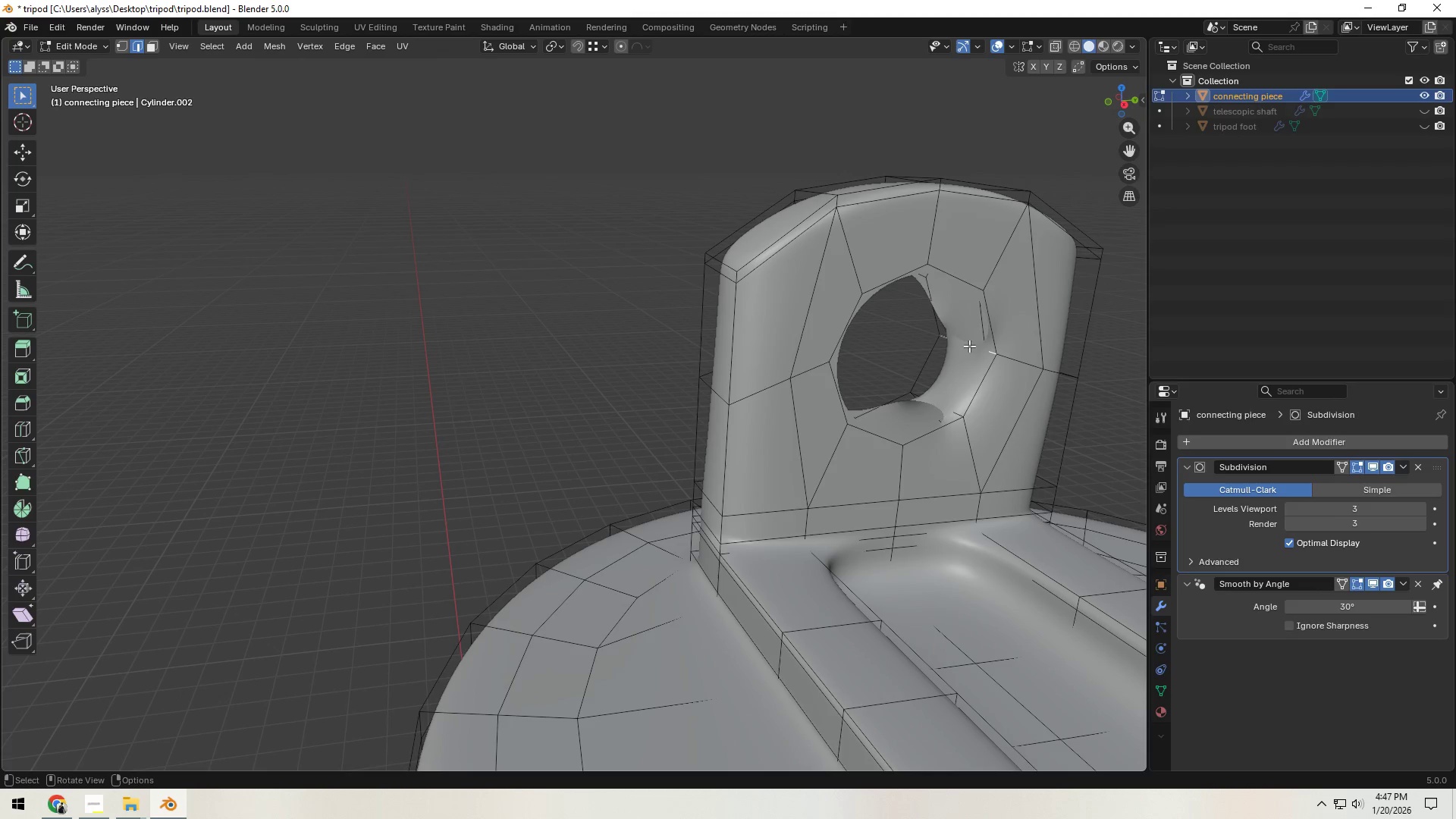 
type(fffffff)
 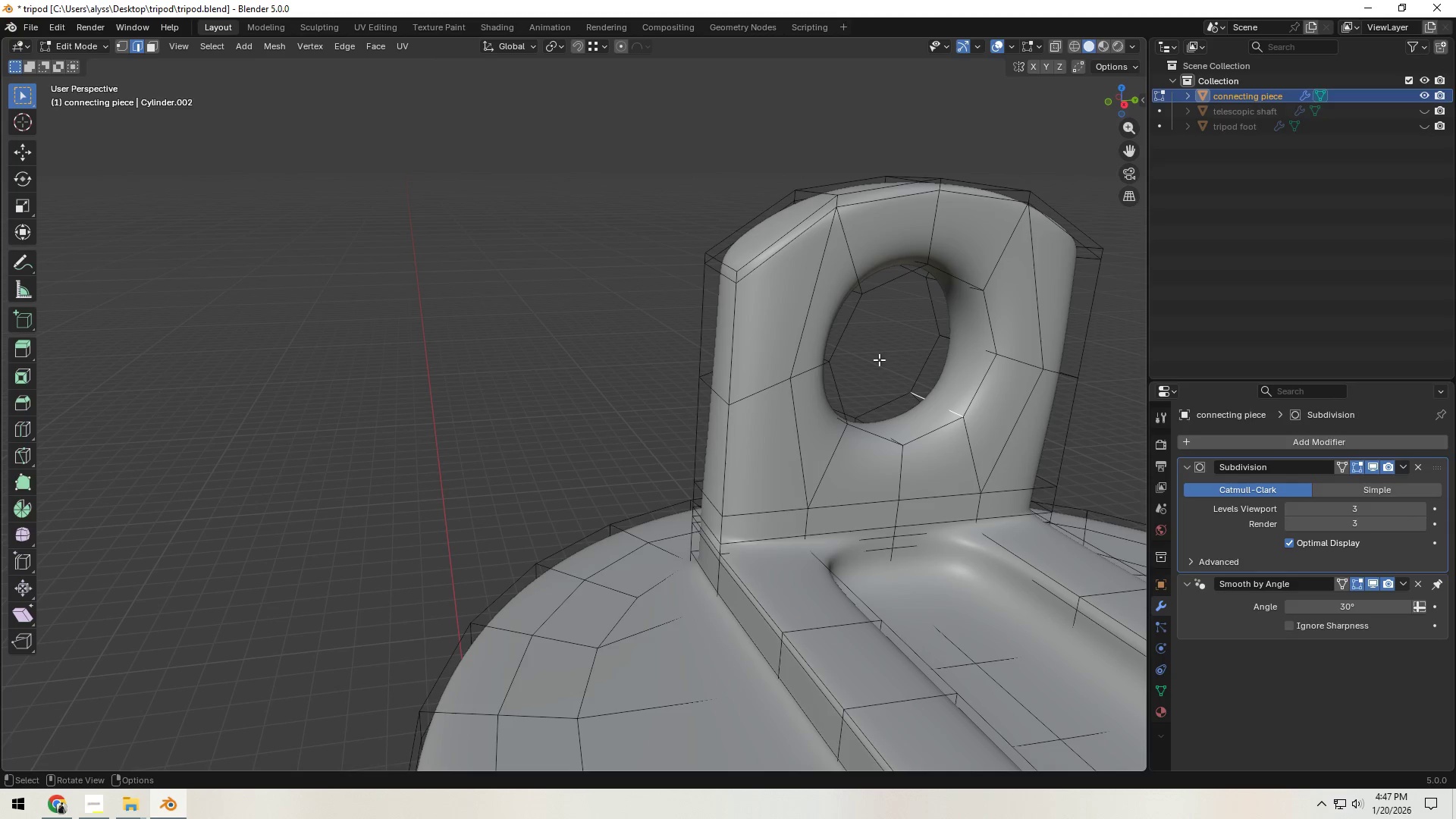 
key(Tab)
 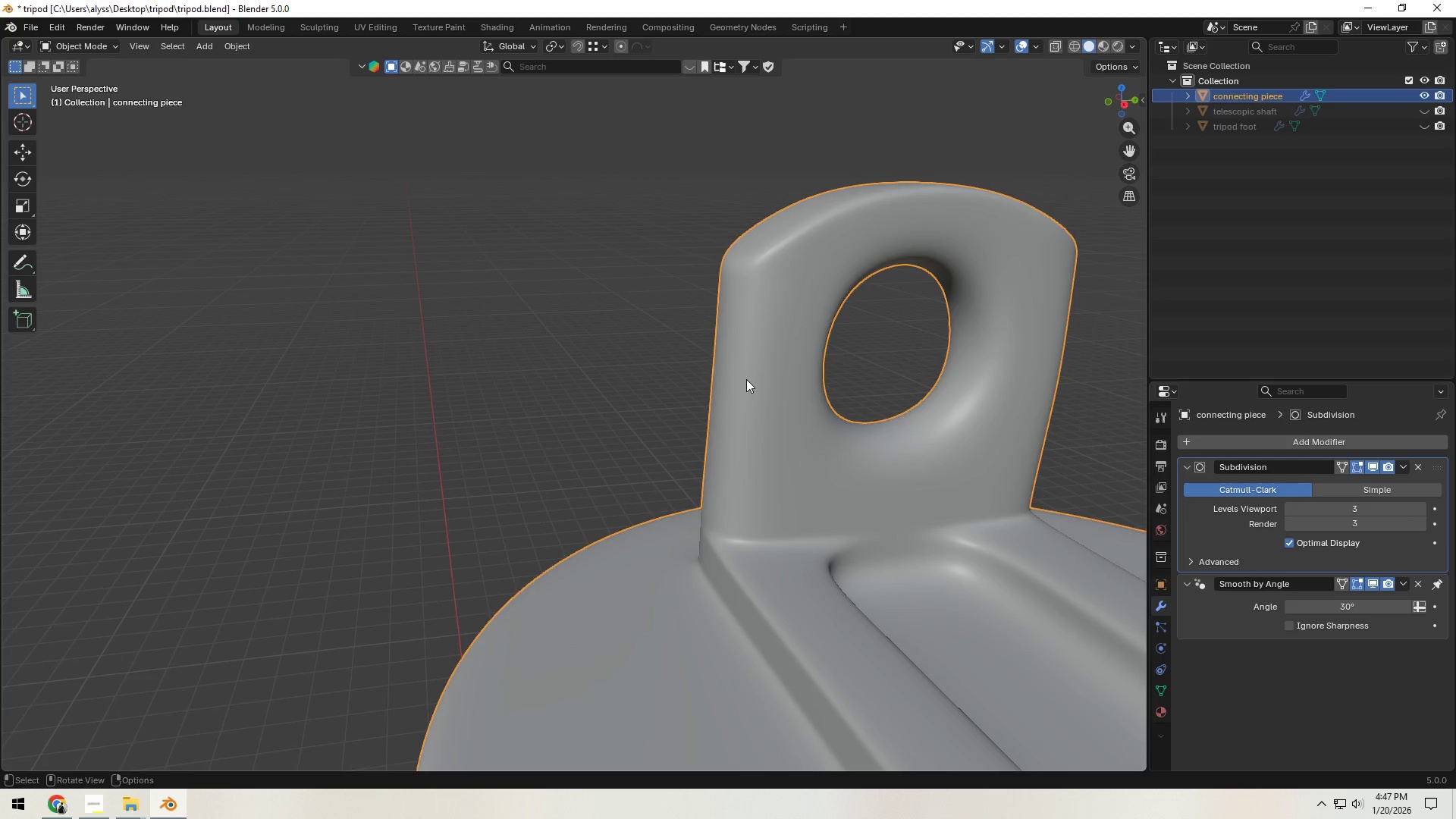 
scroll: coordinate [744, 379], scroll_direction: down, amount: 3.0
 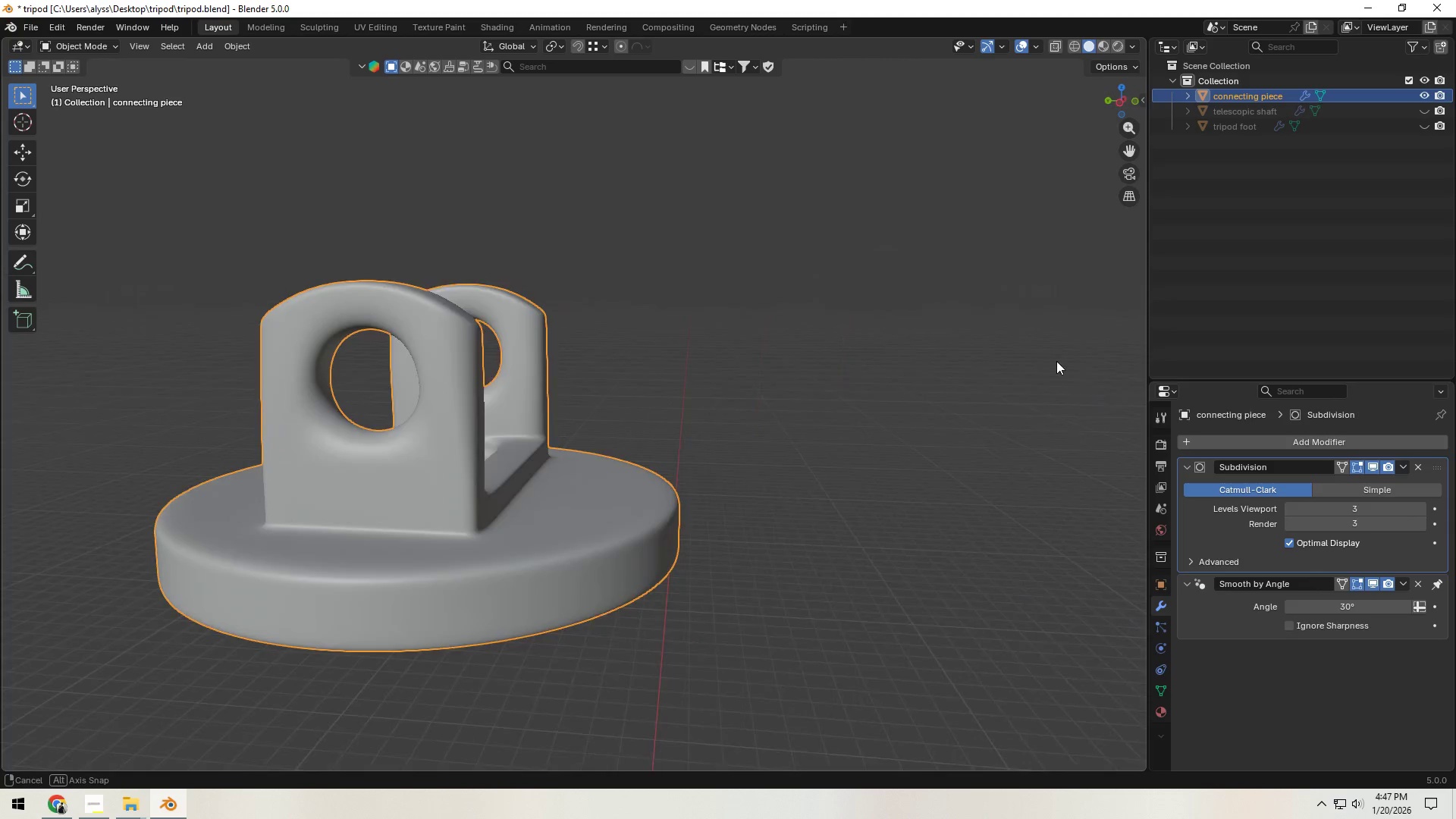 
left_click([860, 381])
 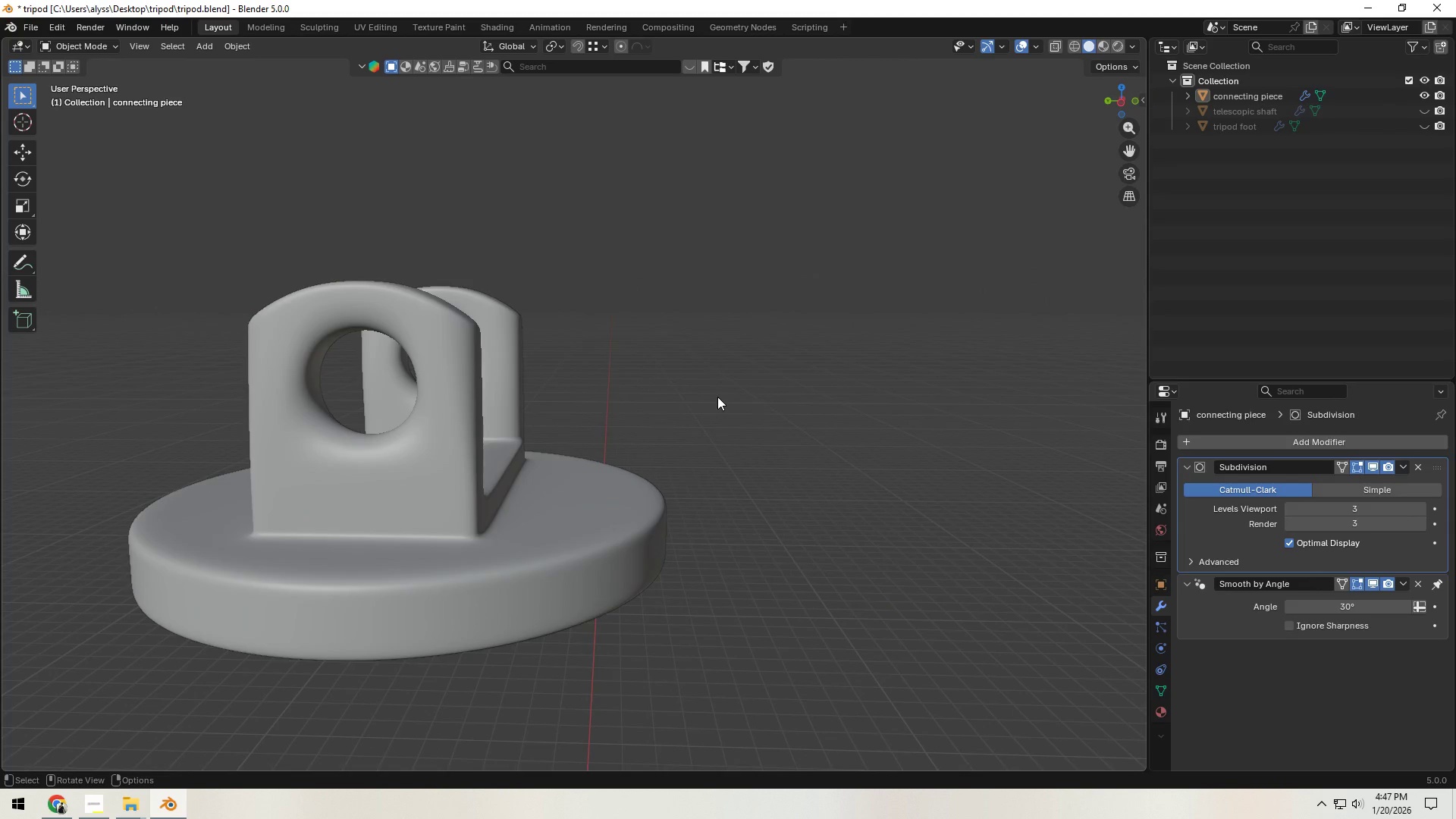 
scroll: coordinate [717, 397], scroll_direction: down, amount: 1.0
 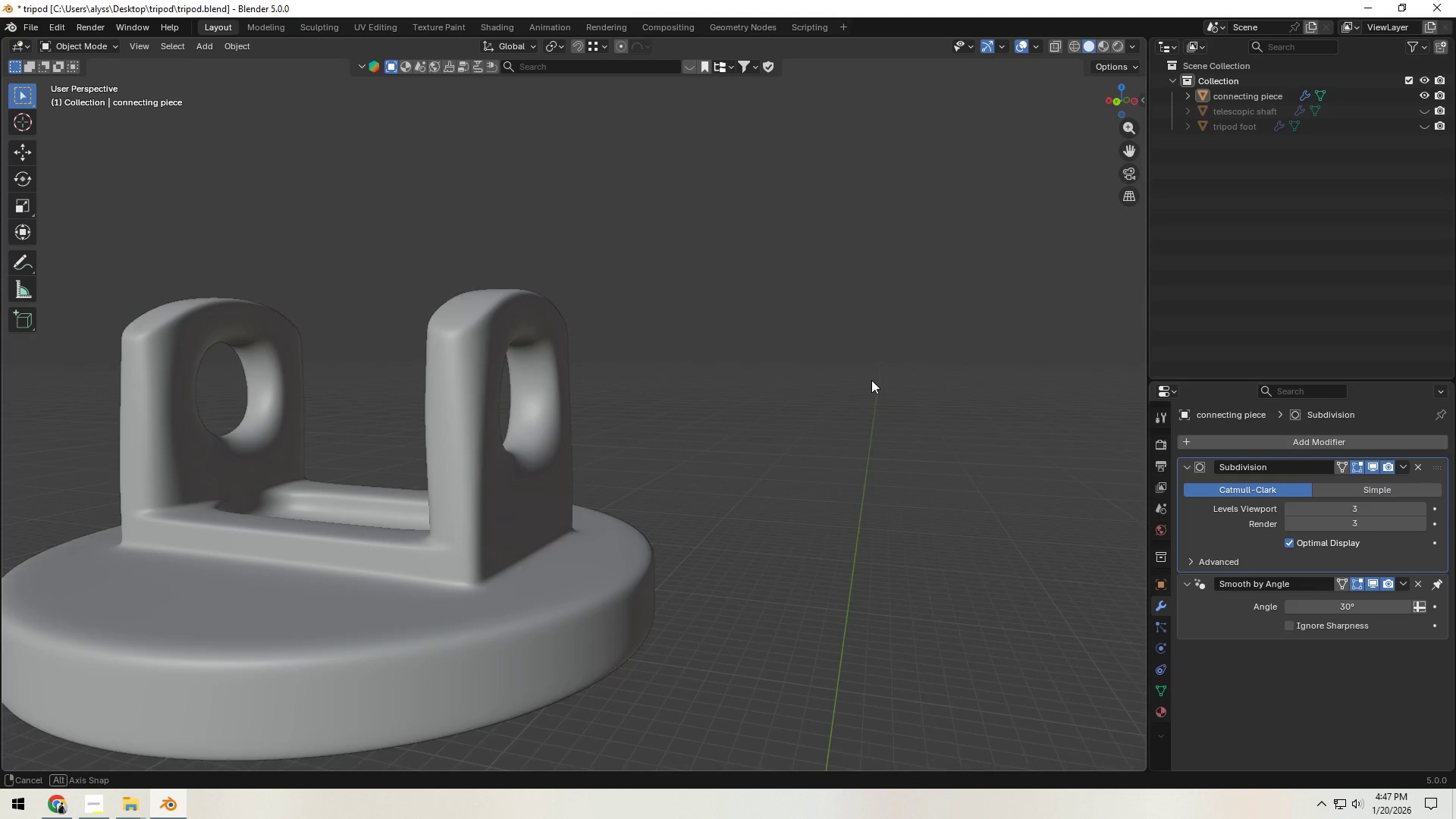 
key(Tab)
 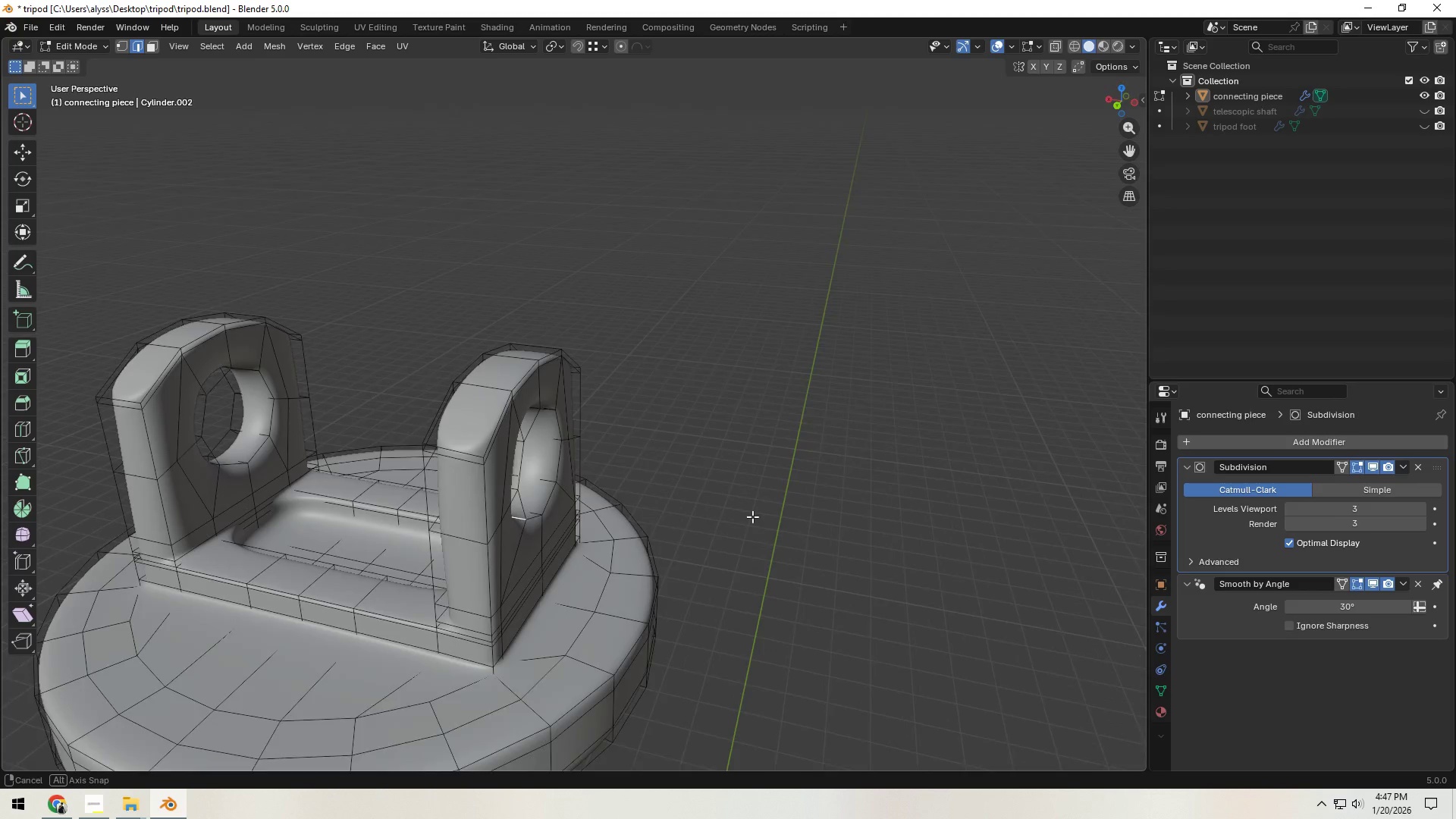 
scroll: coordinate [846, 398], scroll_direction: down, amount: 1.0
 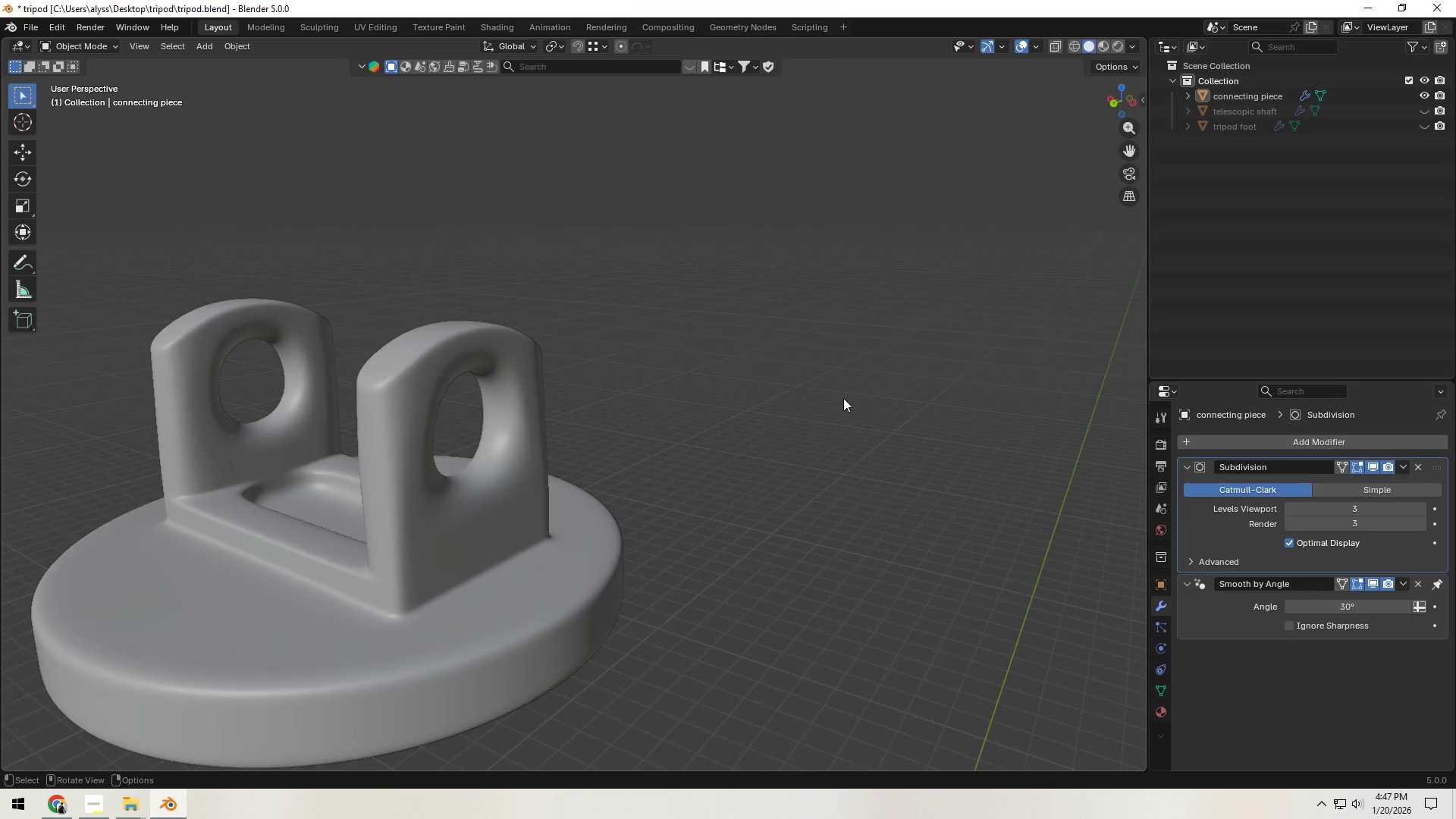 
wait(13.5)
 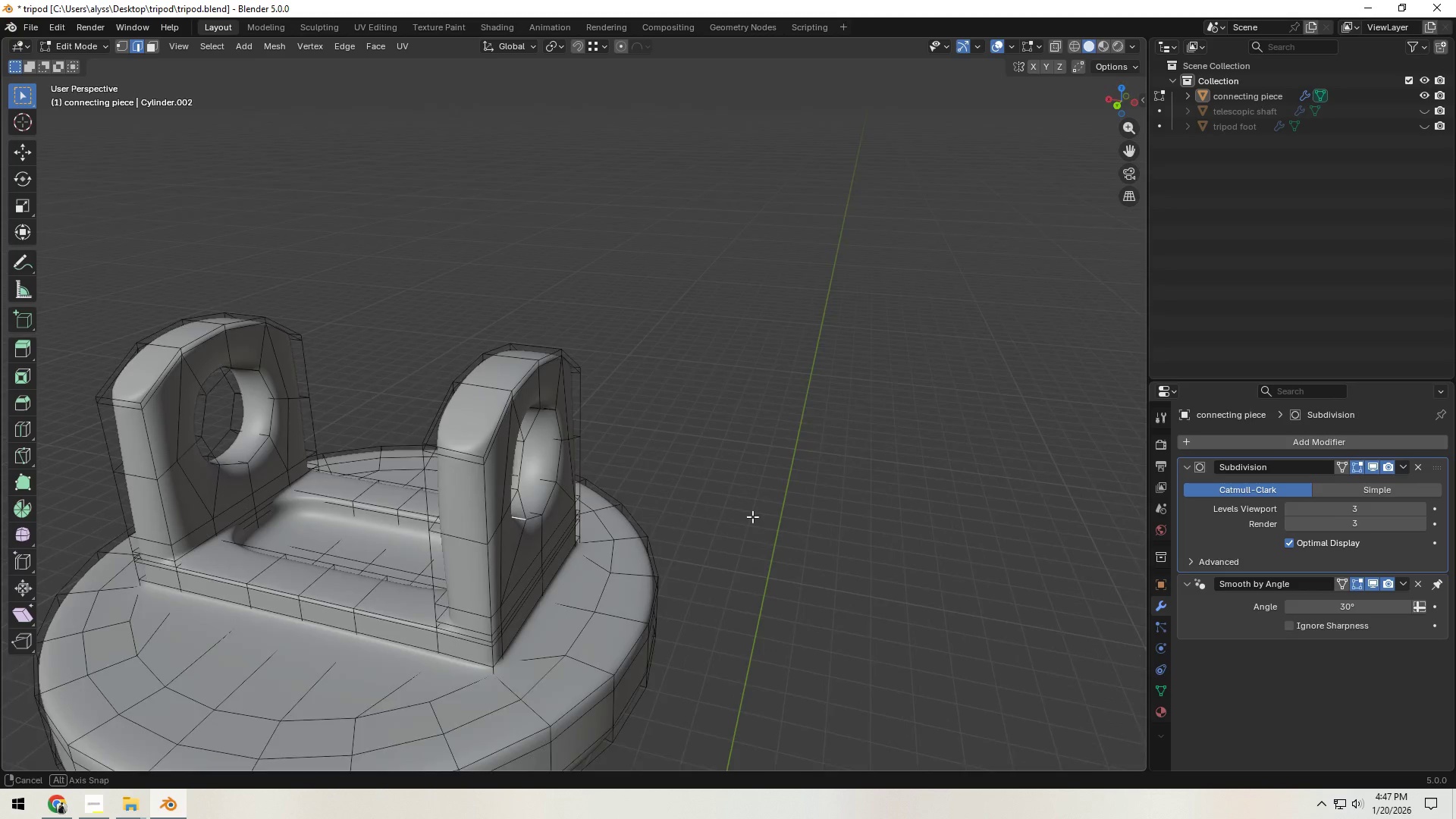 
key(Shift+ShiftLeft)
 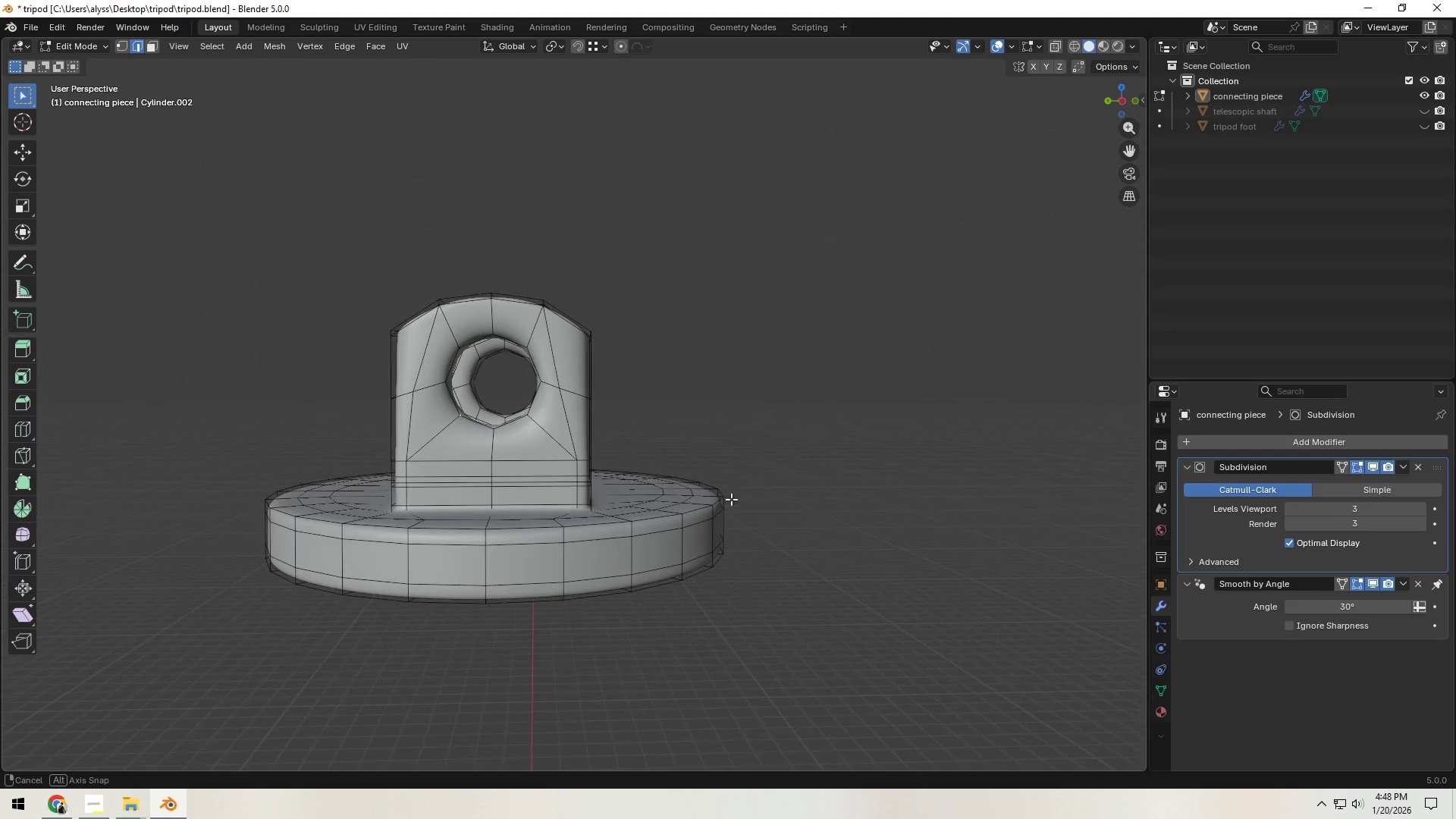 
hold_key(key=Backquote, duration=0.47)
 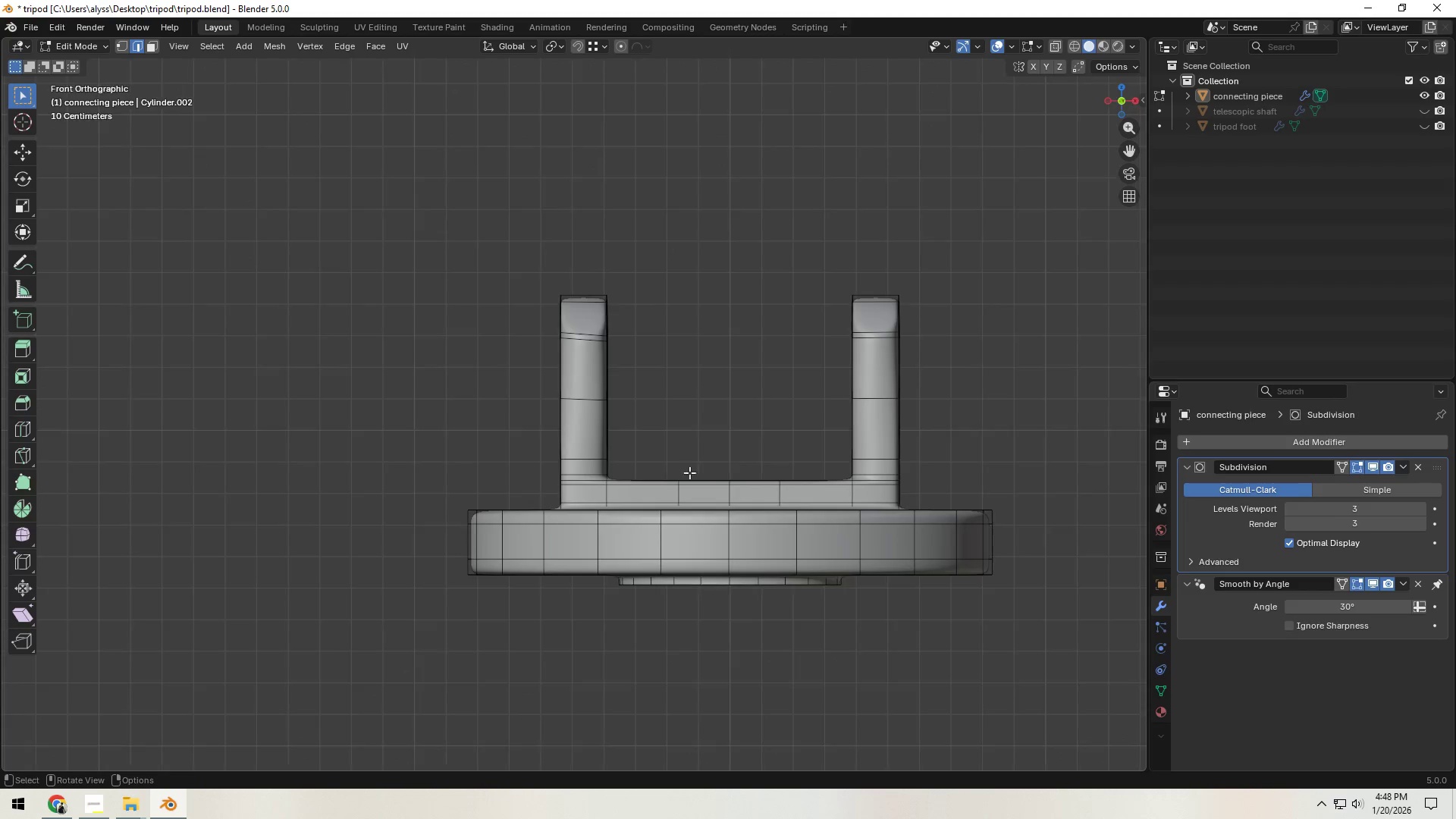 
hold_key(key=Backquote, duration=0.5)
 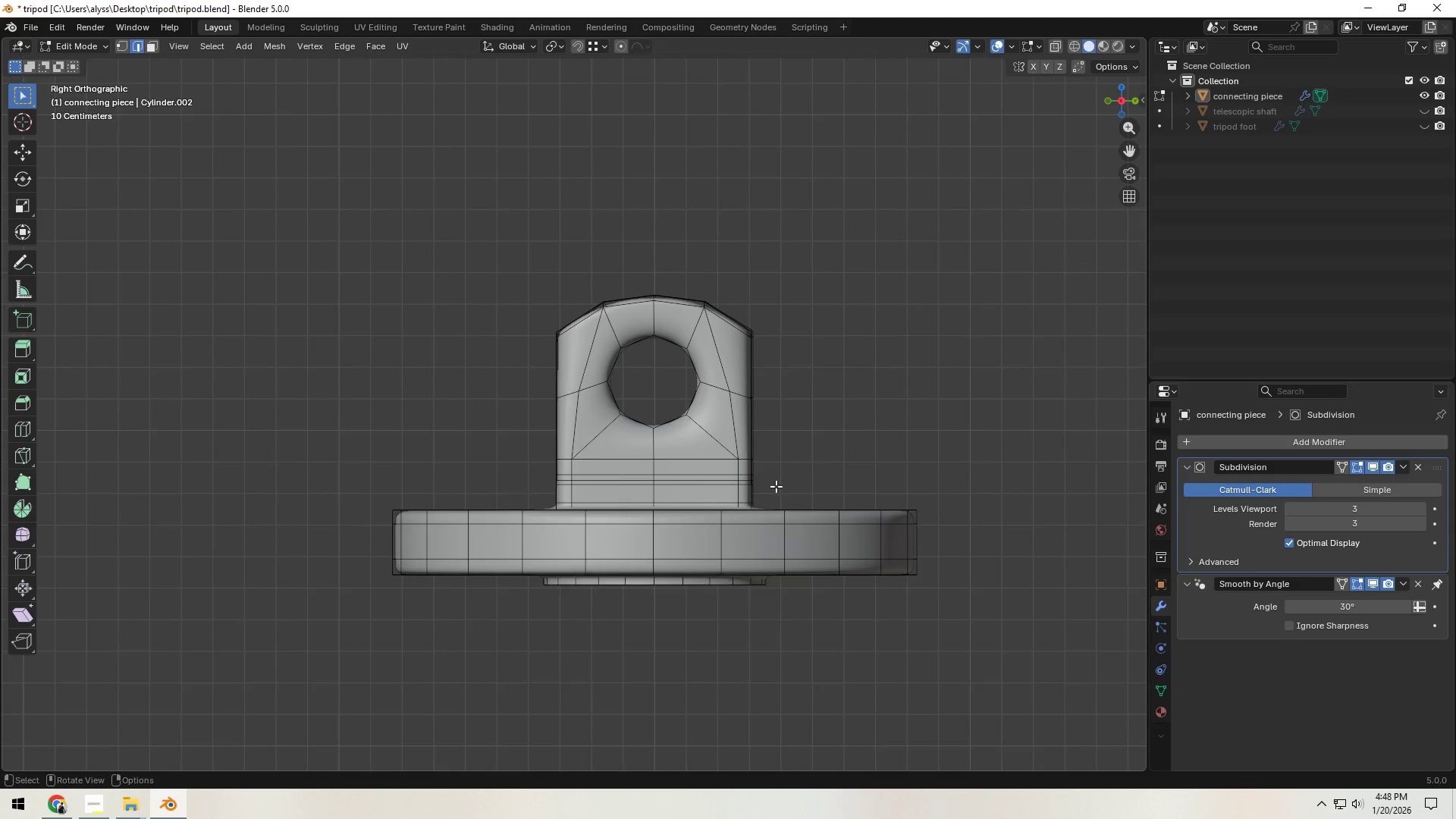 
key(Z)
 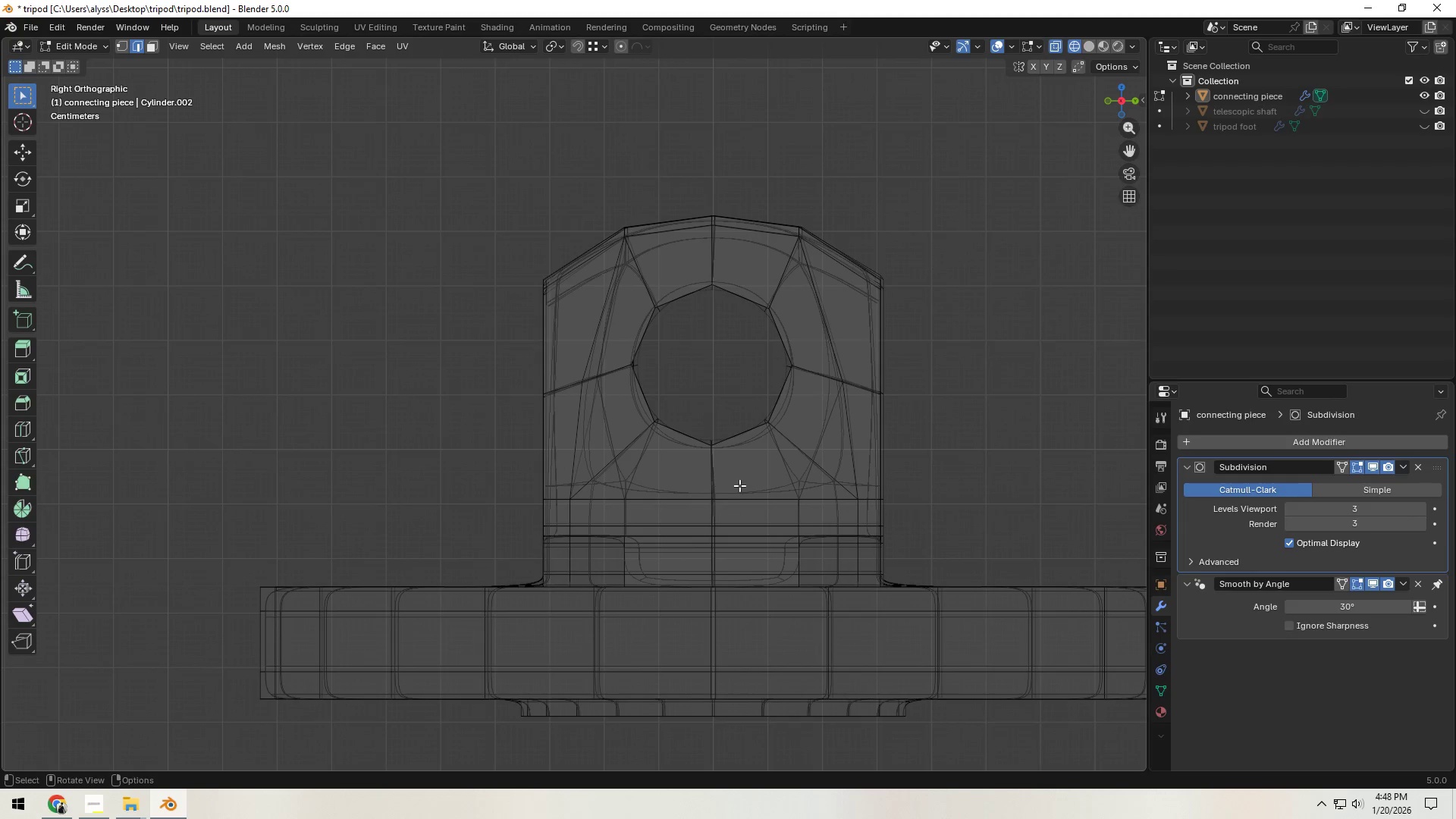 
scroll: coordinate [776, 486], scroll_direction: up, amount: 3.0
 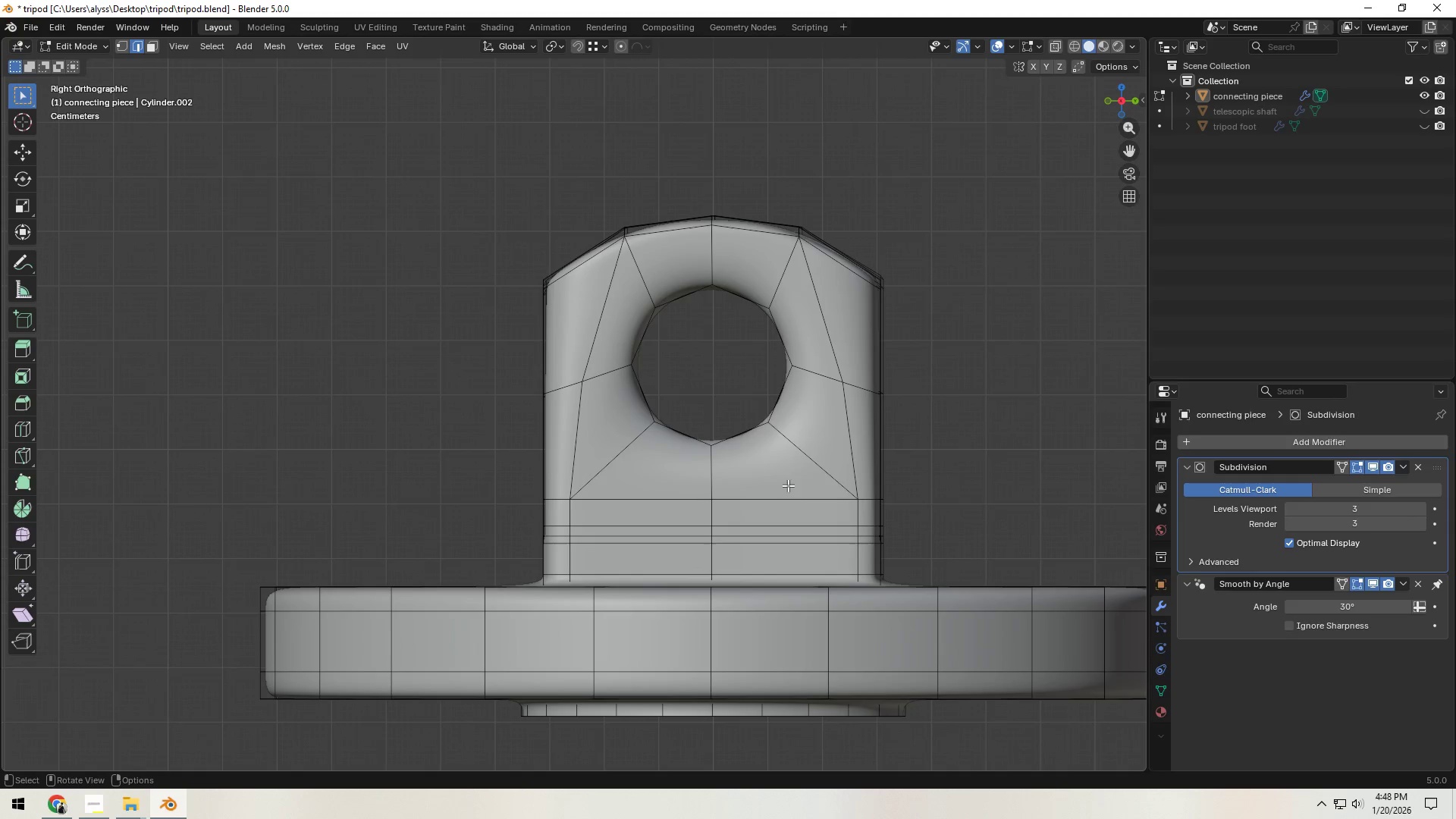 
hold_key(key=ShiftLeft, duration=0.48)
 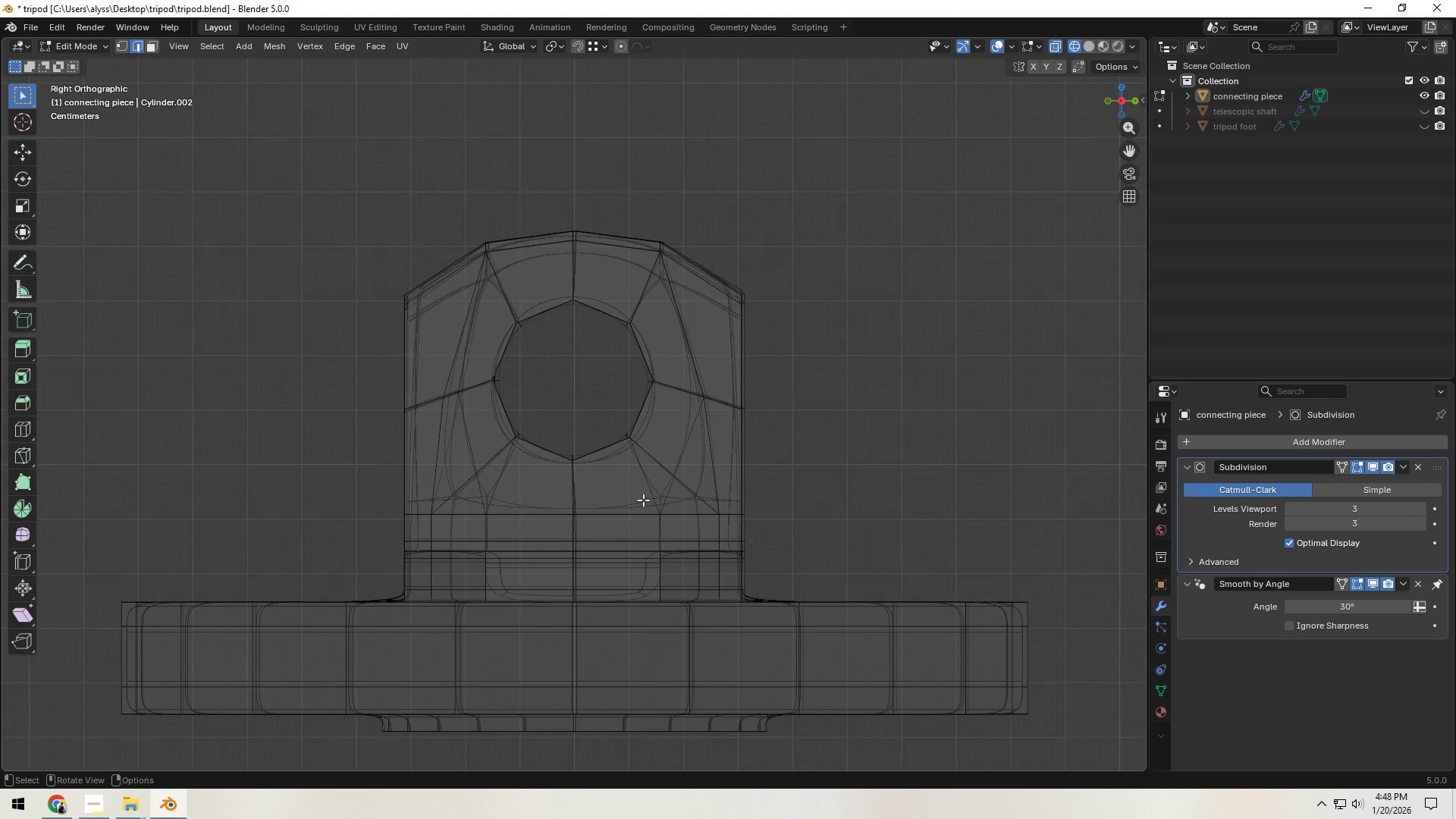 
scroll: coordinate [643, 500], scroll_direction: up, amount: 3.0
 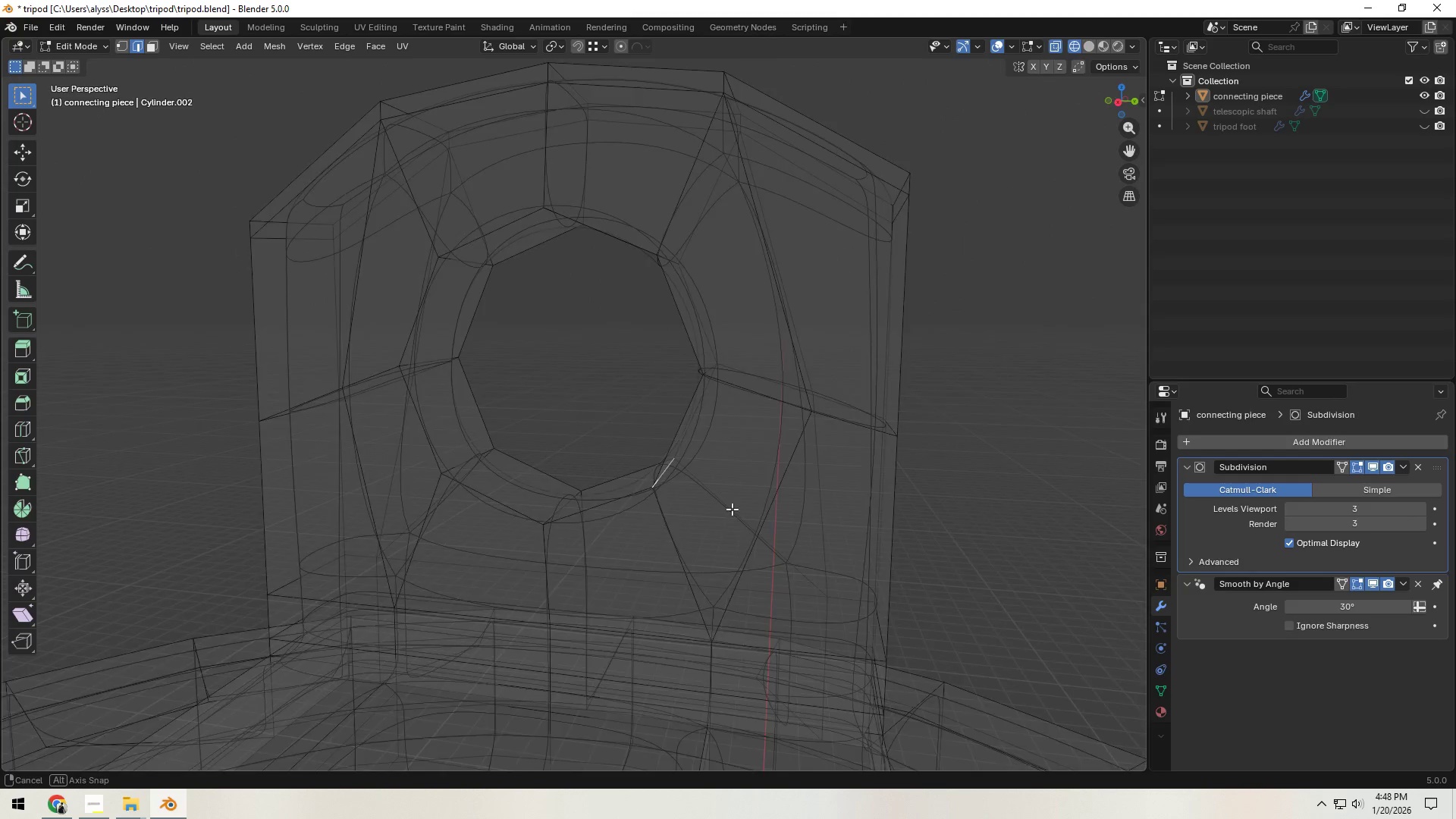 
key(Z)
 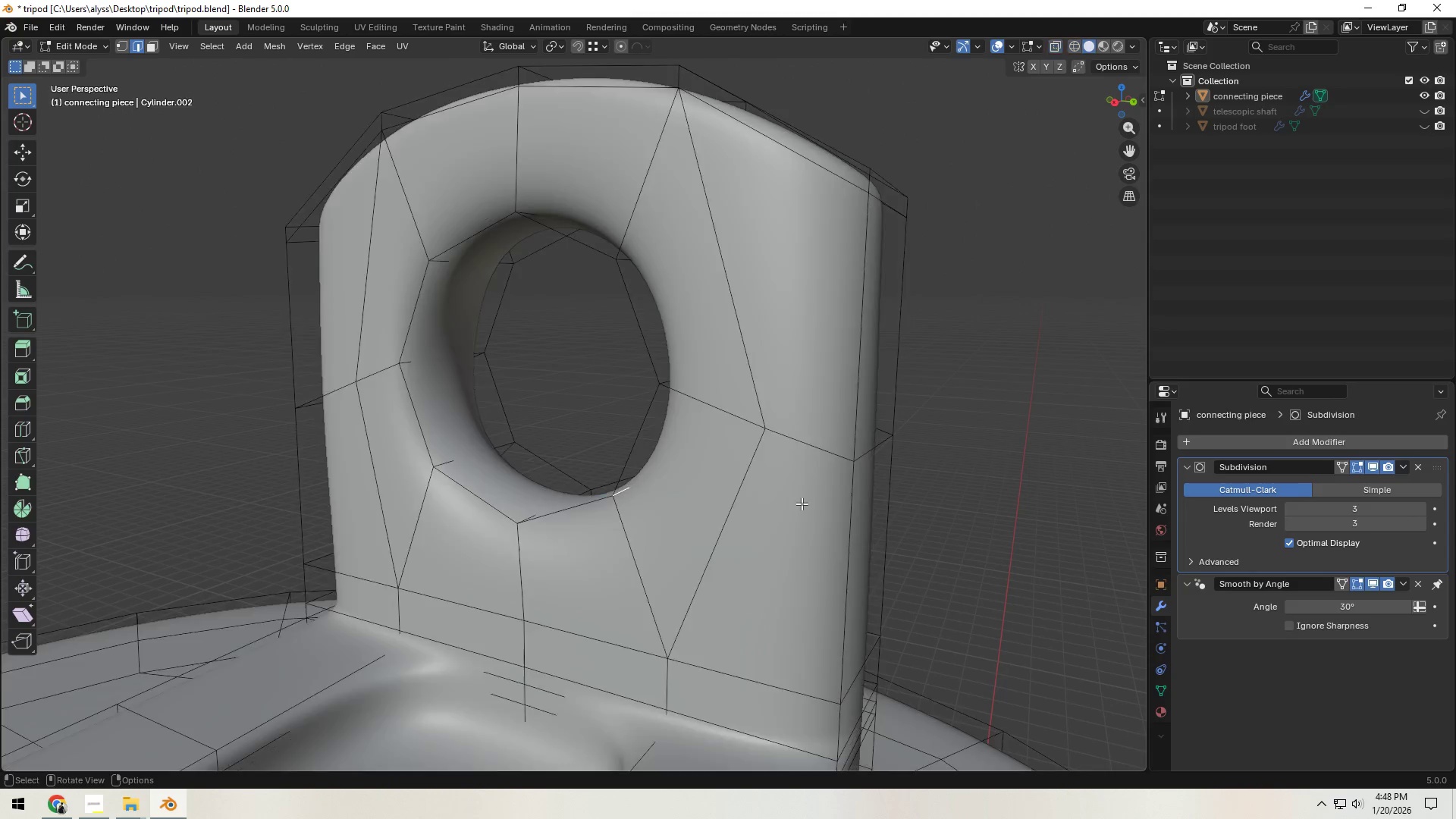 
scroll: coordinate [802, 505], scroll_direction: down, amount: 4.0
 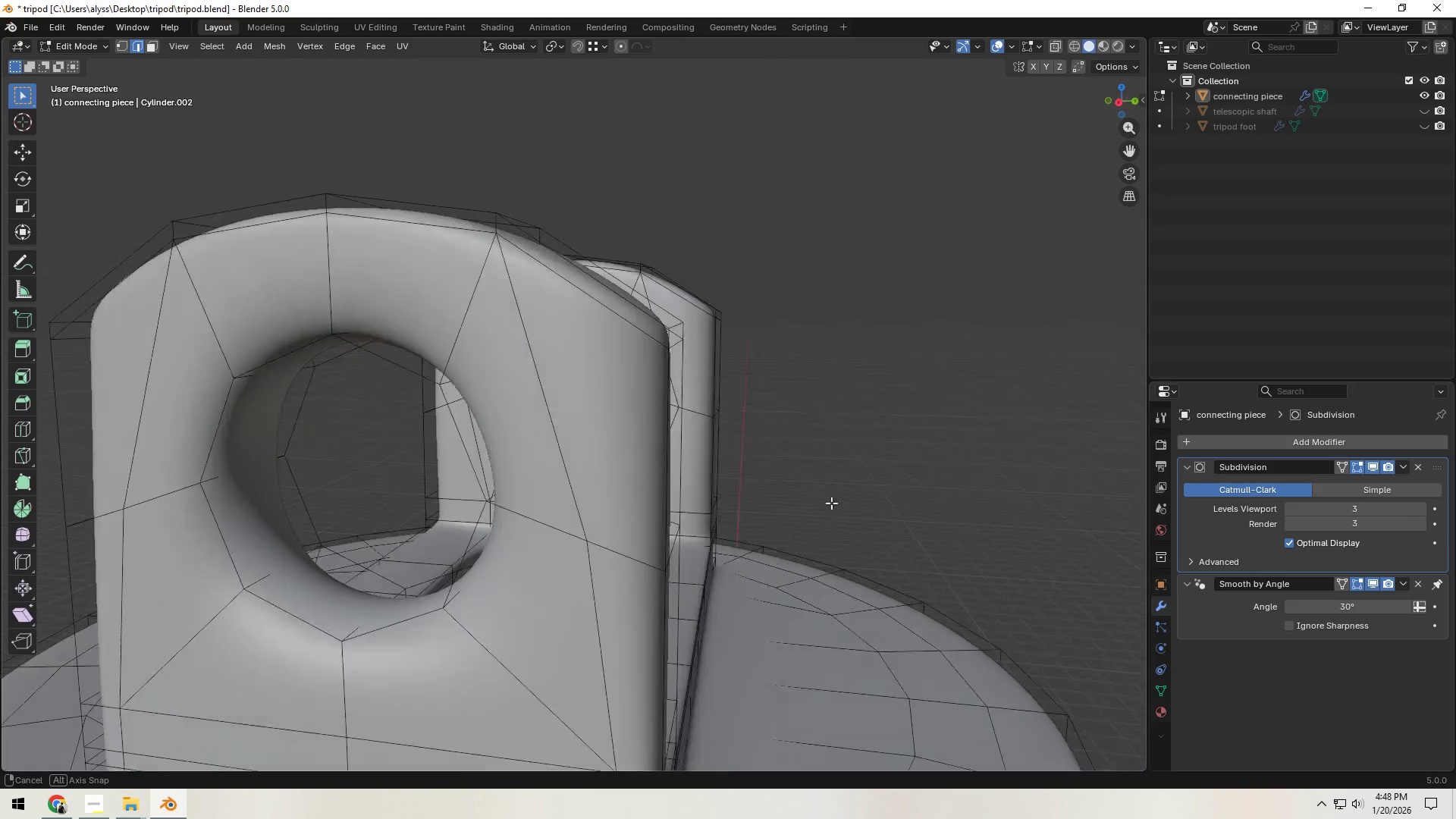 
key(Backquote)
 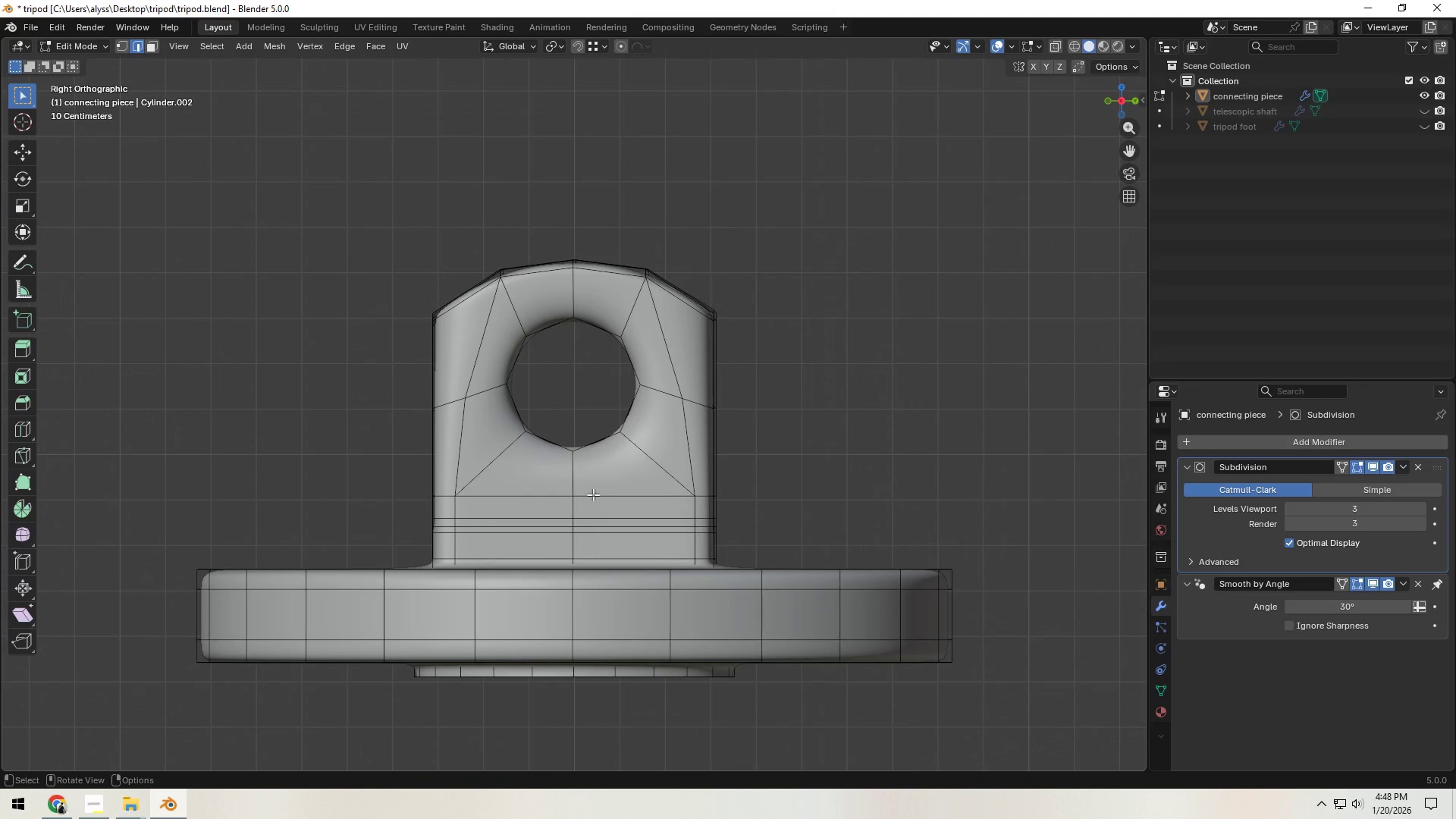 
hold_key(key=Backquote, duration=0.36)
 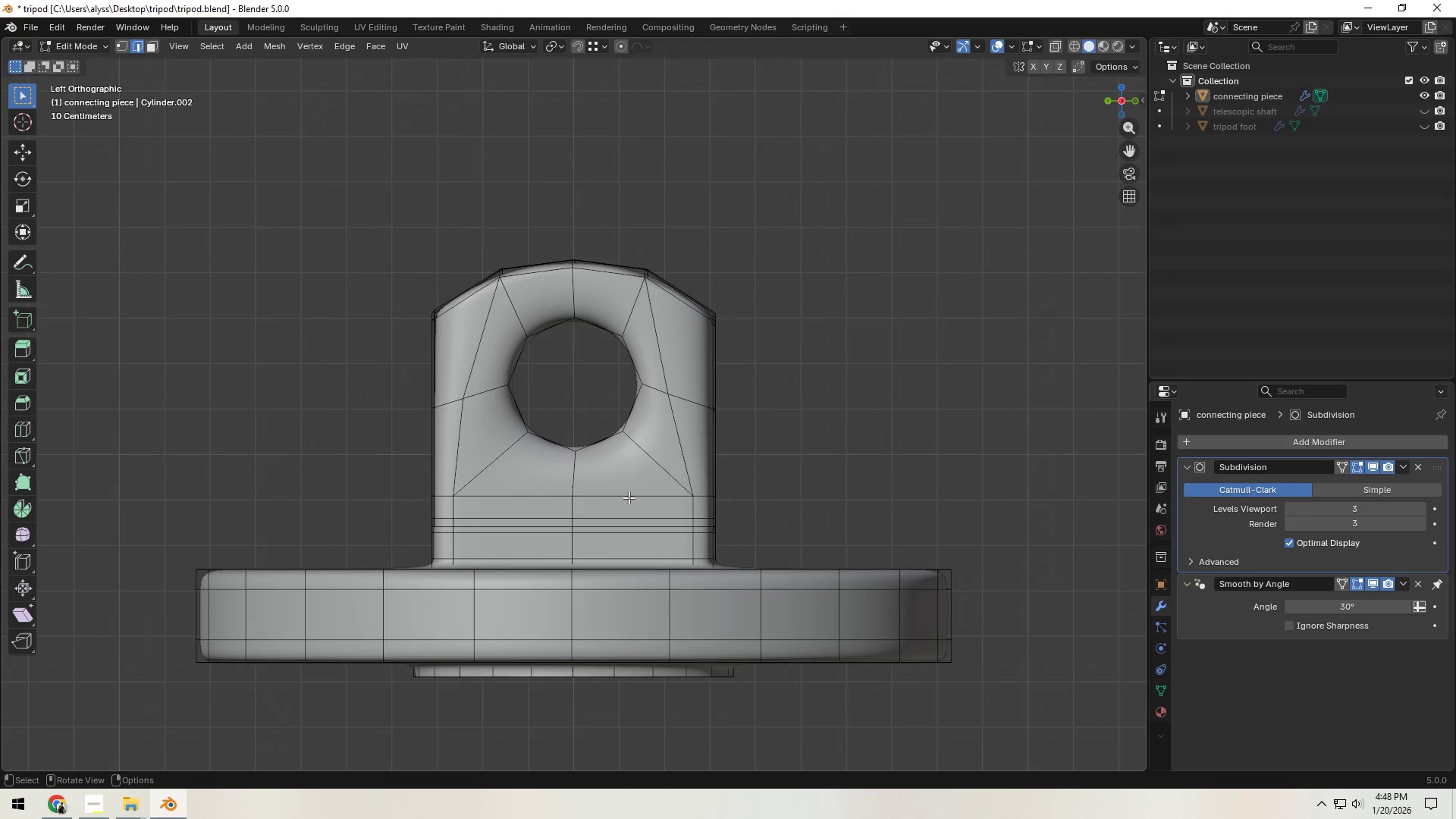 
scroll: coordinate [639, 497], scroll_direction: up, amount: 2.0
 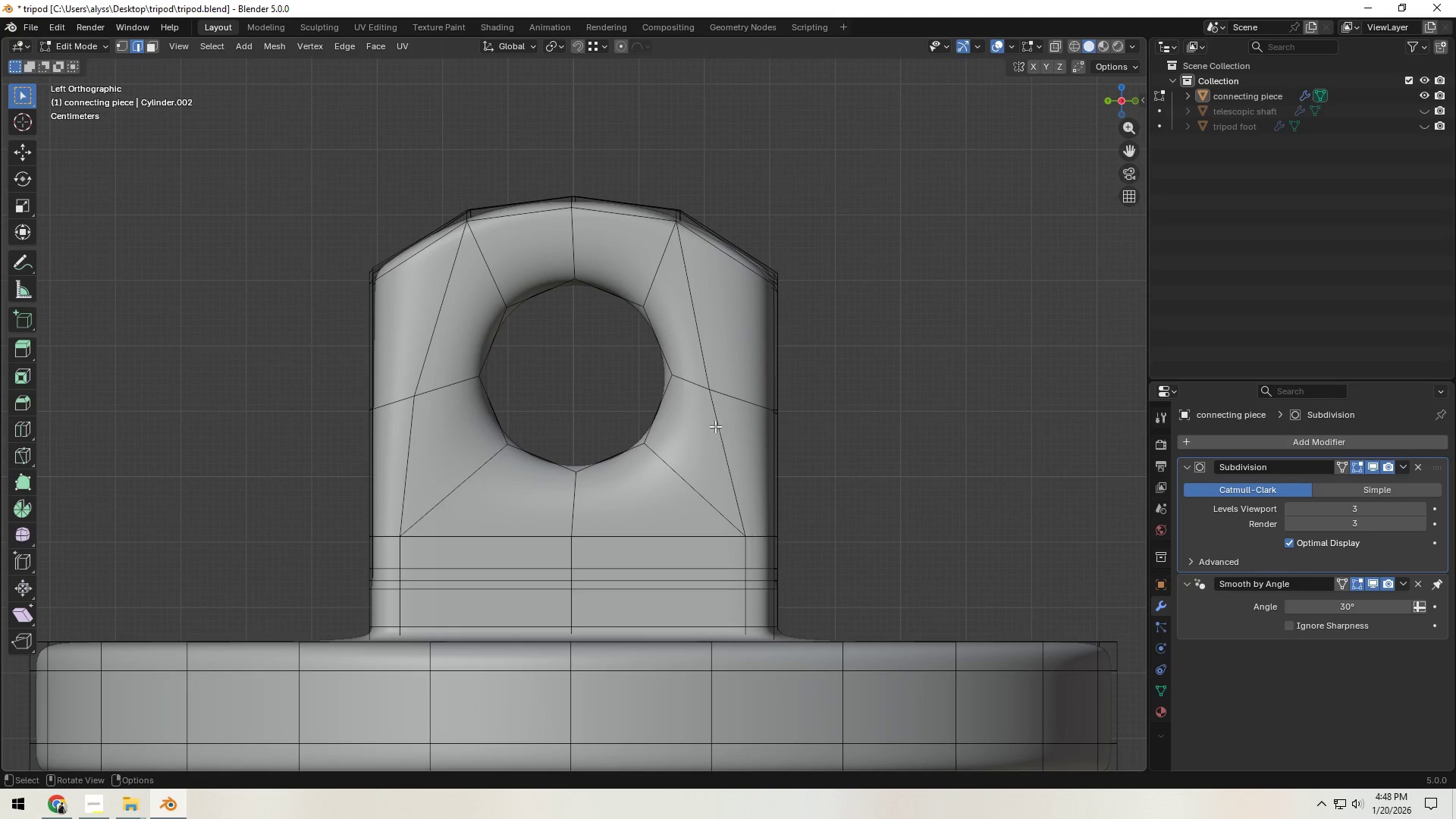 
key(1)
 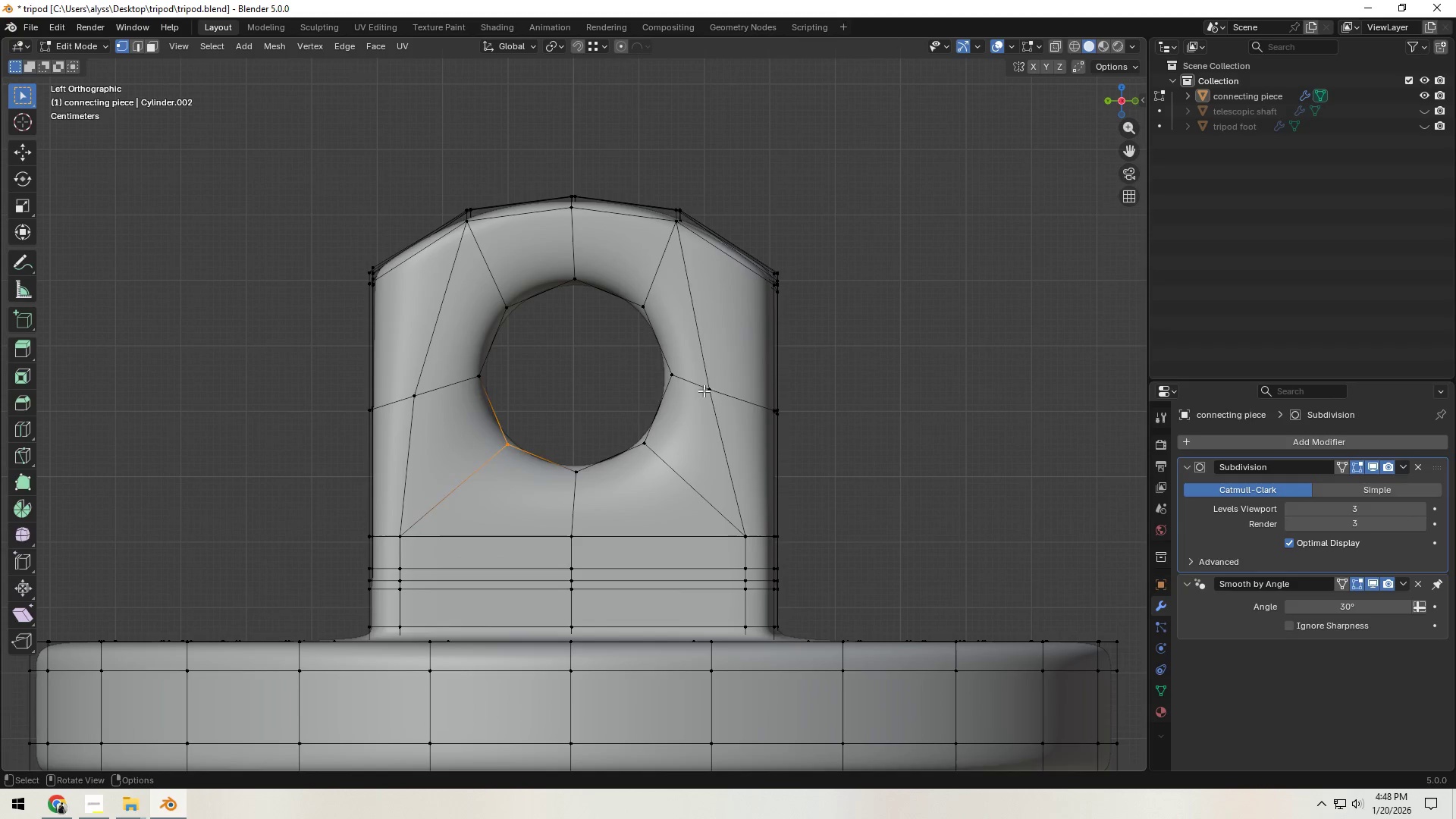 
left_click([704, 391])
 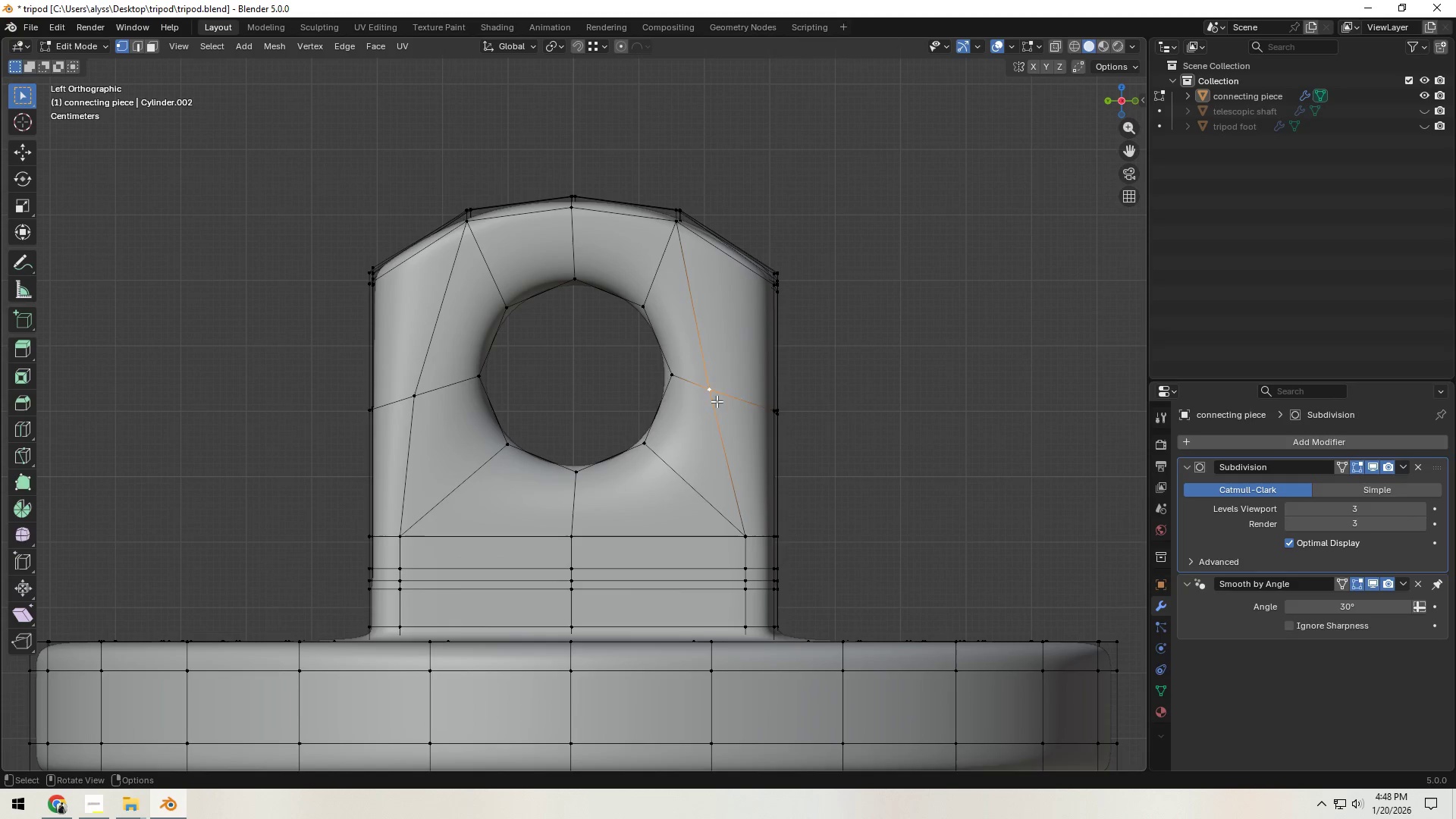 
key(Z)
 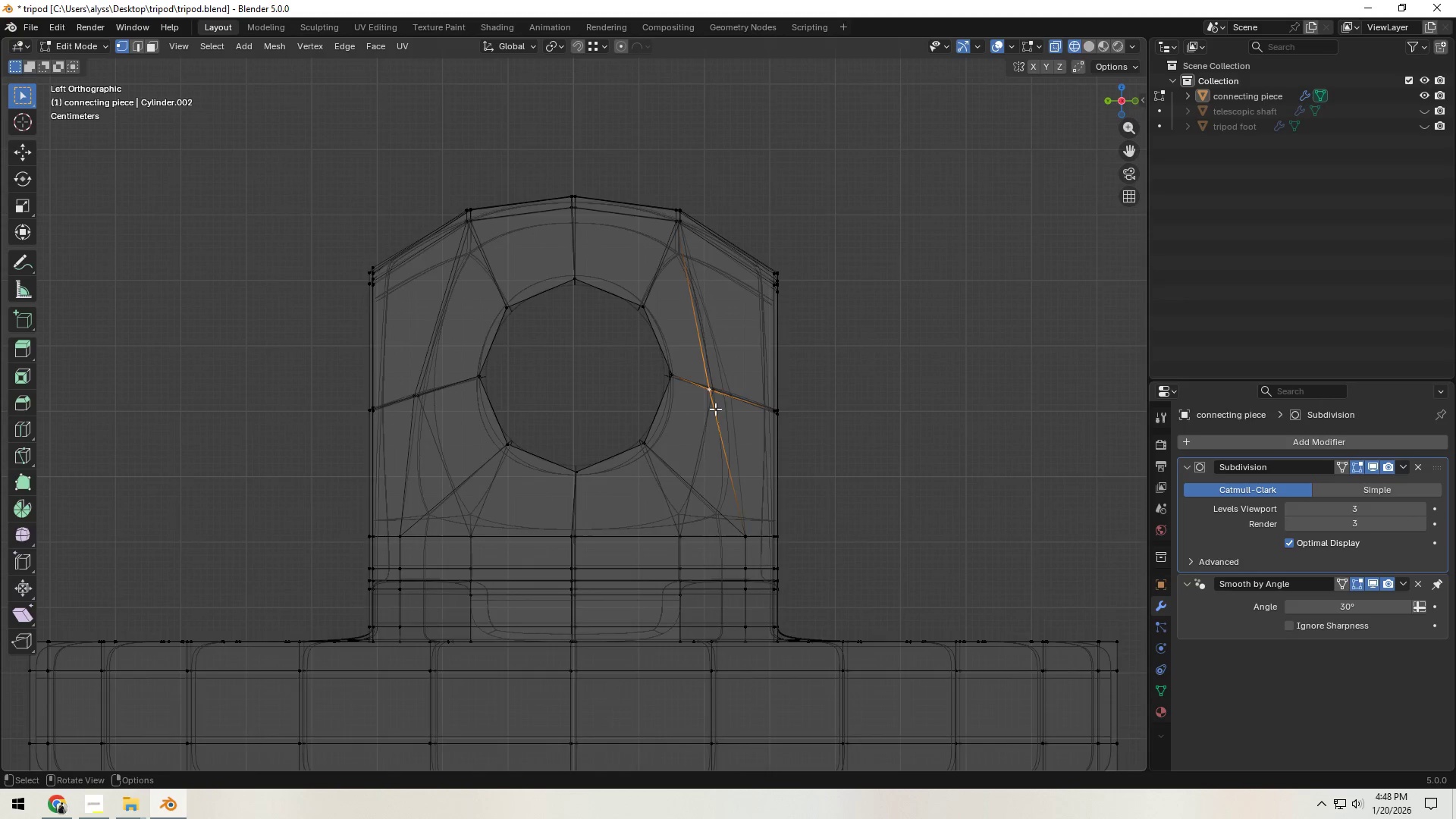 
scroll: coordinate [721, 411], scroll_direction: up, amount: 3.0
 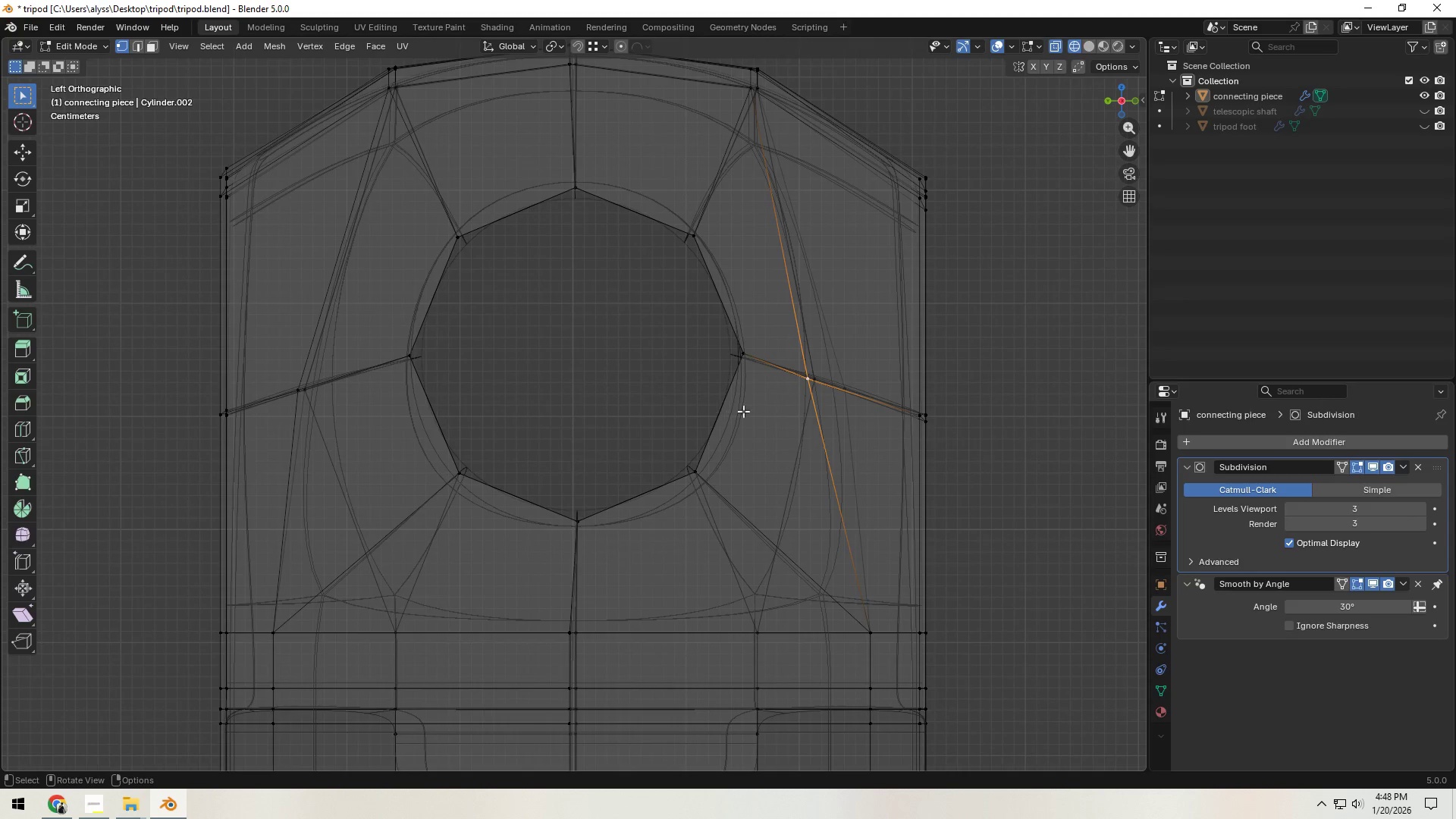 
hold_key(key=ShiftLeft, duration=0.45)
 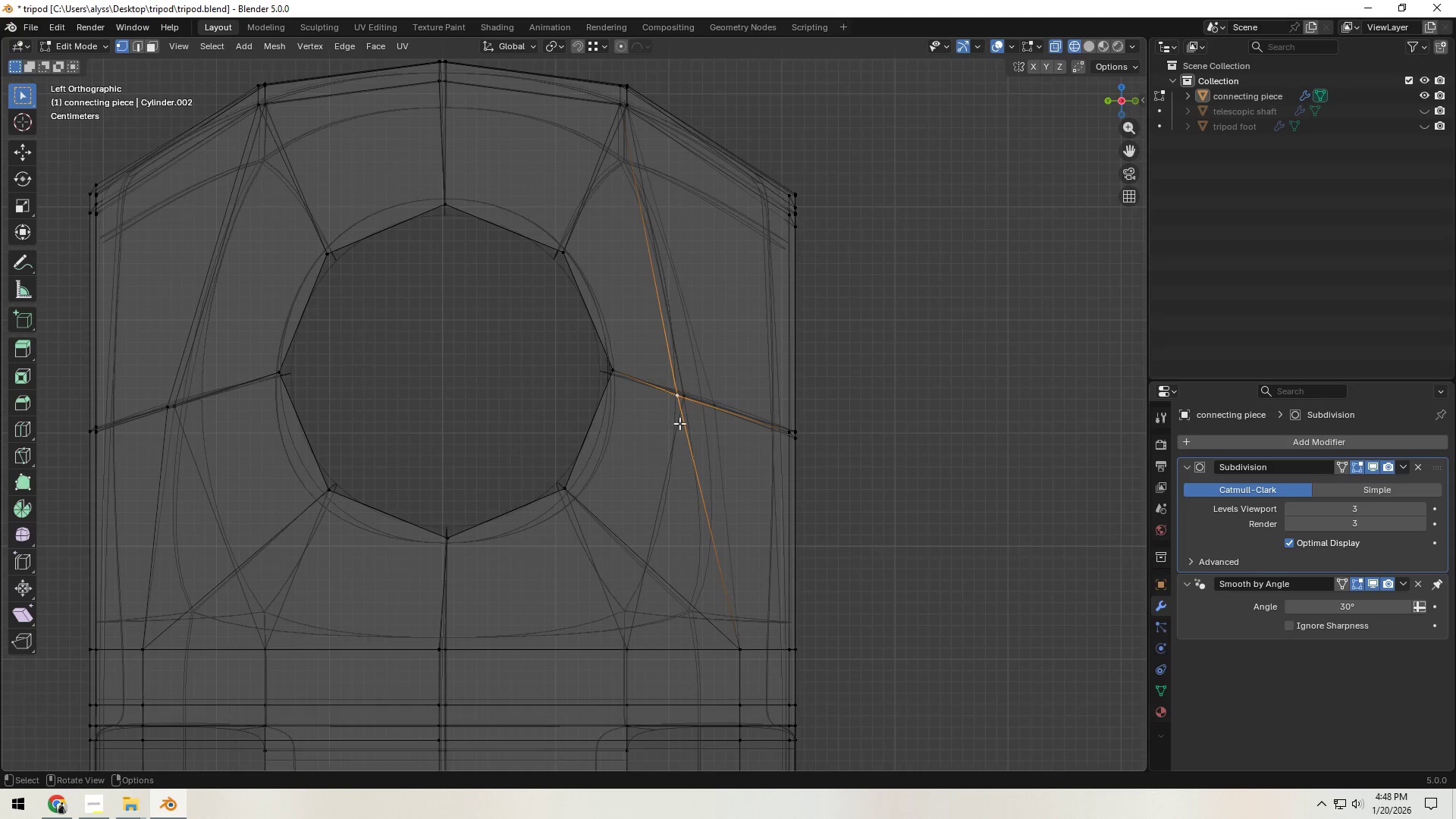 
scroll: coordinate [679, 423], scroll_direction: up, amount: 2.0
 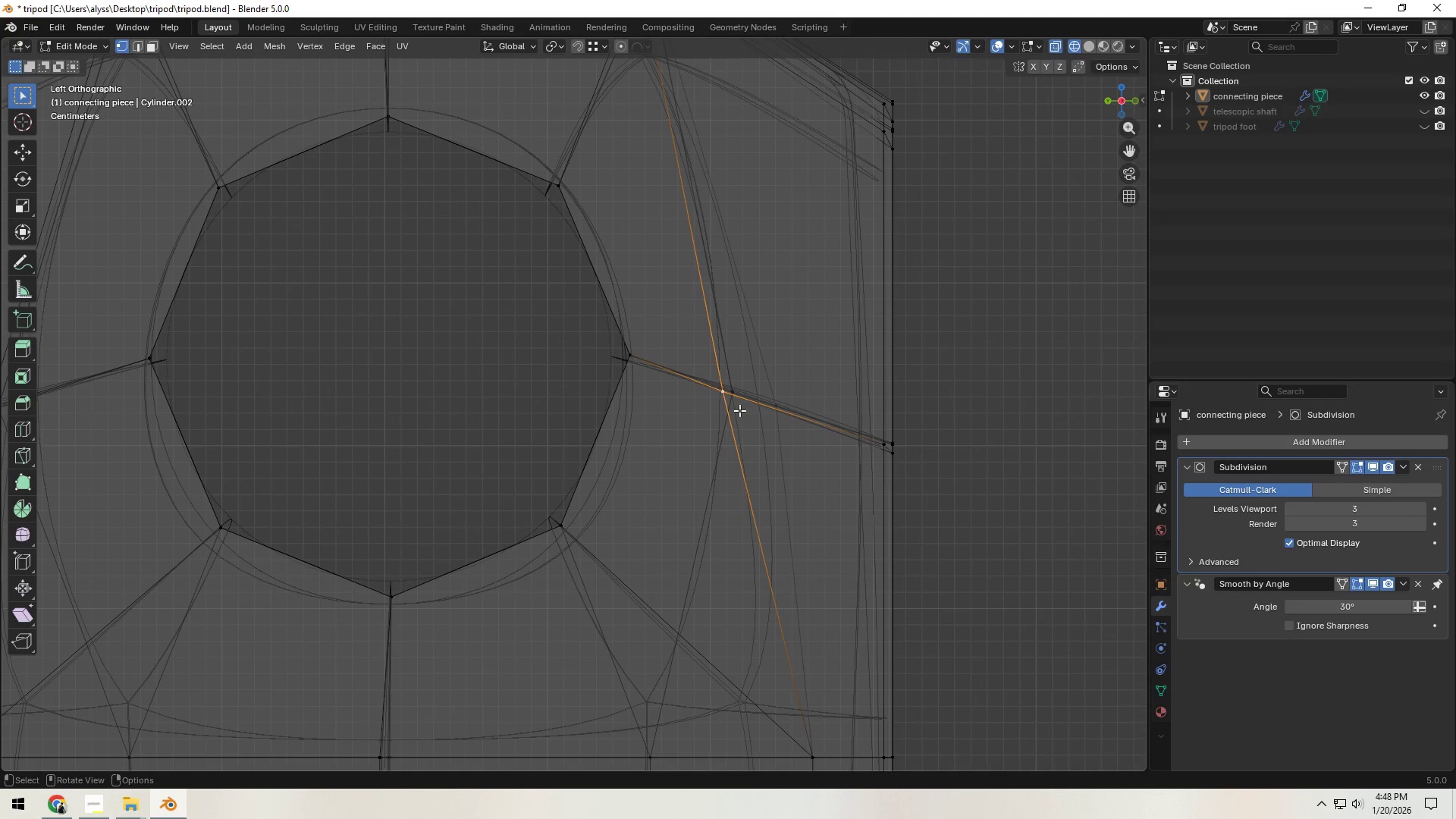 
left_click_drag(start_coordinate=[696, 374], to_coordinate=[744, 413])
 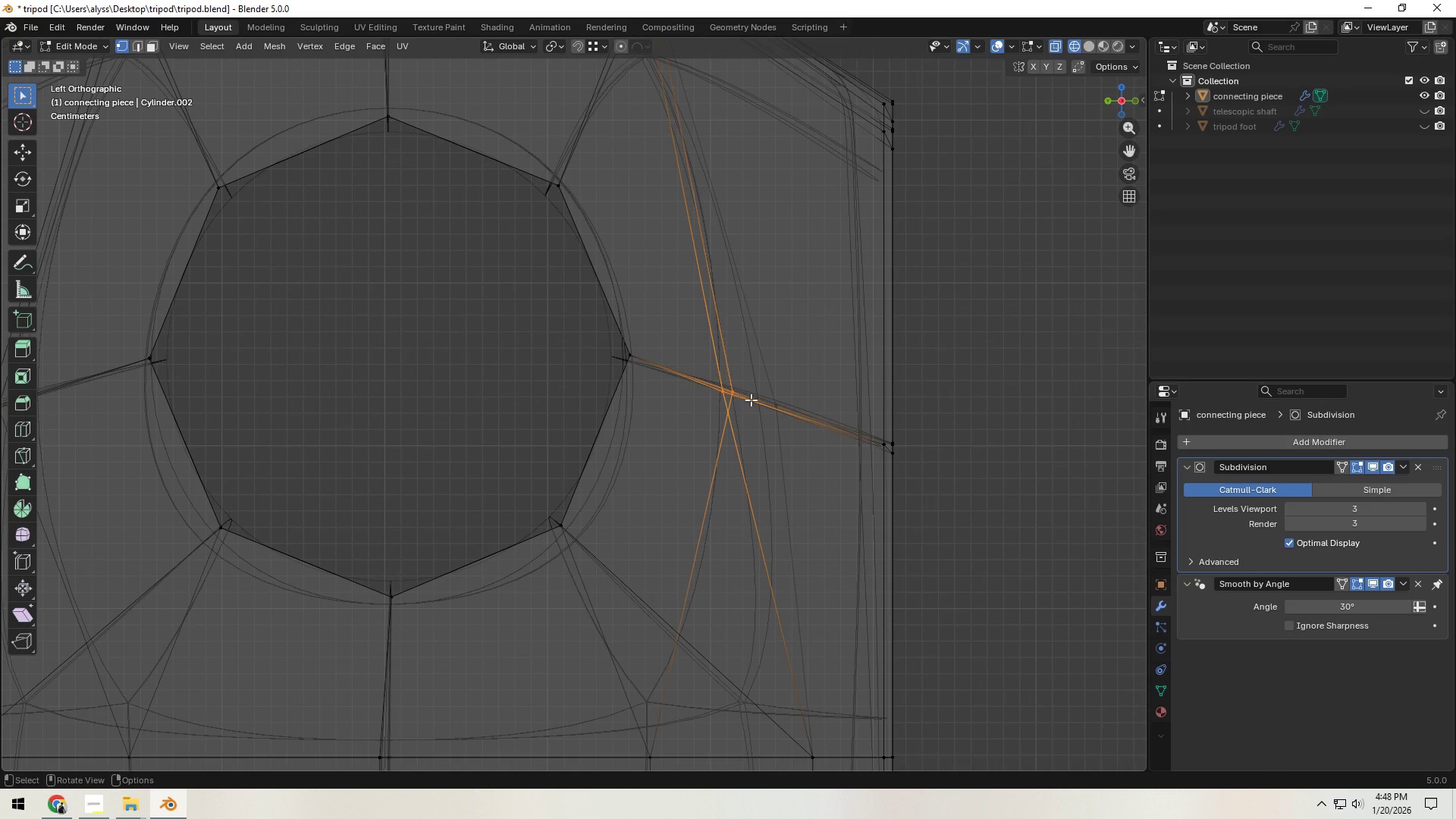 
key(G)
 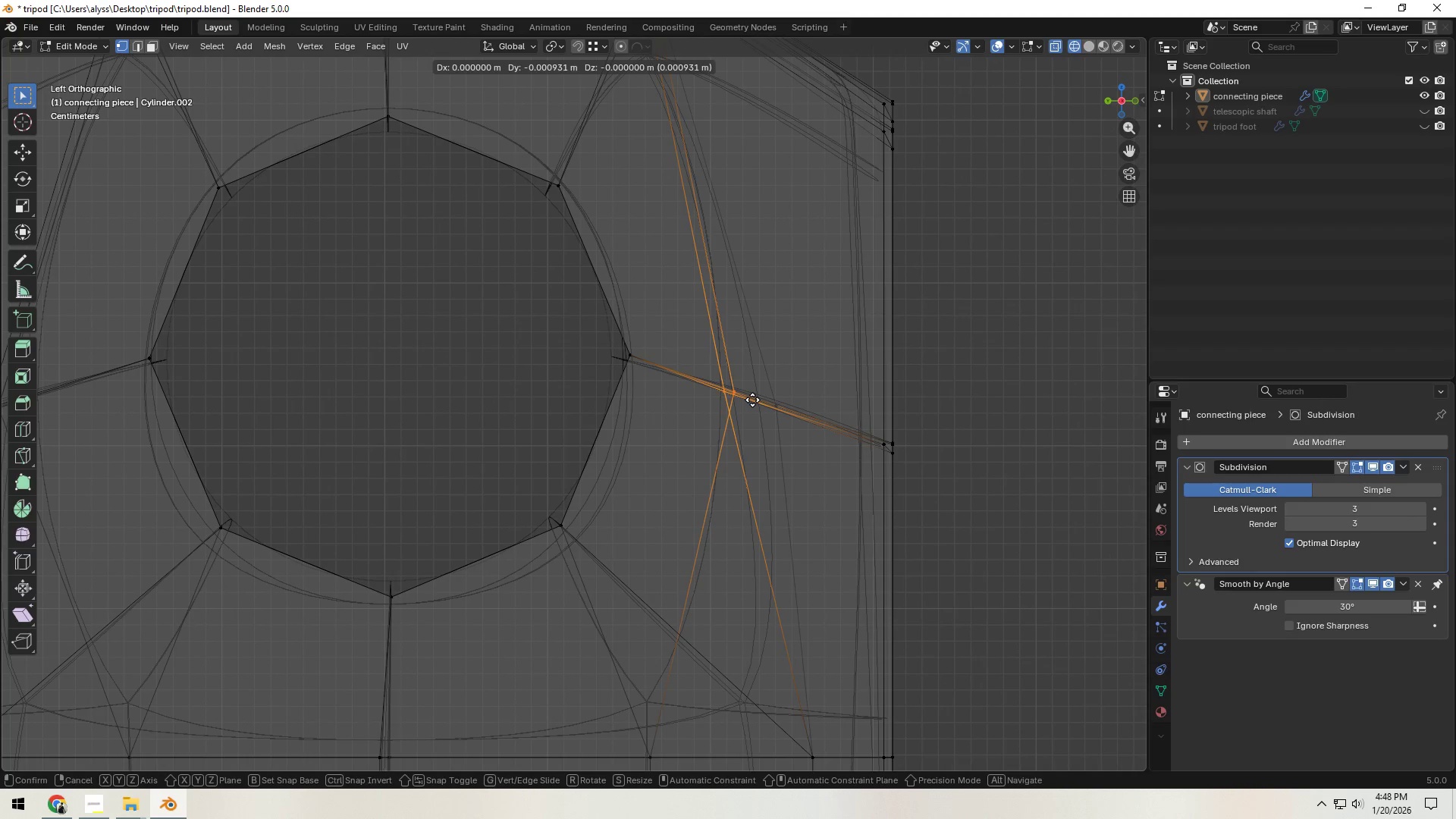 
hold_key(key=ShiftLeft, duration=1.5)
 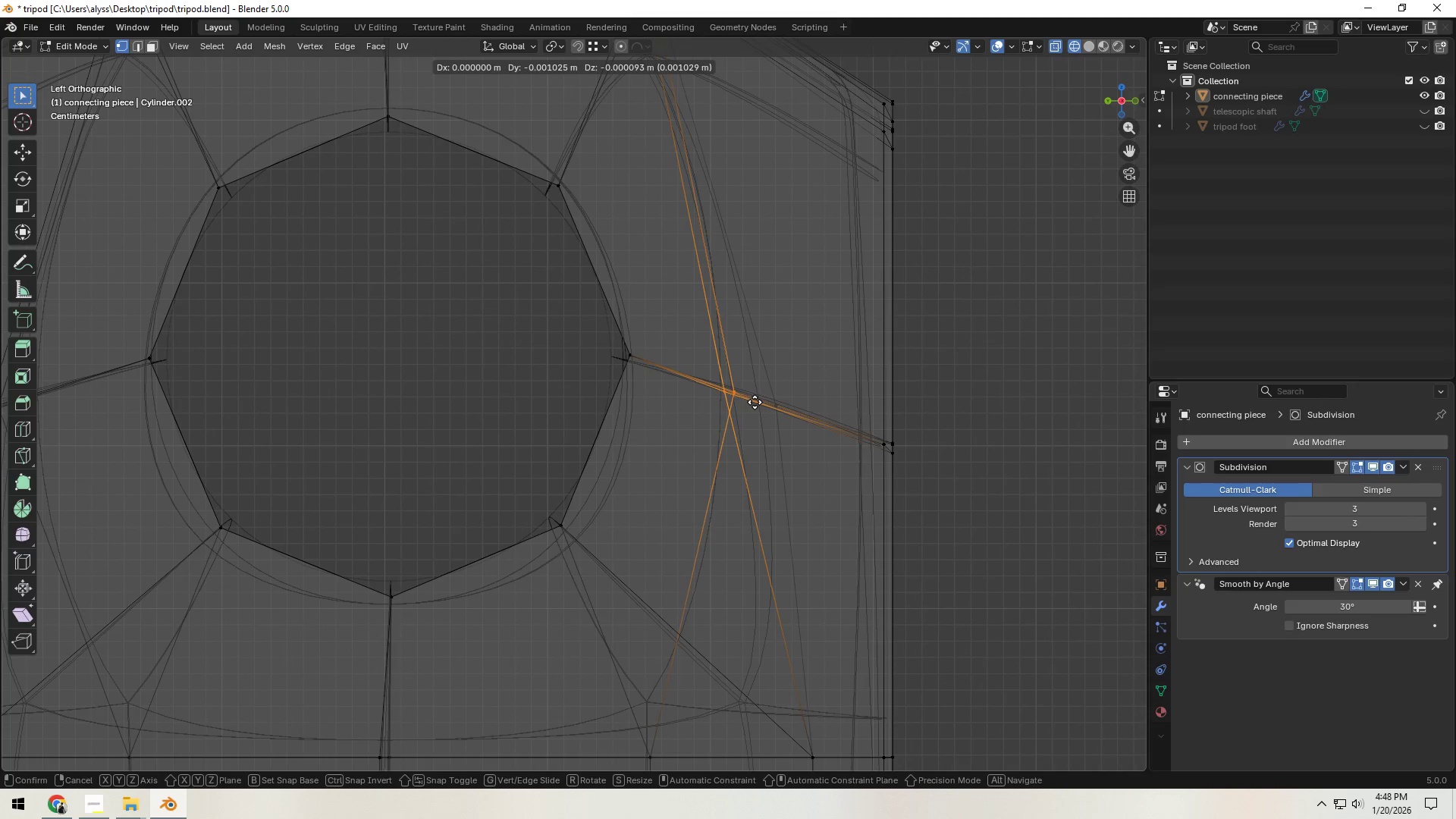 
hold_key(key=ShiftLeft, duration=1.52)
 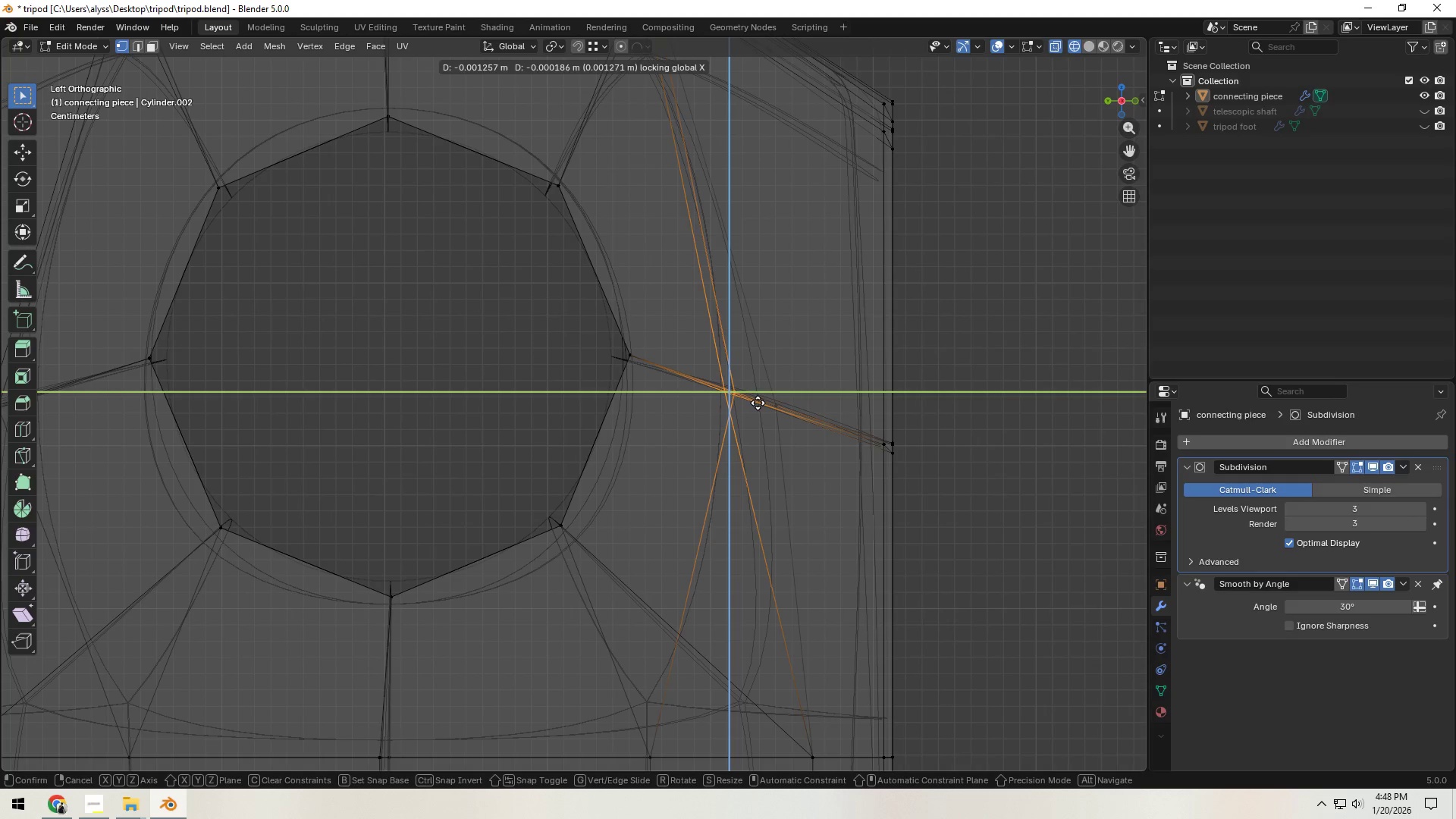 
key(Shift+ShiftLeft)
 